 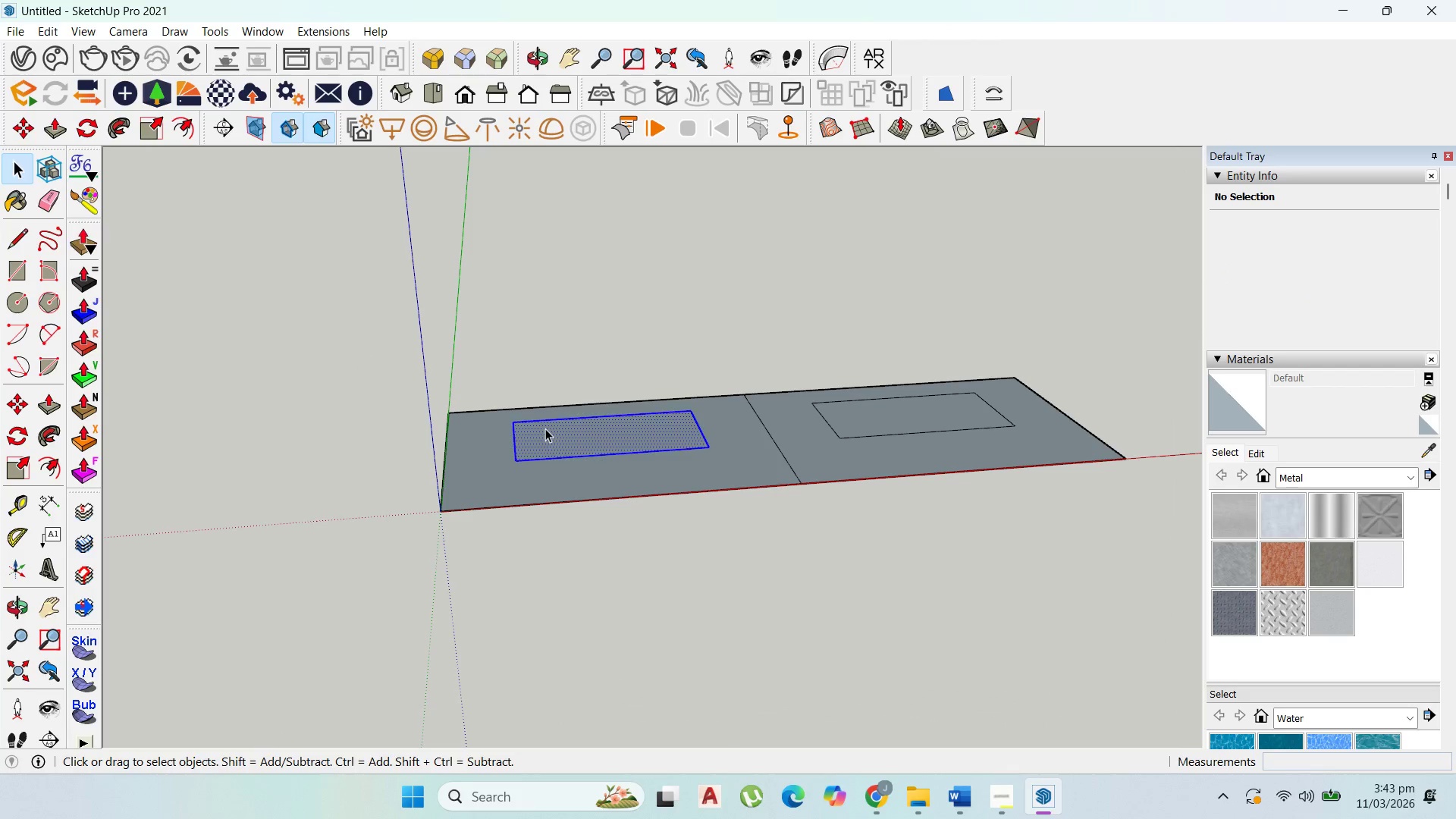 
triple_click([545, 428])
 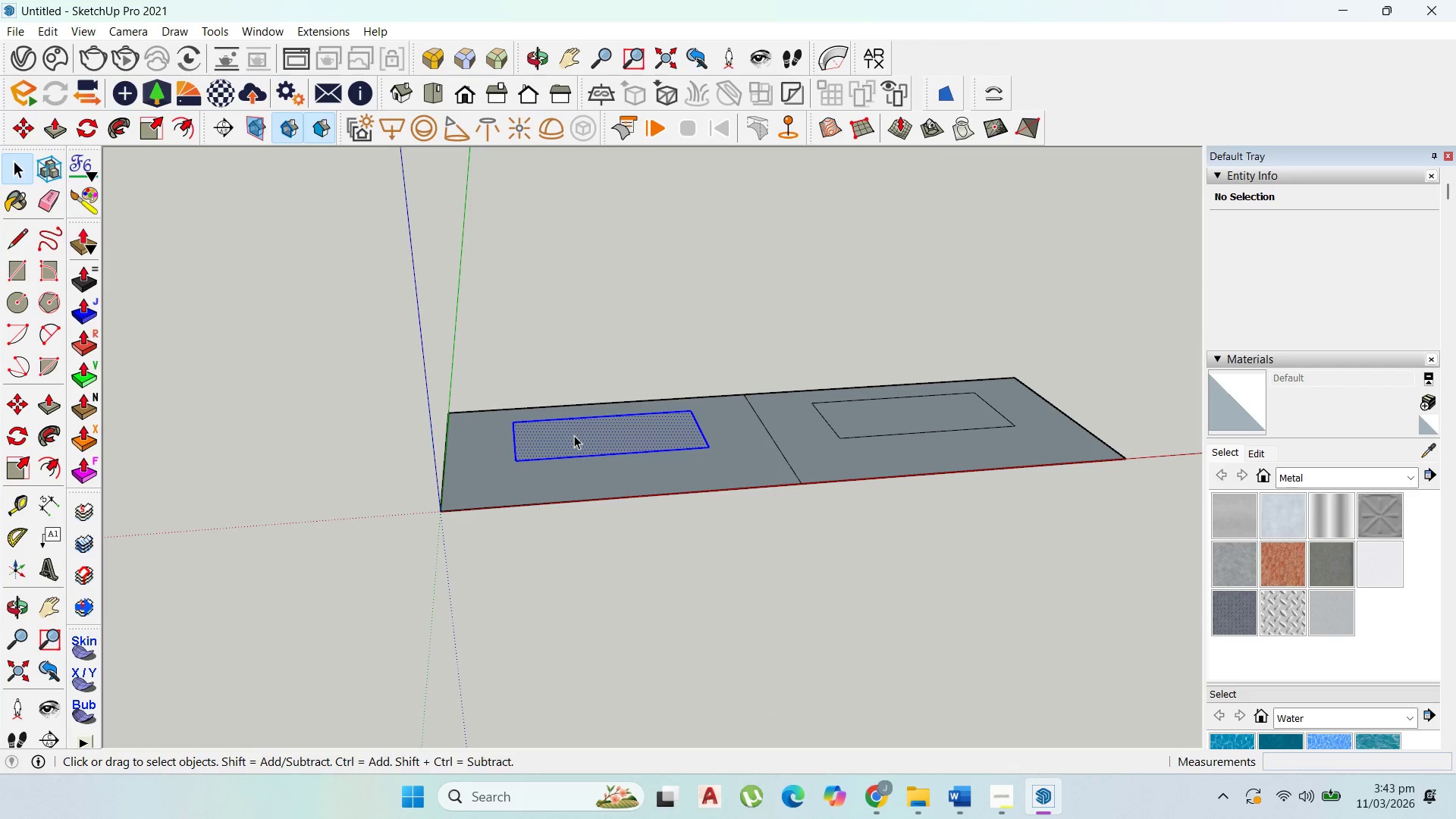 
triple_click([574, 435])
 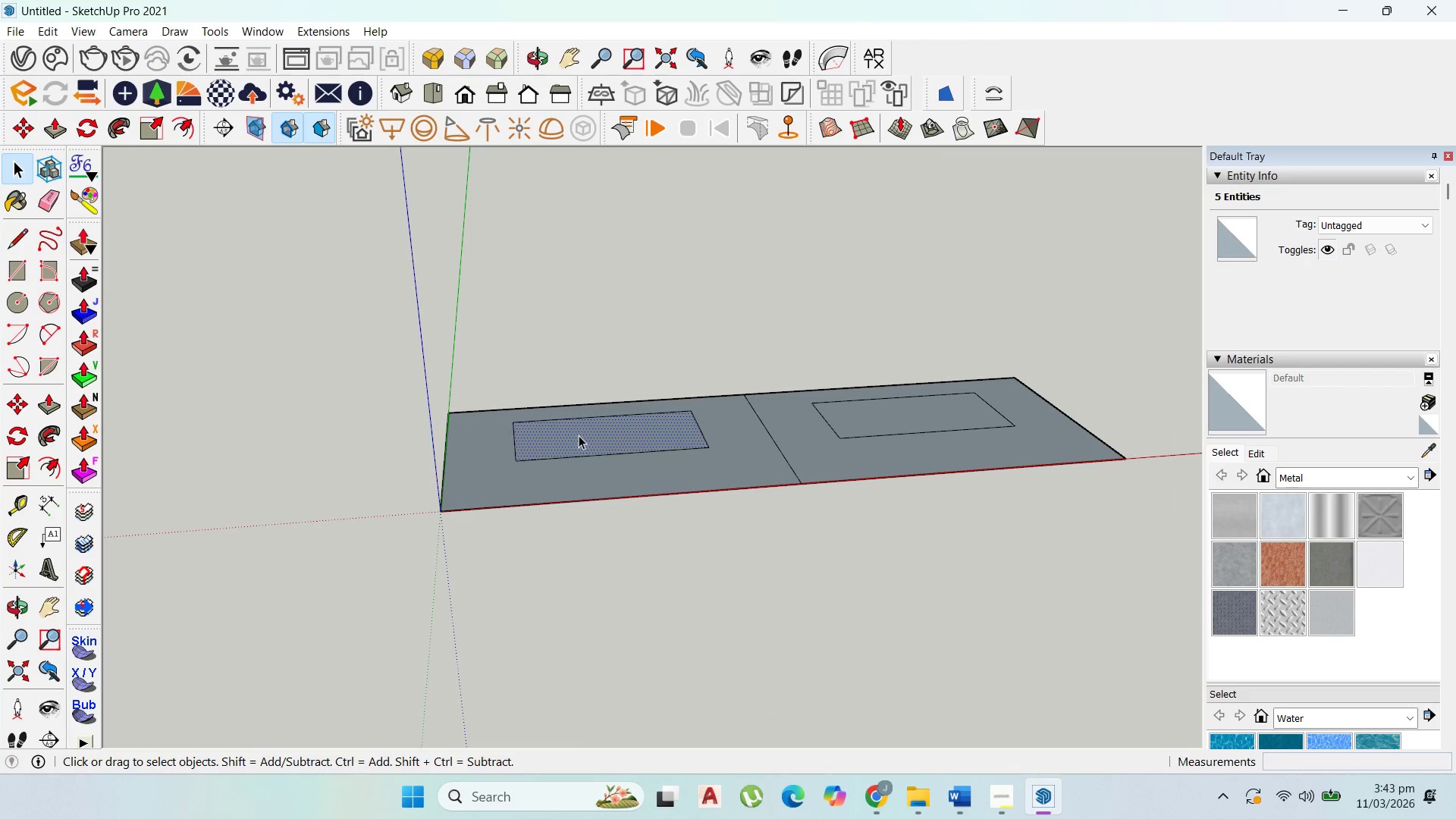 
right_click([579, 435])
 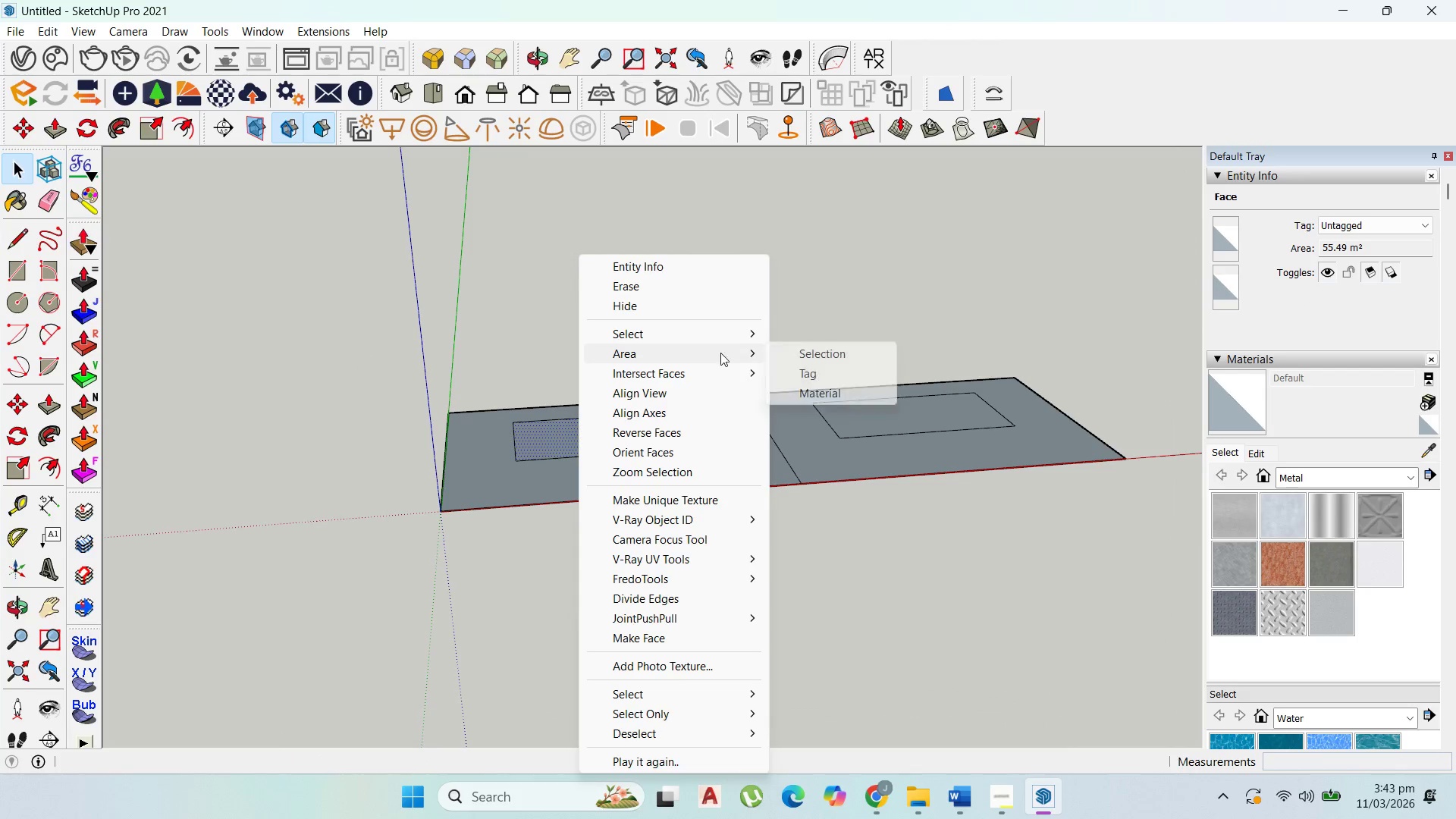 
left_click([795, 350])
 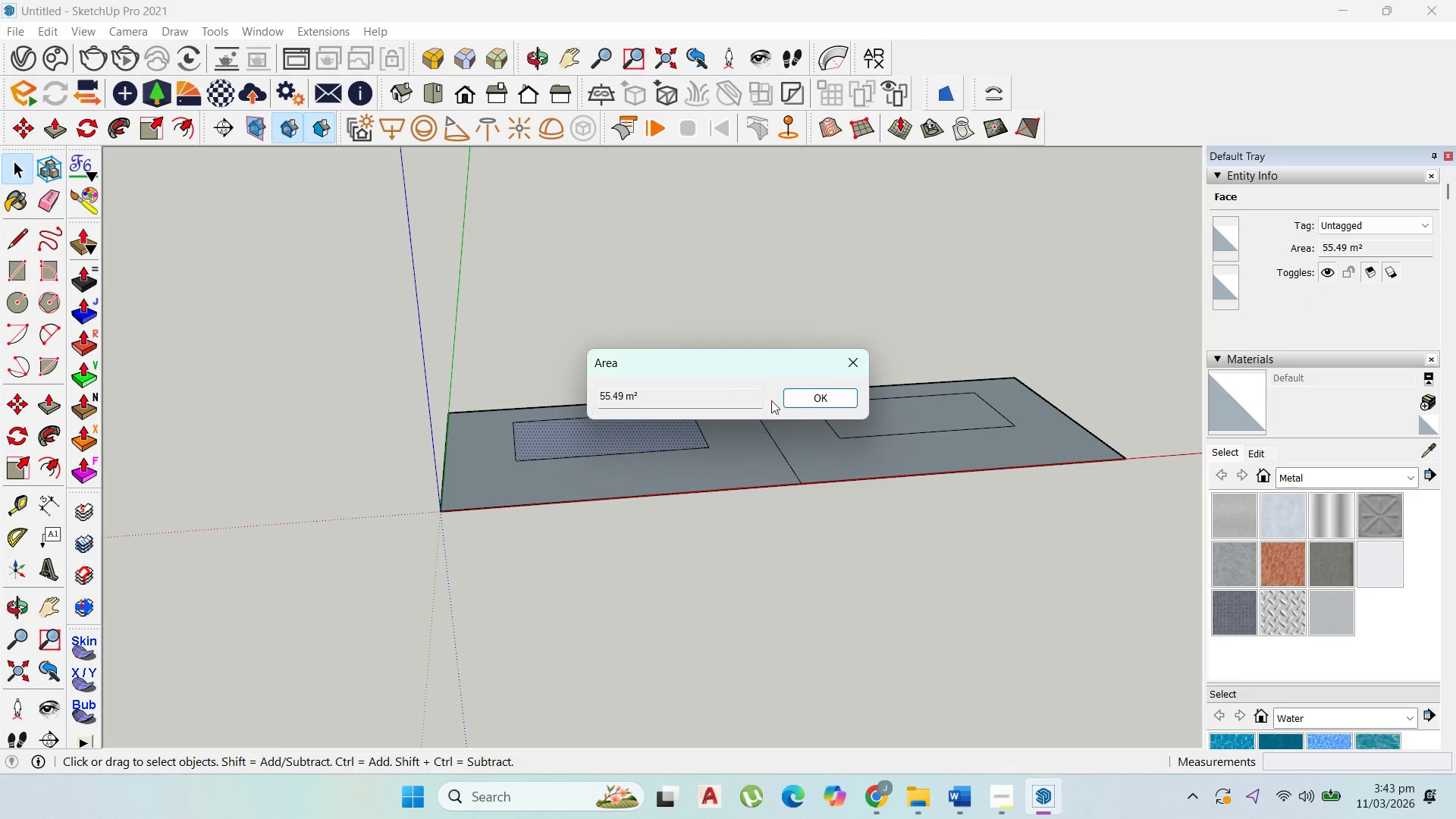 
left_click([846, 361])
 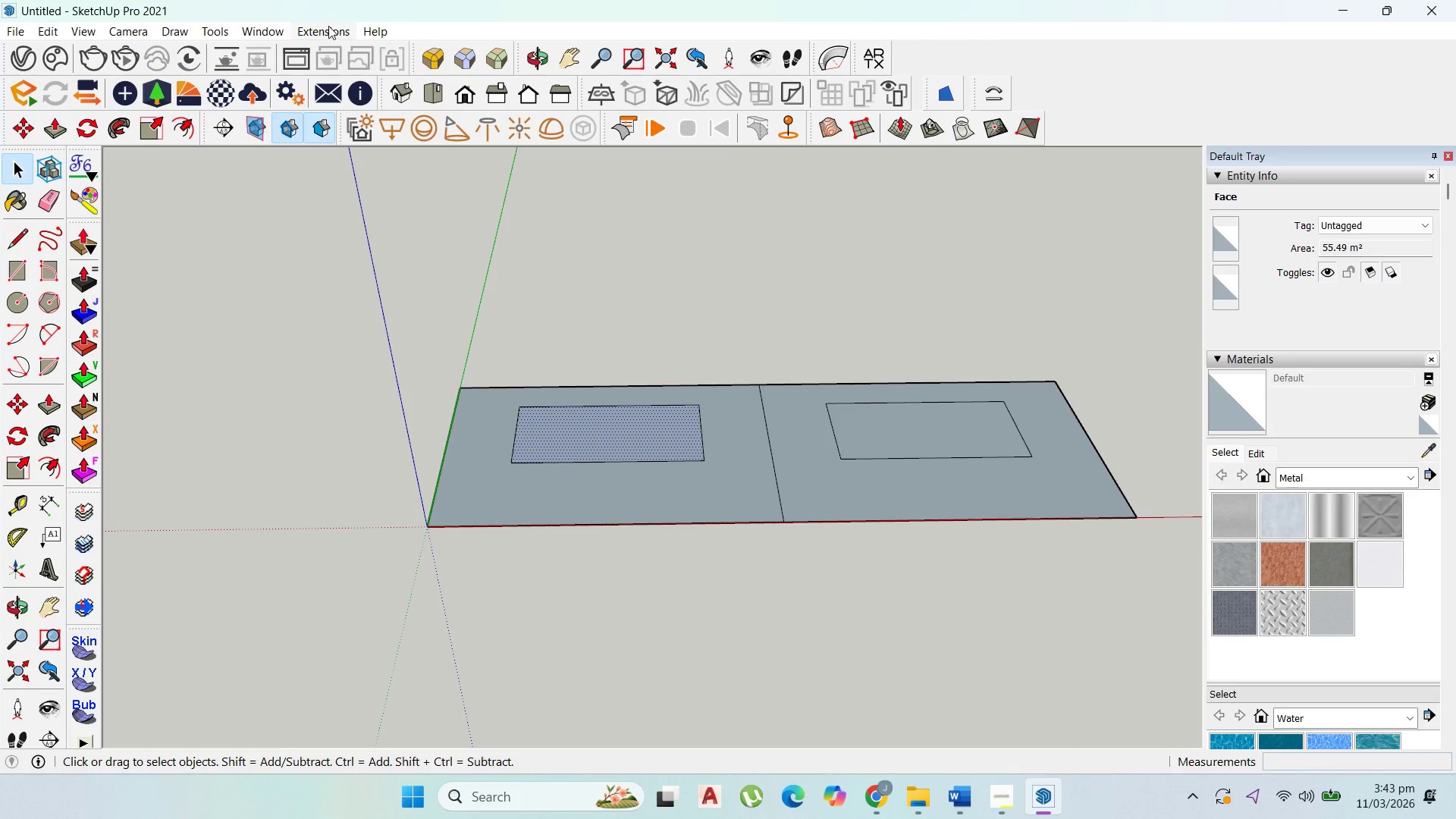 
left_click([288, 34])
 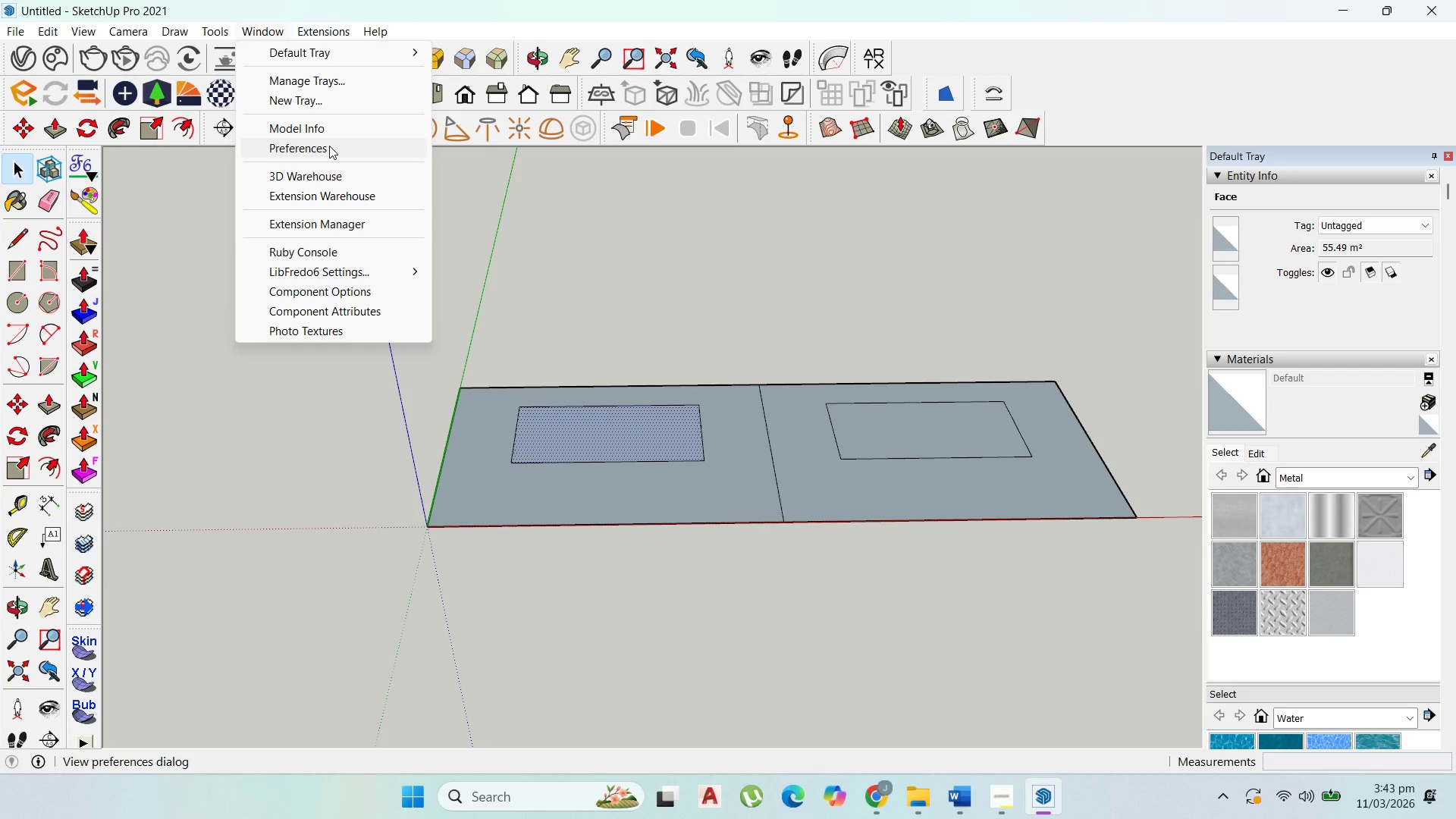 
left_click([331, 136])
 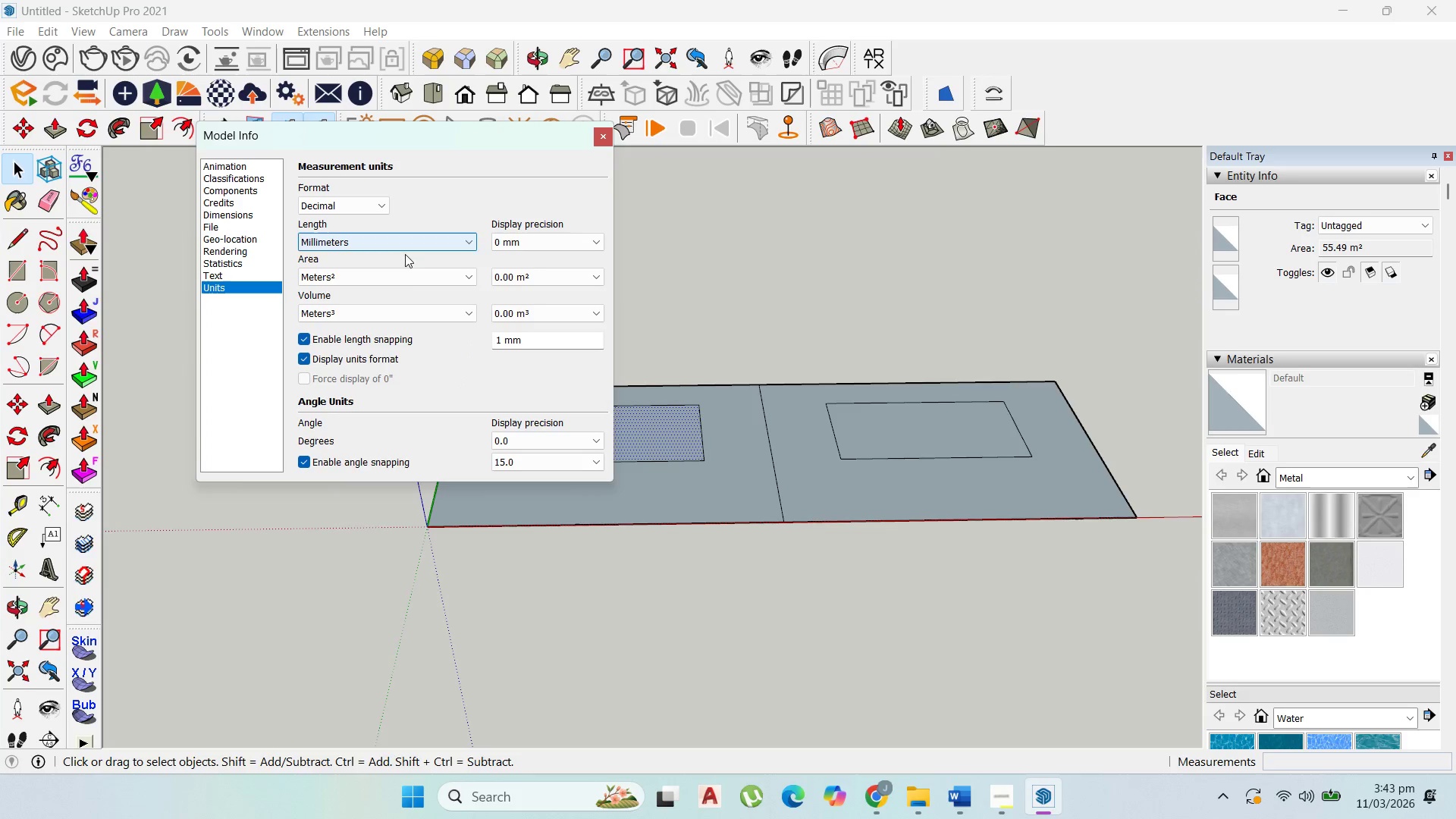 
left_click([405, 276])
 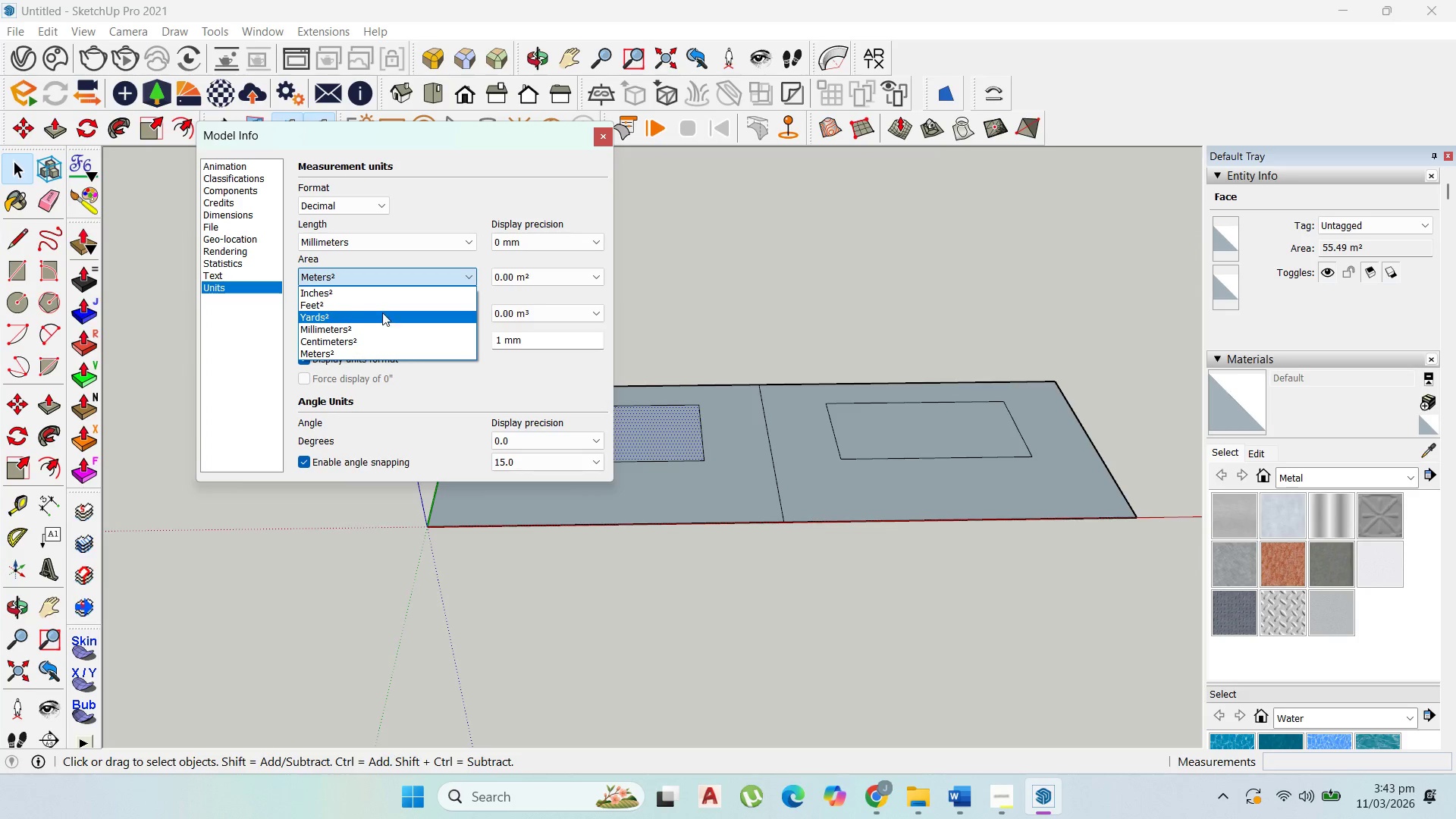 
left_click([554, 279])
 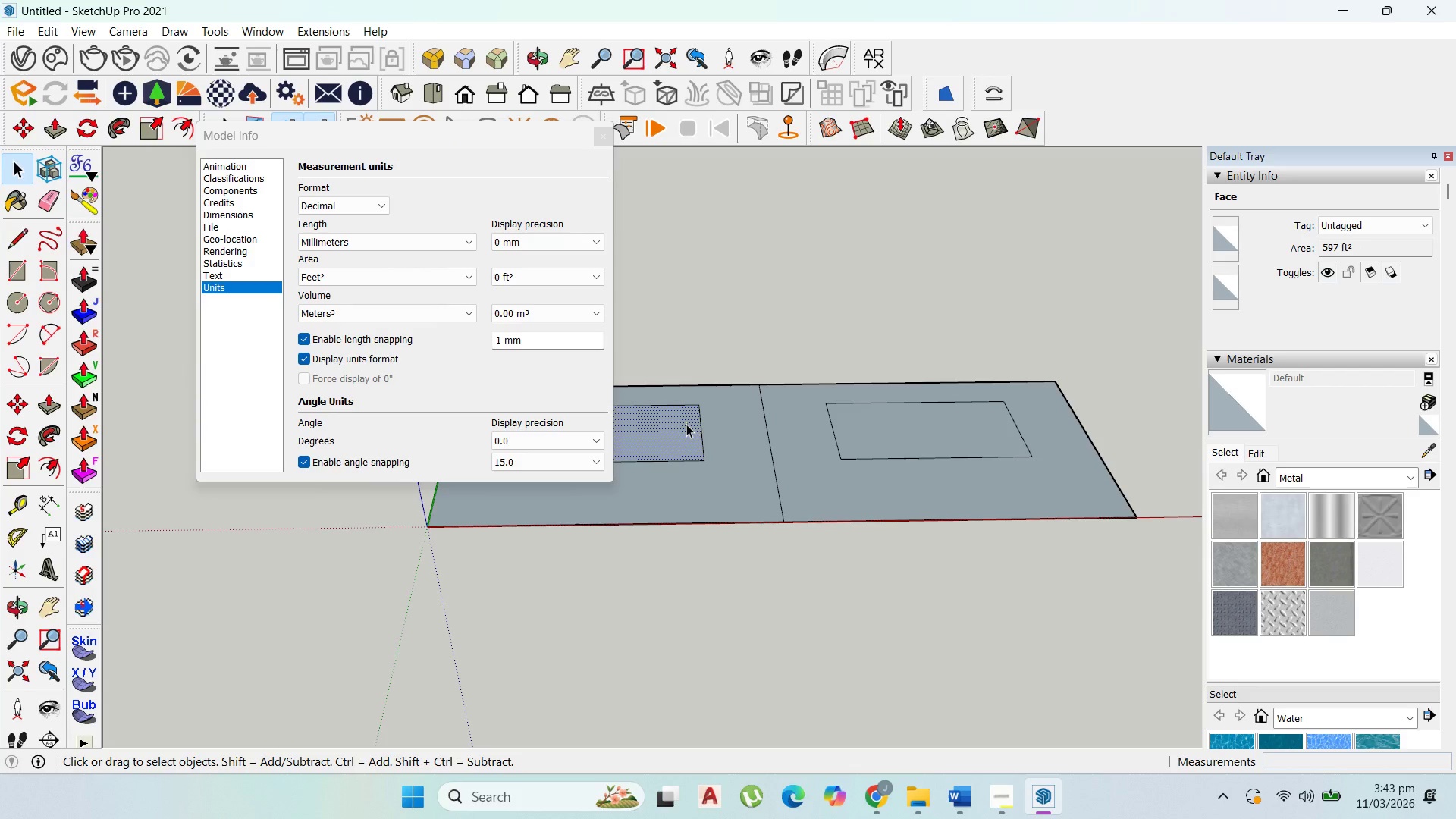 
right_click([685, 424])
 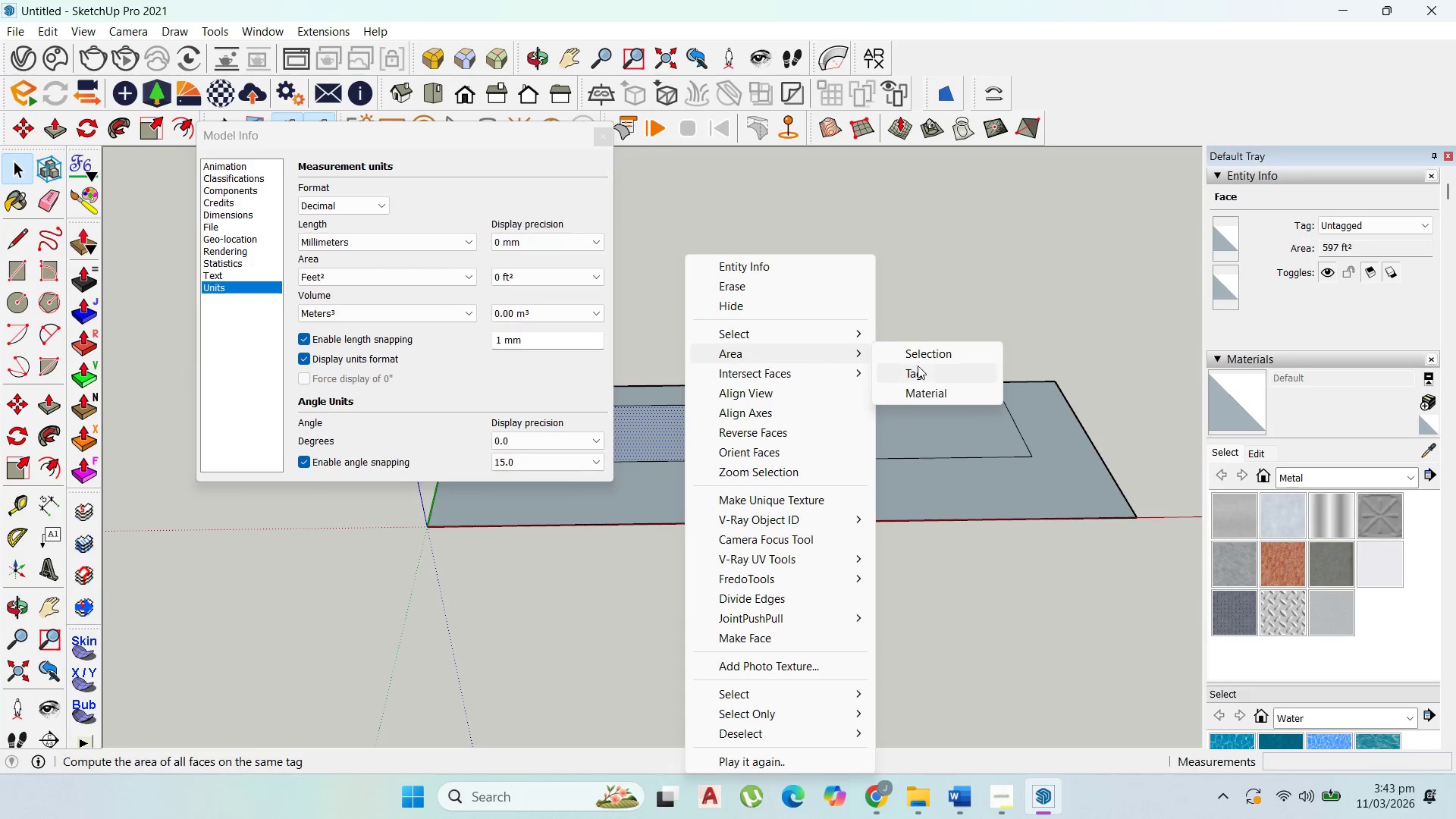 
left_click([944, 356])
 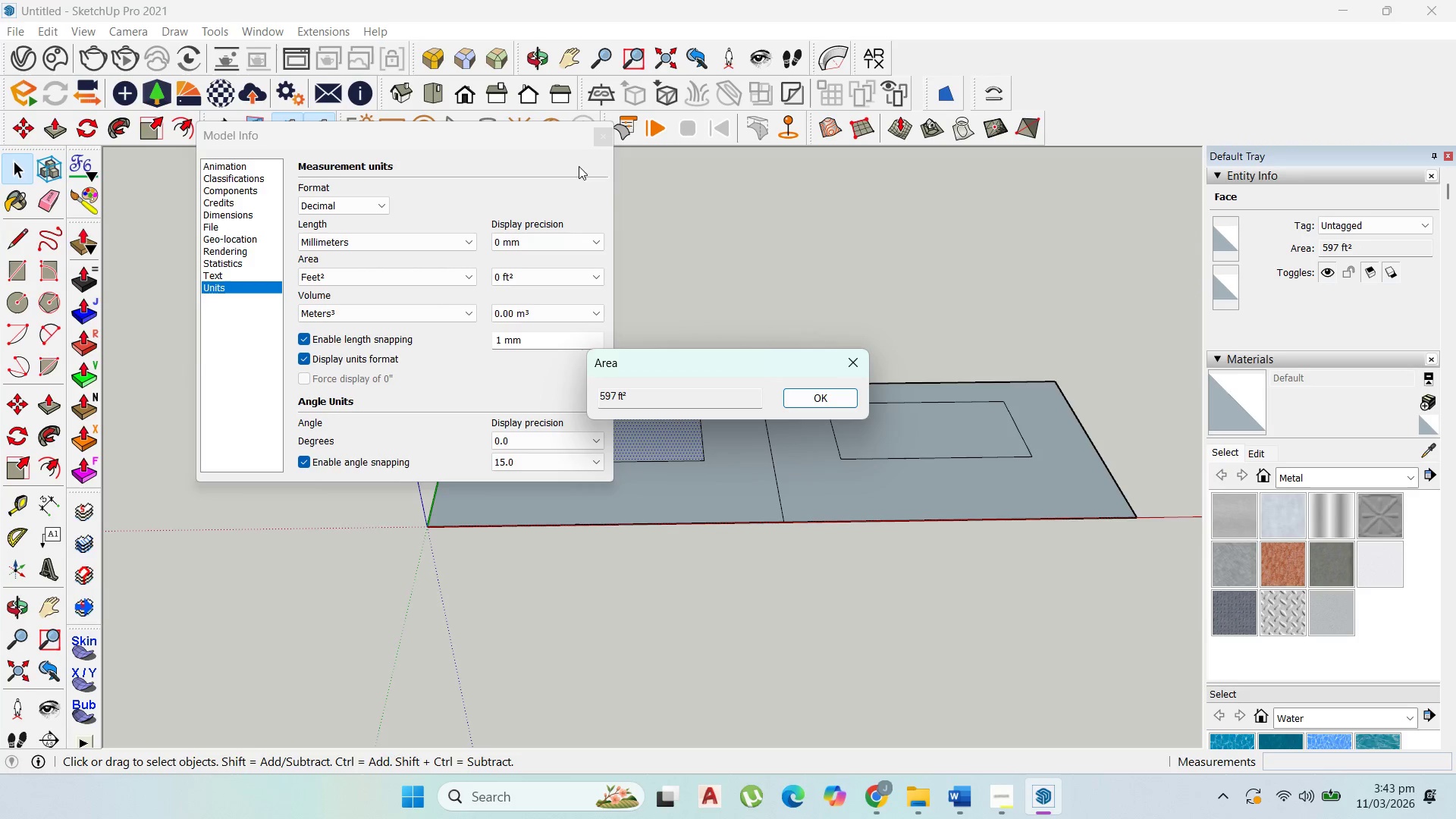 
left_click([824, 401])
 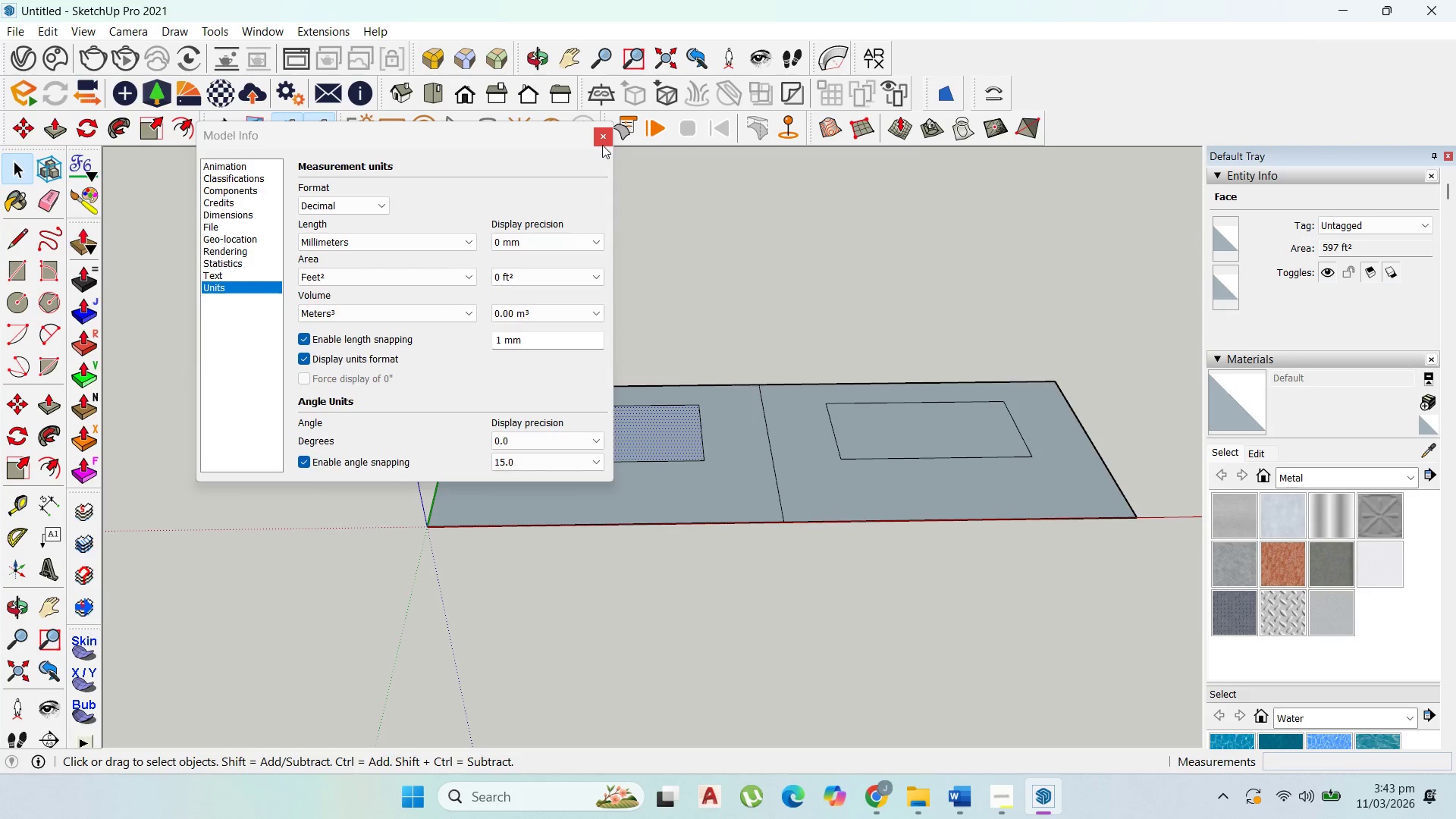 
left_click([602, 145])
 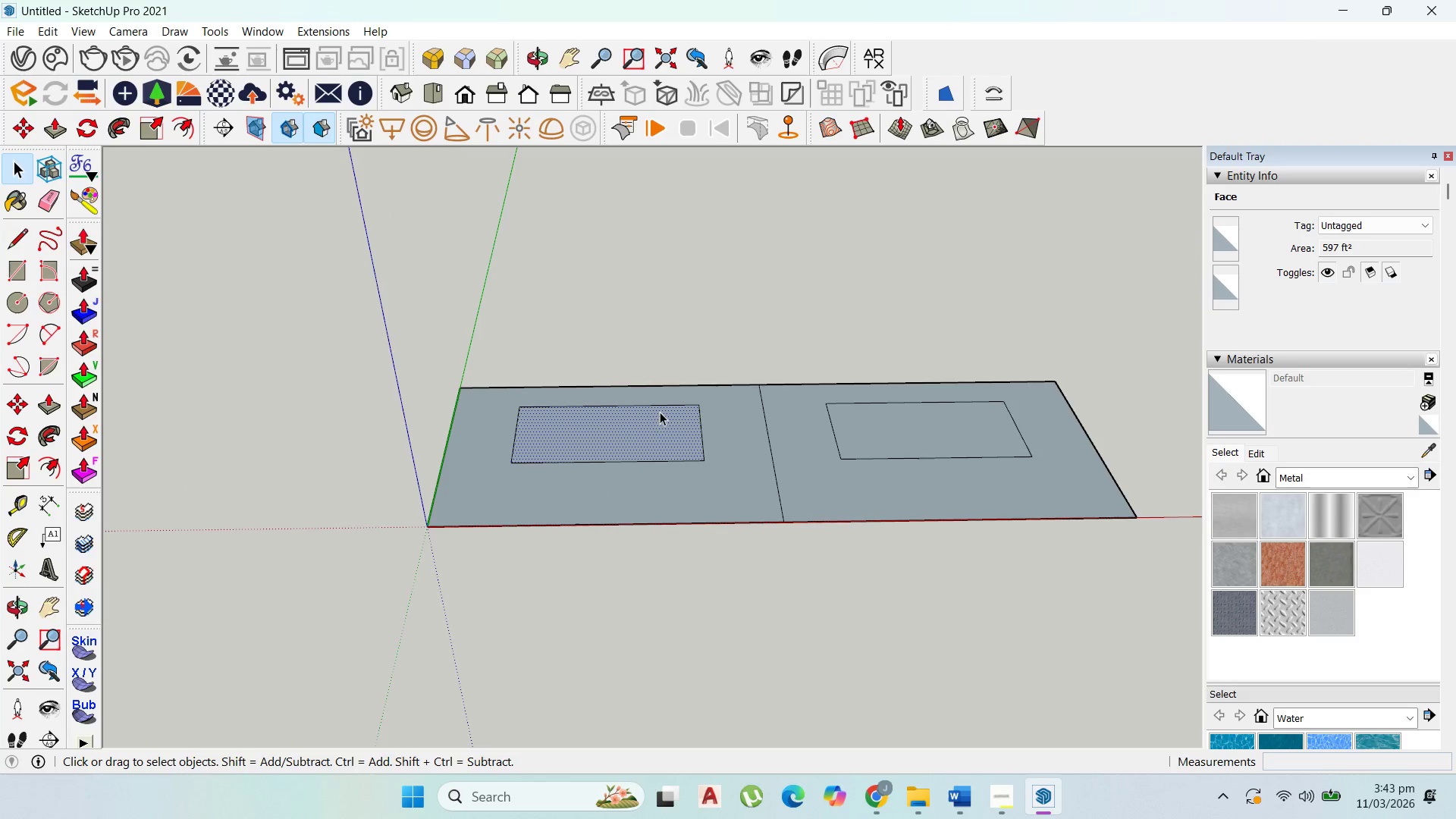 
left_click_drag(start_coordinate=[638, 618], to_coordinate=[632, 638])
 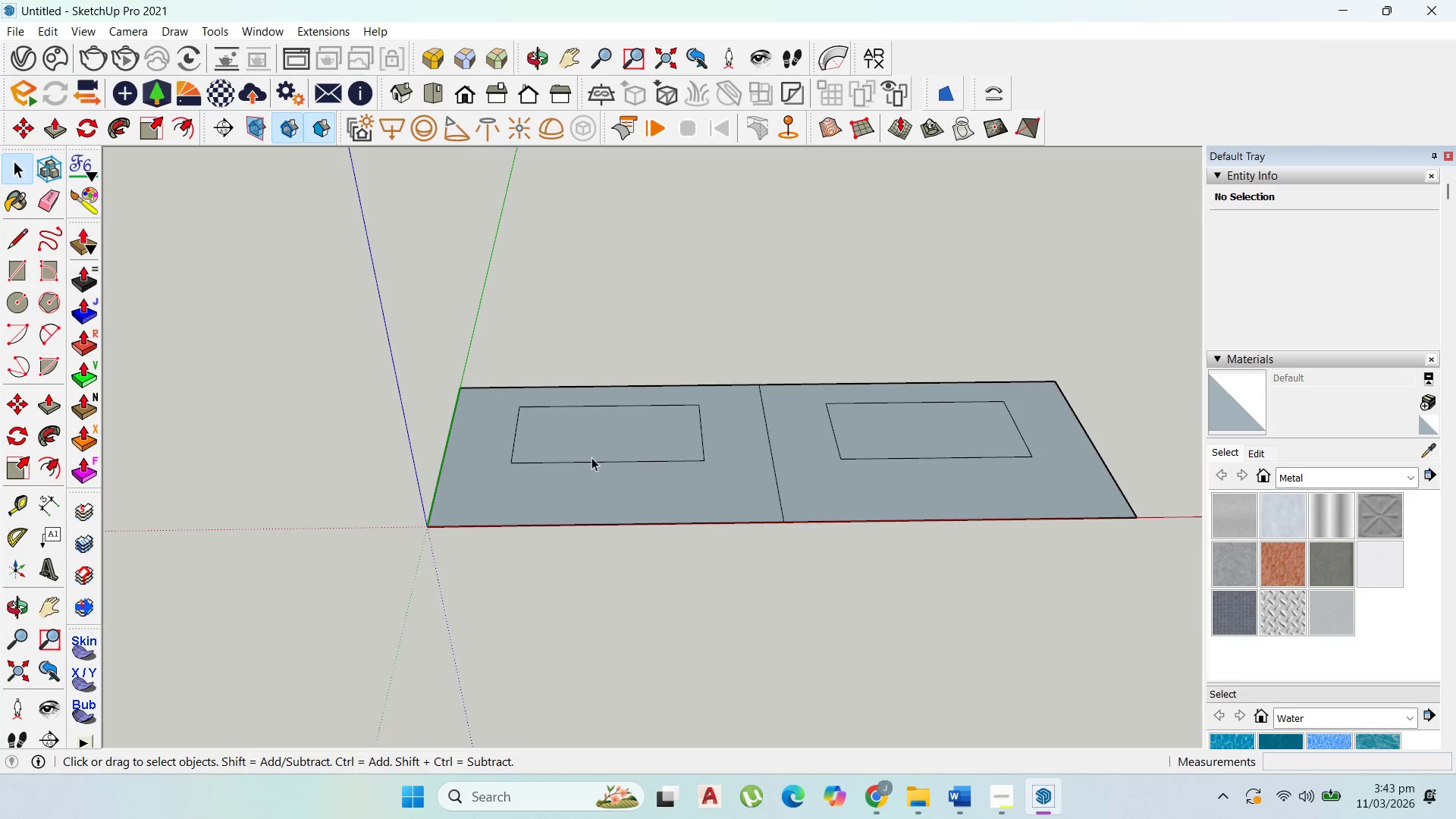 
triple_click([597, 458])
 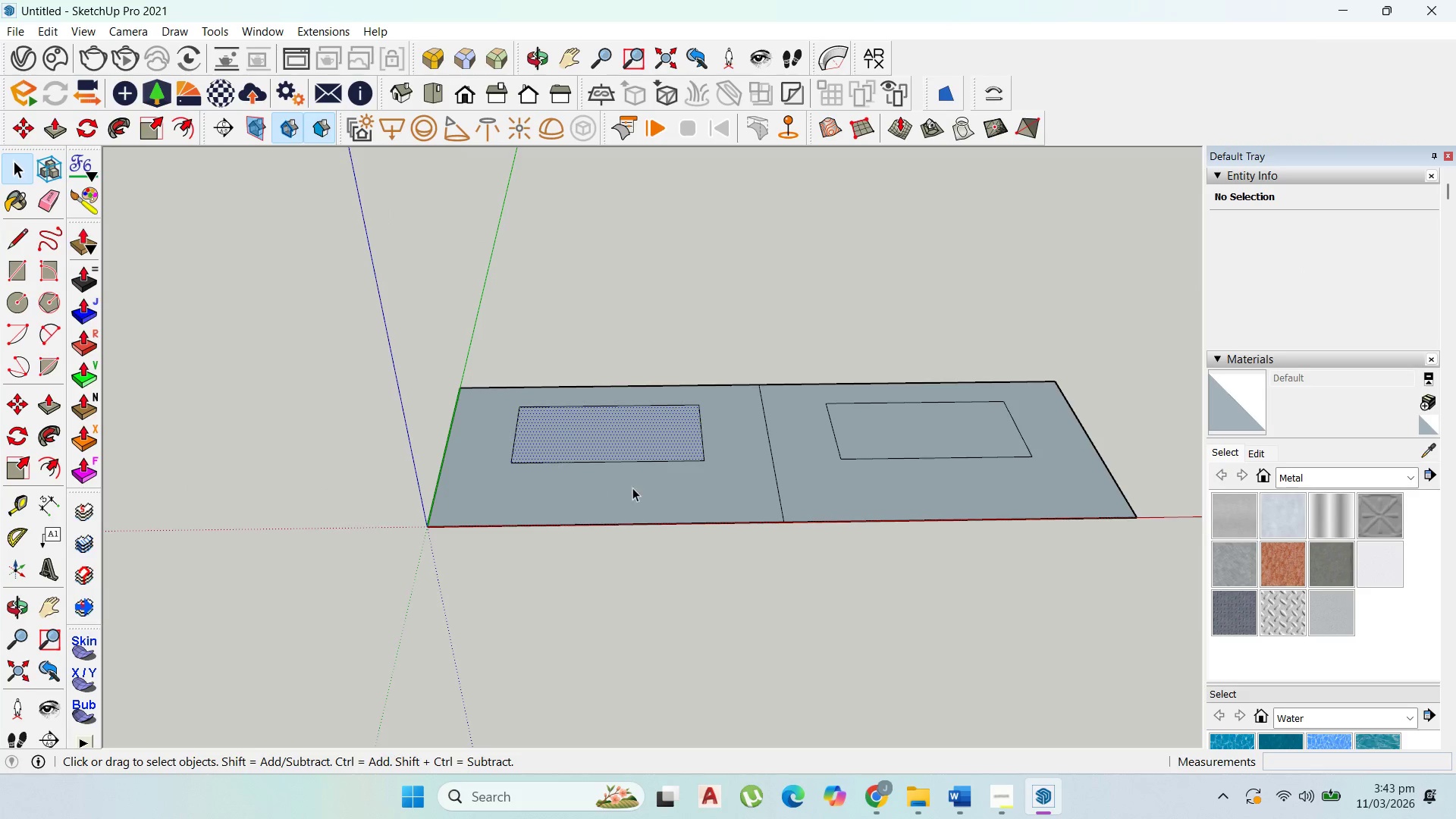 
triple_click([632, 488])
 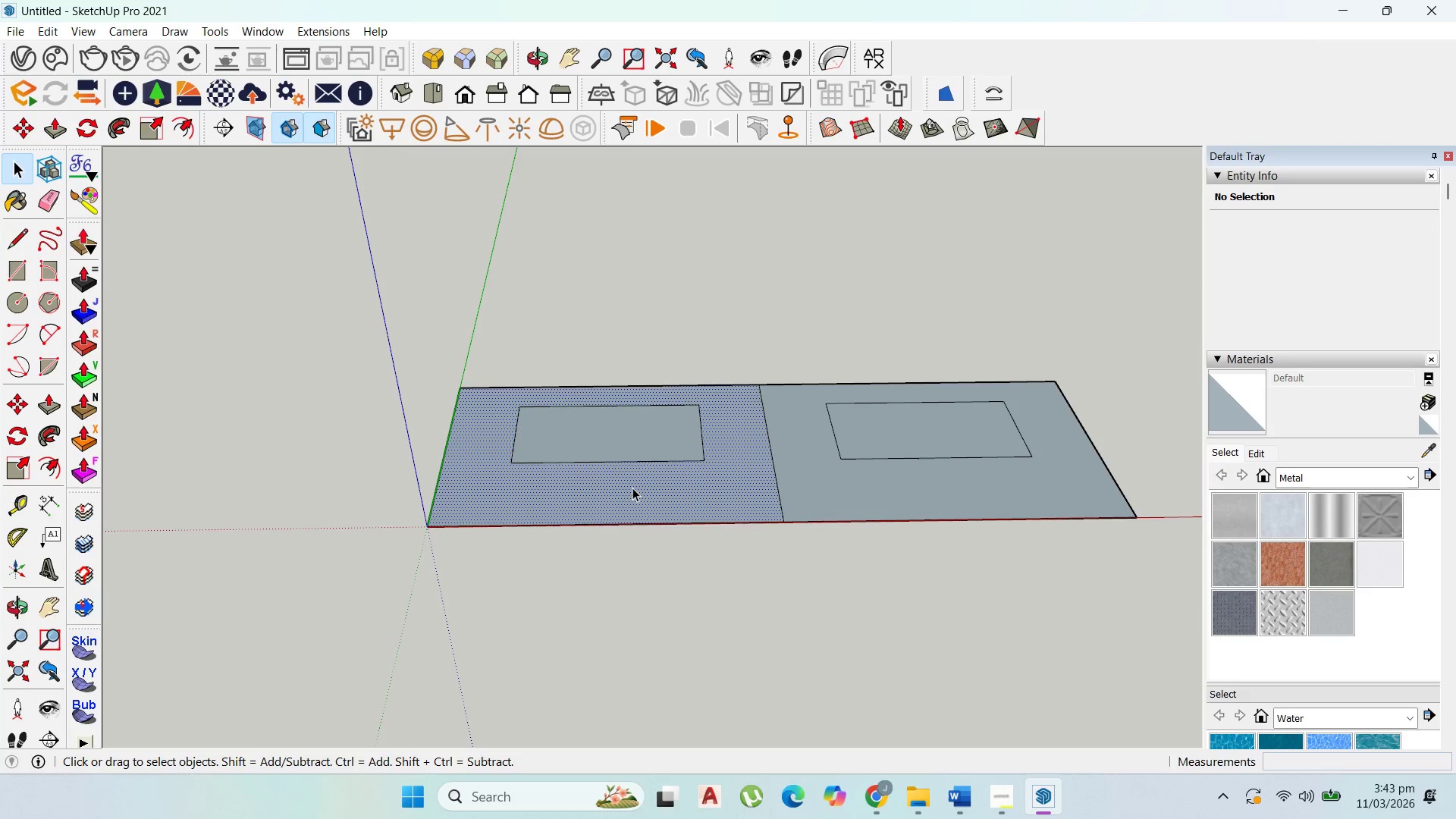 
triple_click([632, 488])
 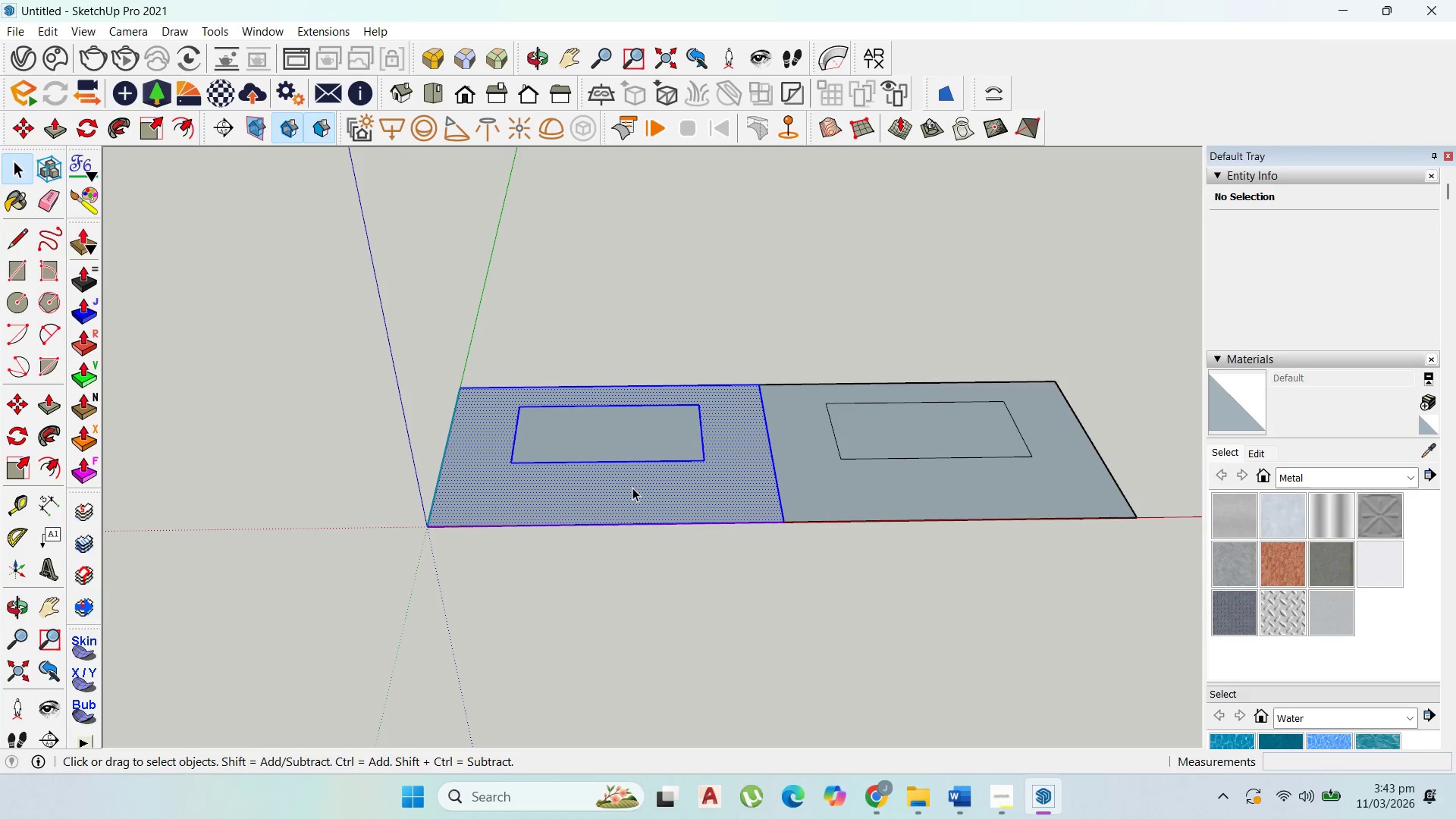 
triple_click([632, 488])
 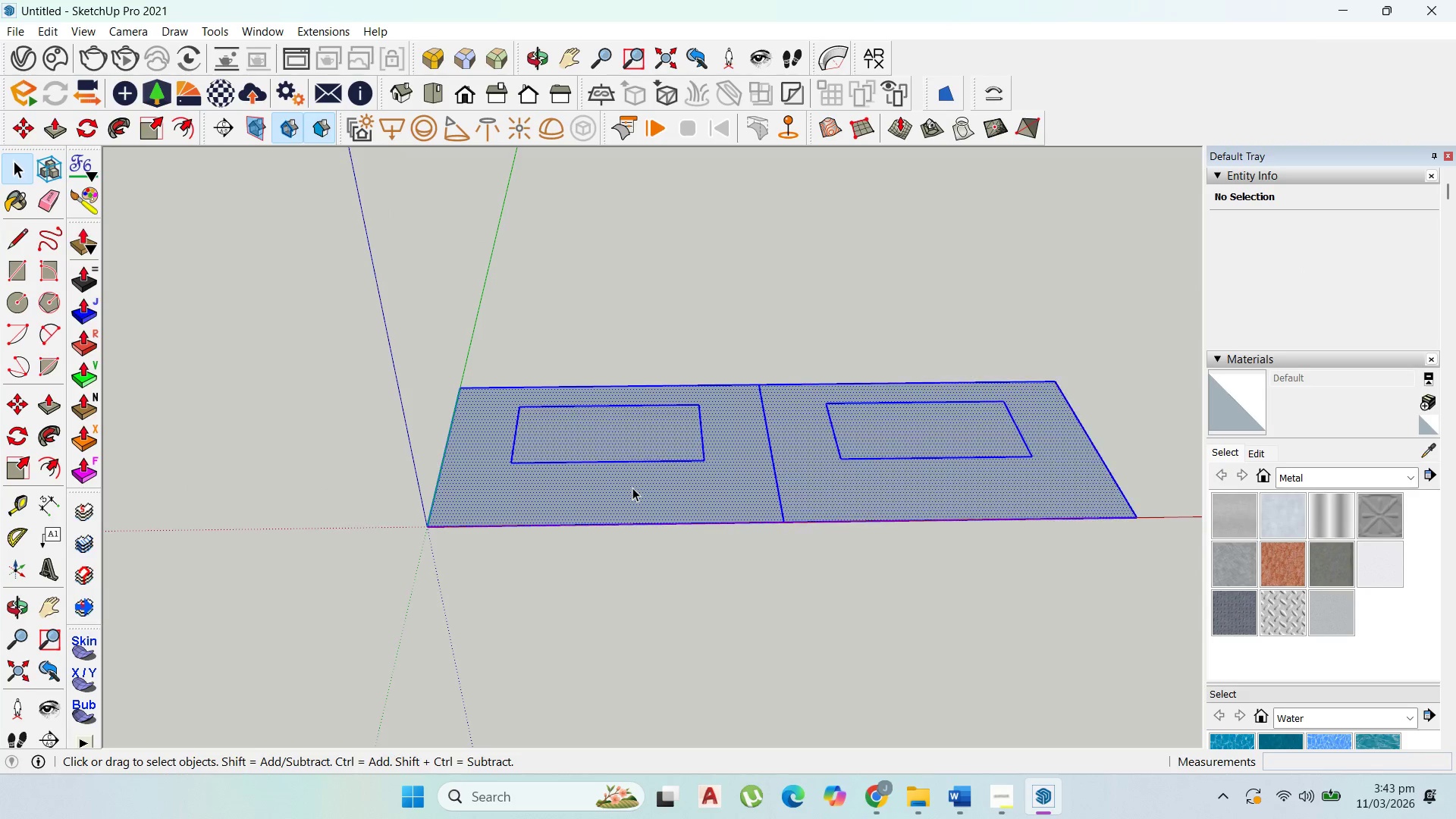 
triple_click([632, 488])
 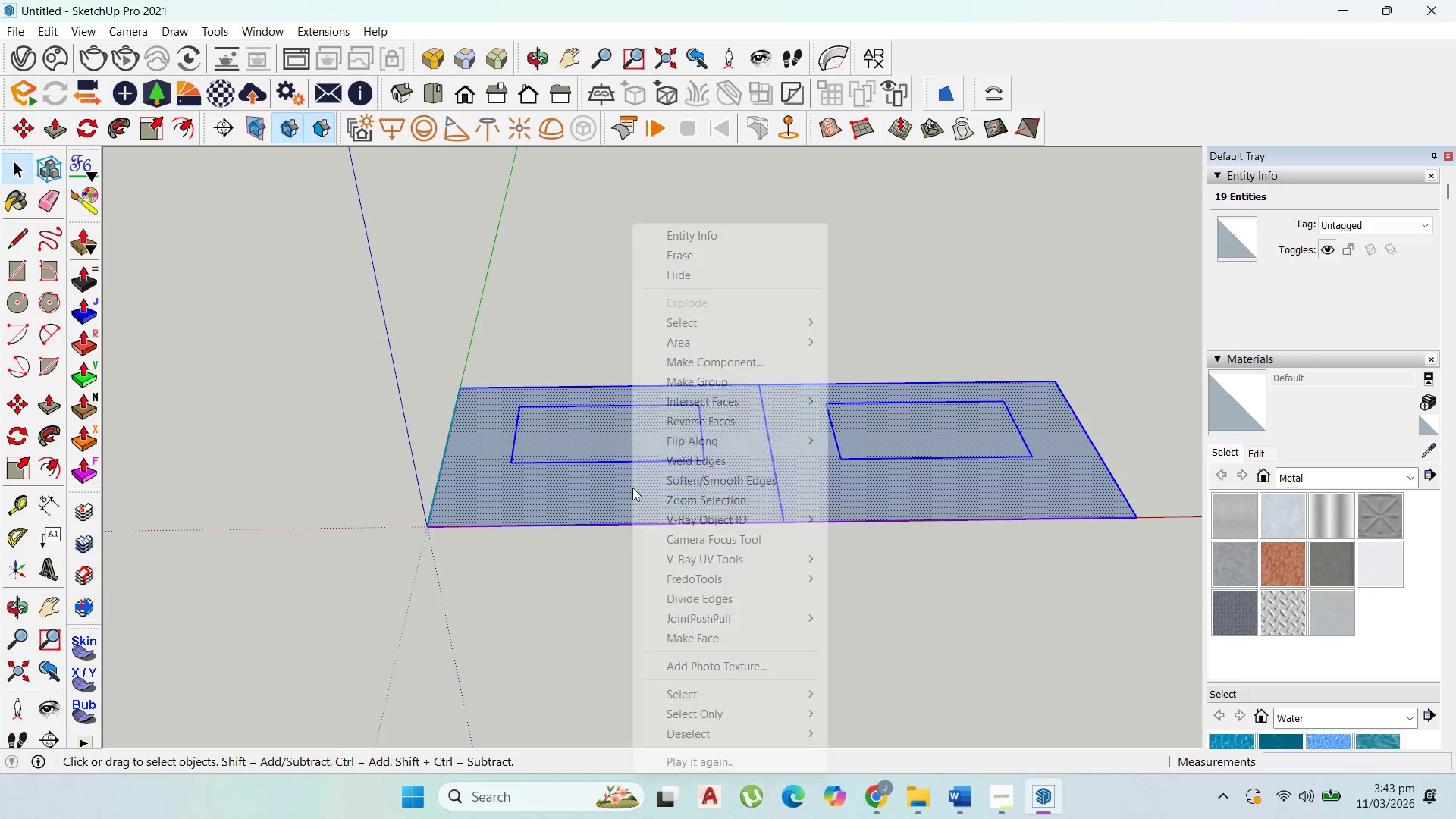 
right_click([632, 488])
 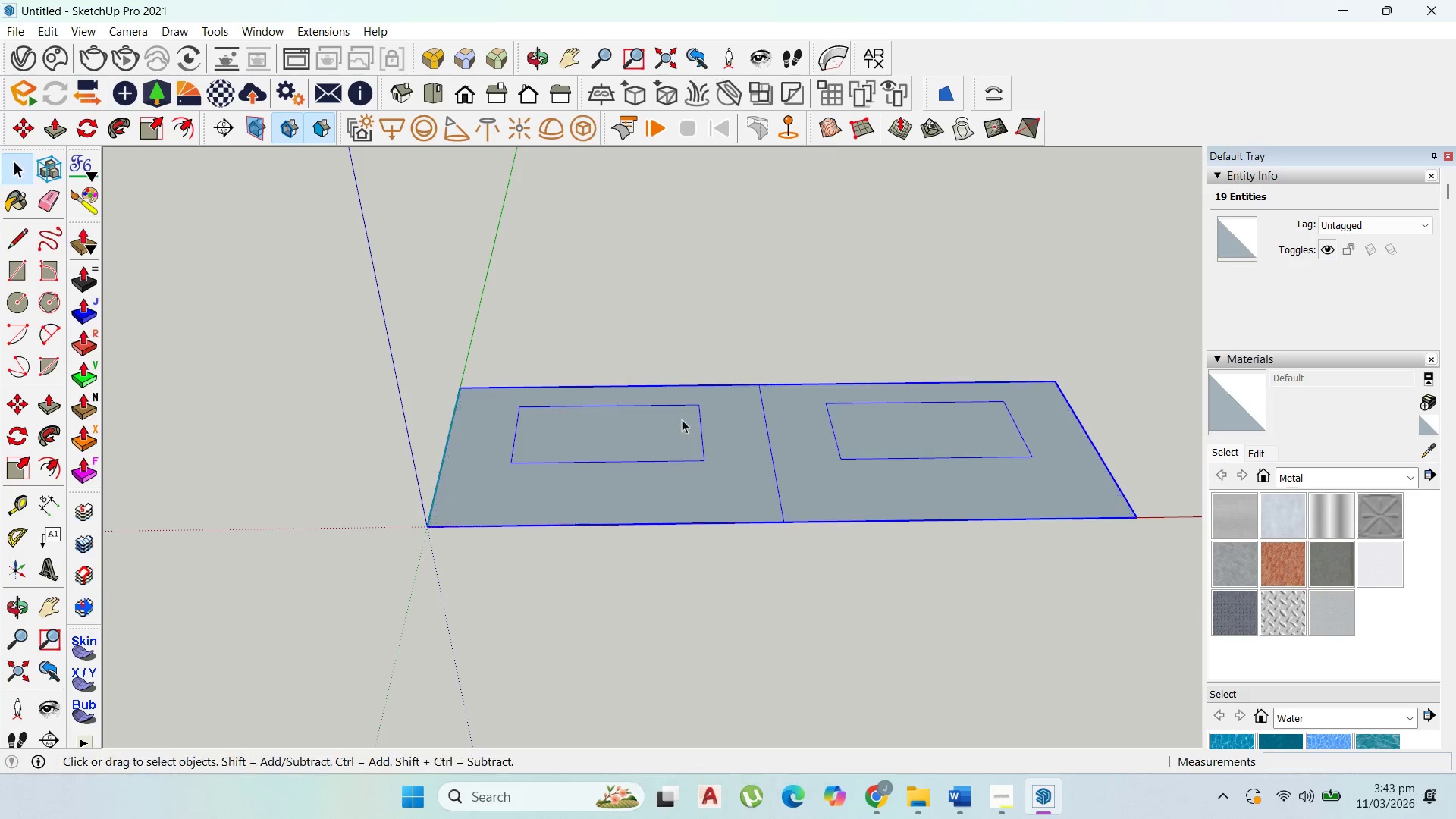 
double_click([841, 654])
 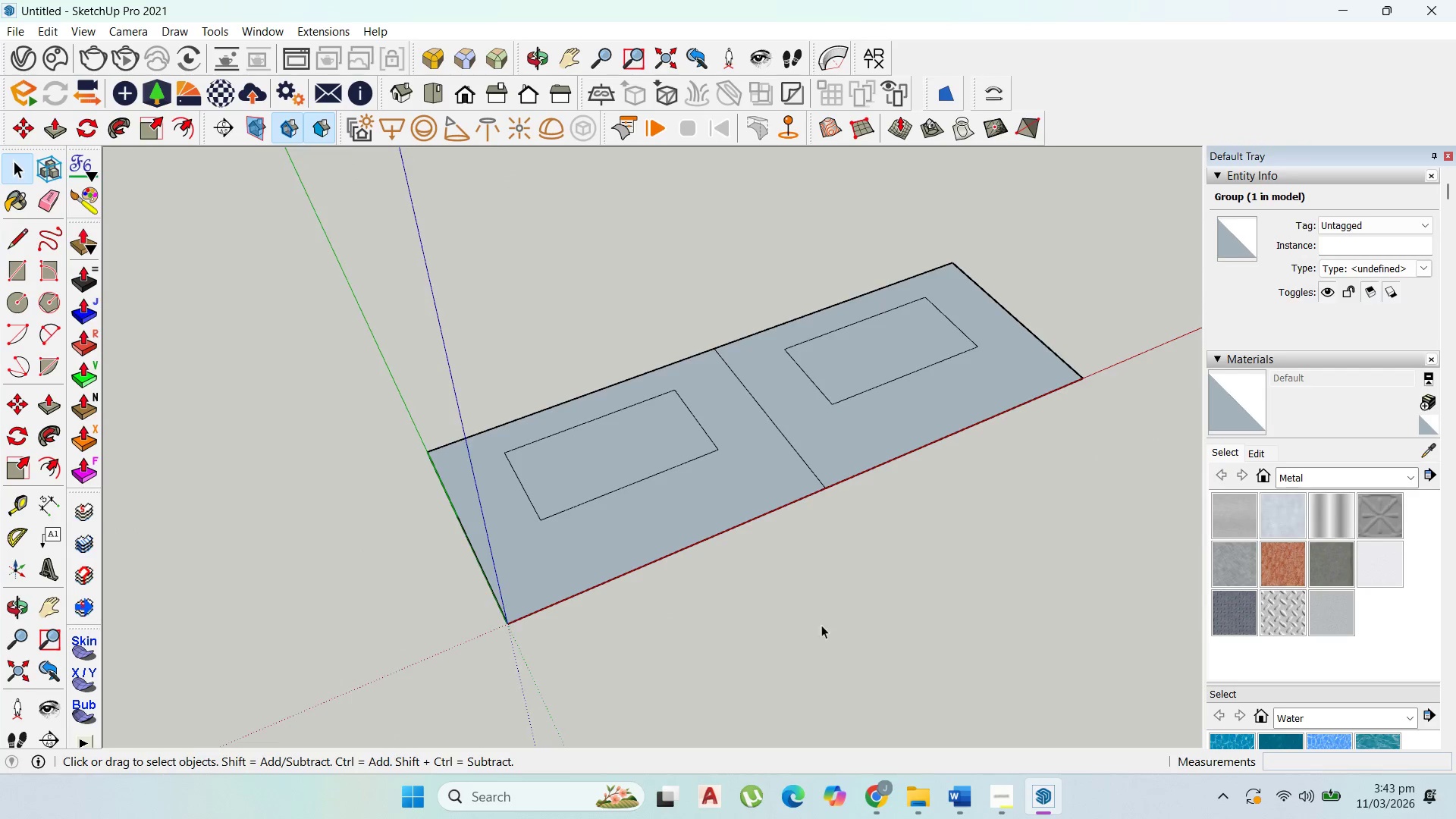 
scroll: coordinate [888, 465], scroll_direction: none, amount: 0.0
 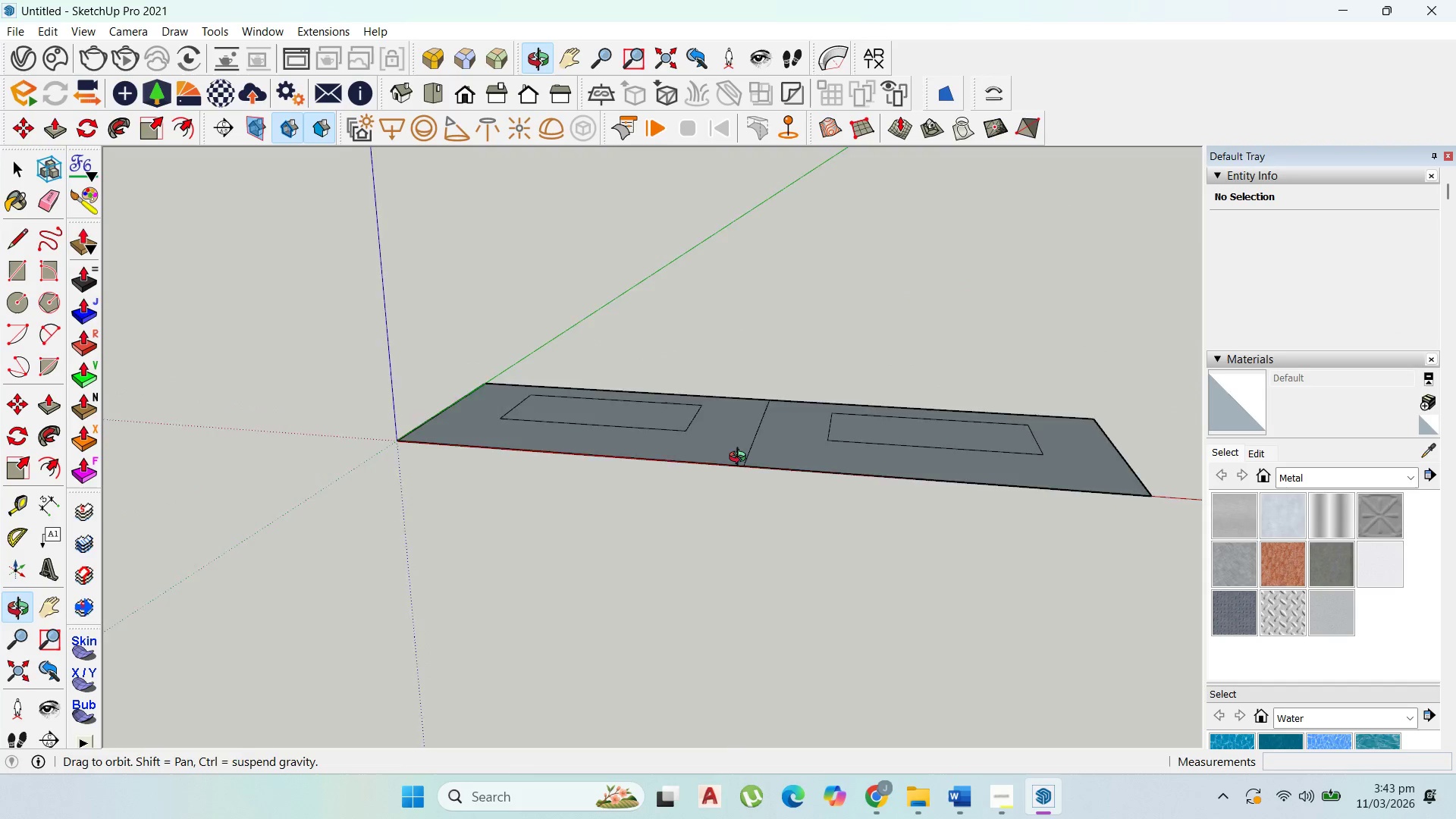 
scroll: coordinate [607, 503], scroll_direction: up, amount: 5.0
 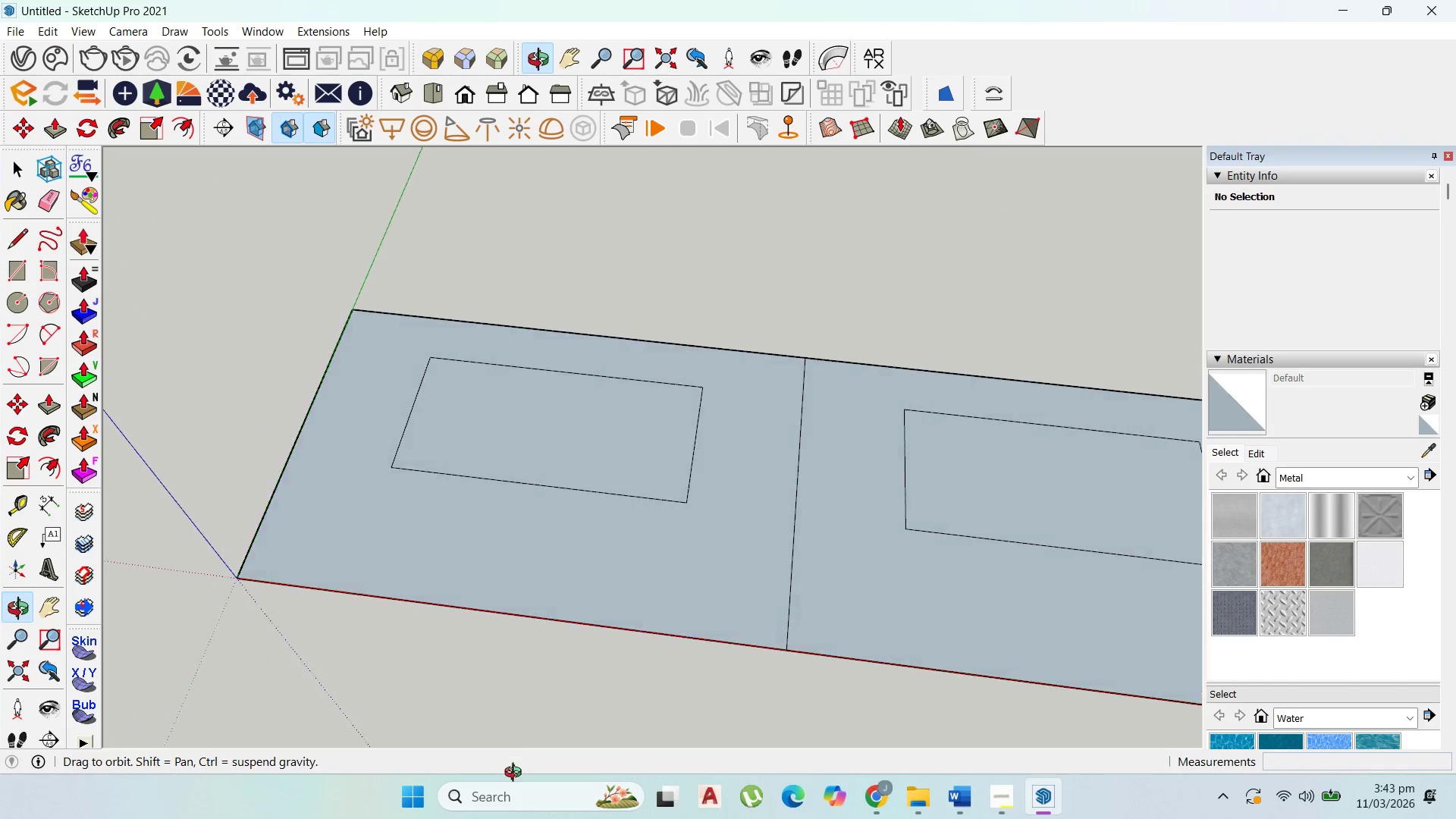 
scroll: coordinate [571, 630], scroll_direction: down, amount: 1.0
 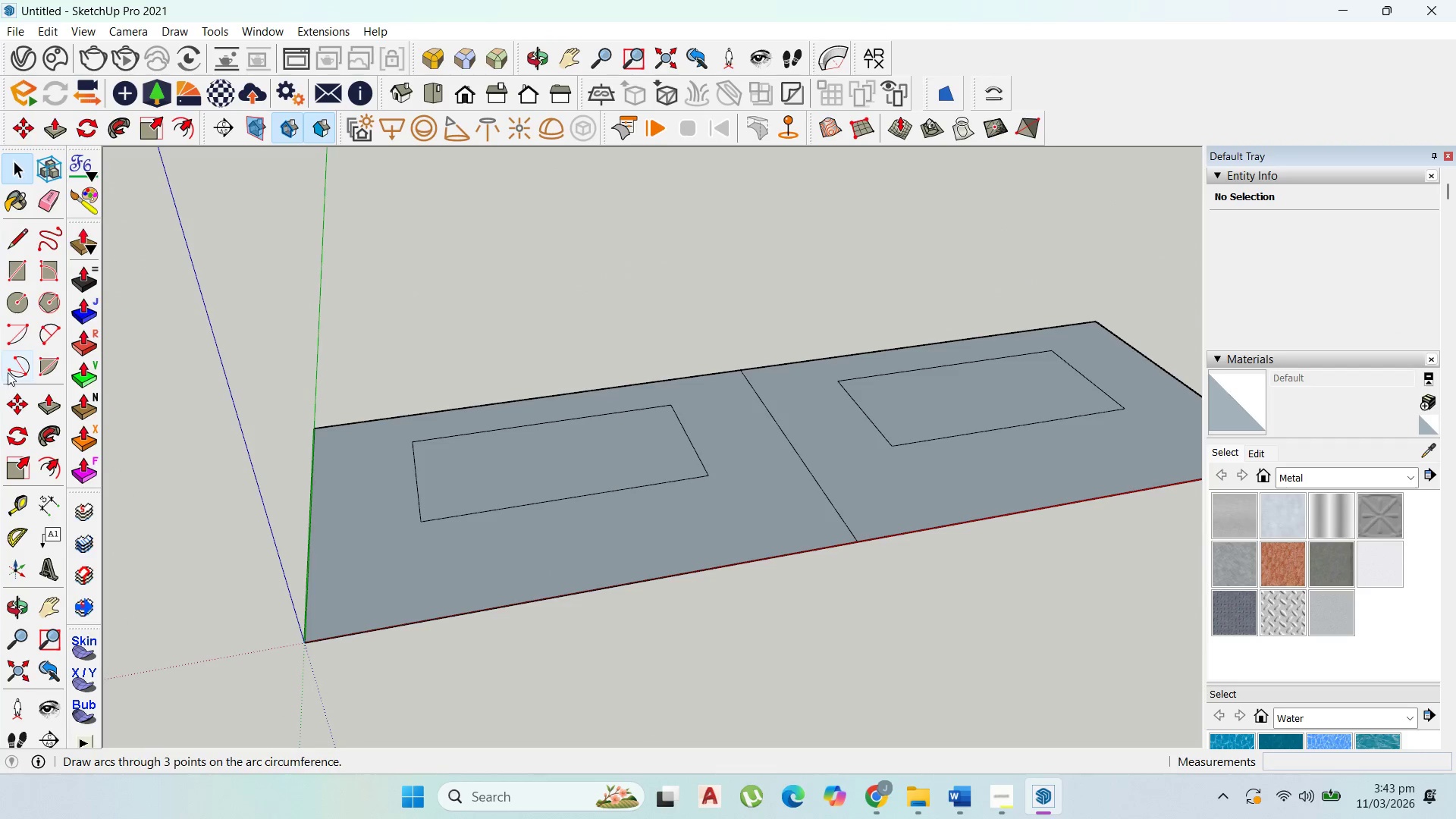 
left_click([4, 262])
 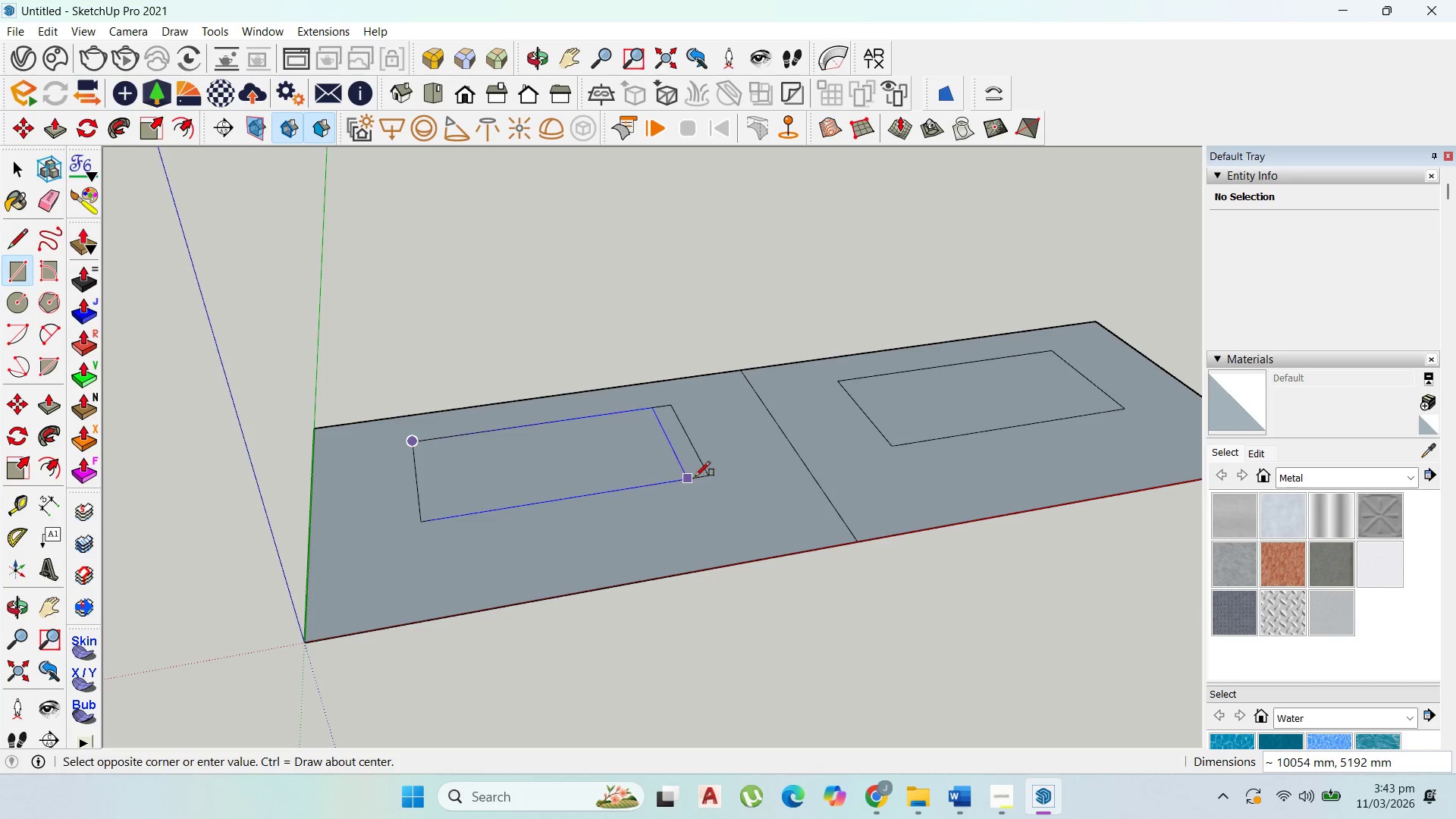 
left_click([703, 473])
 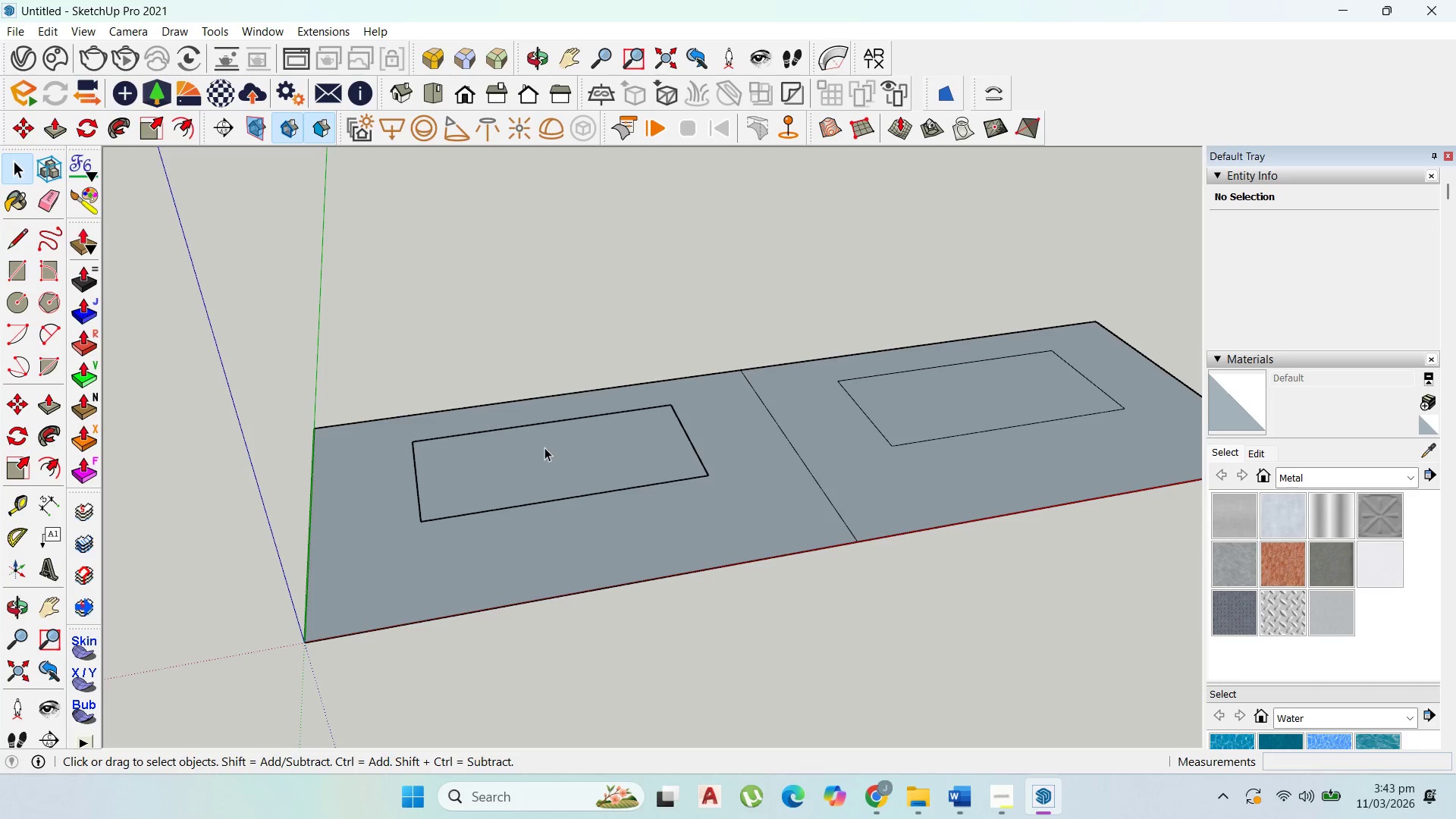 
double_click([548, 453])
 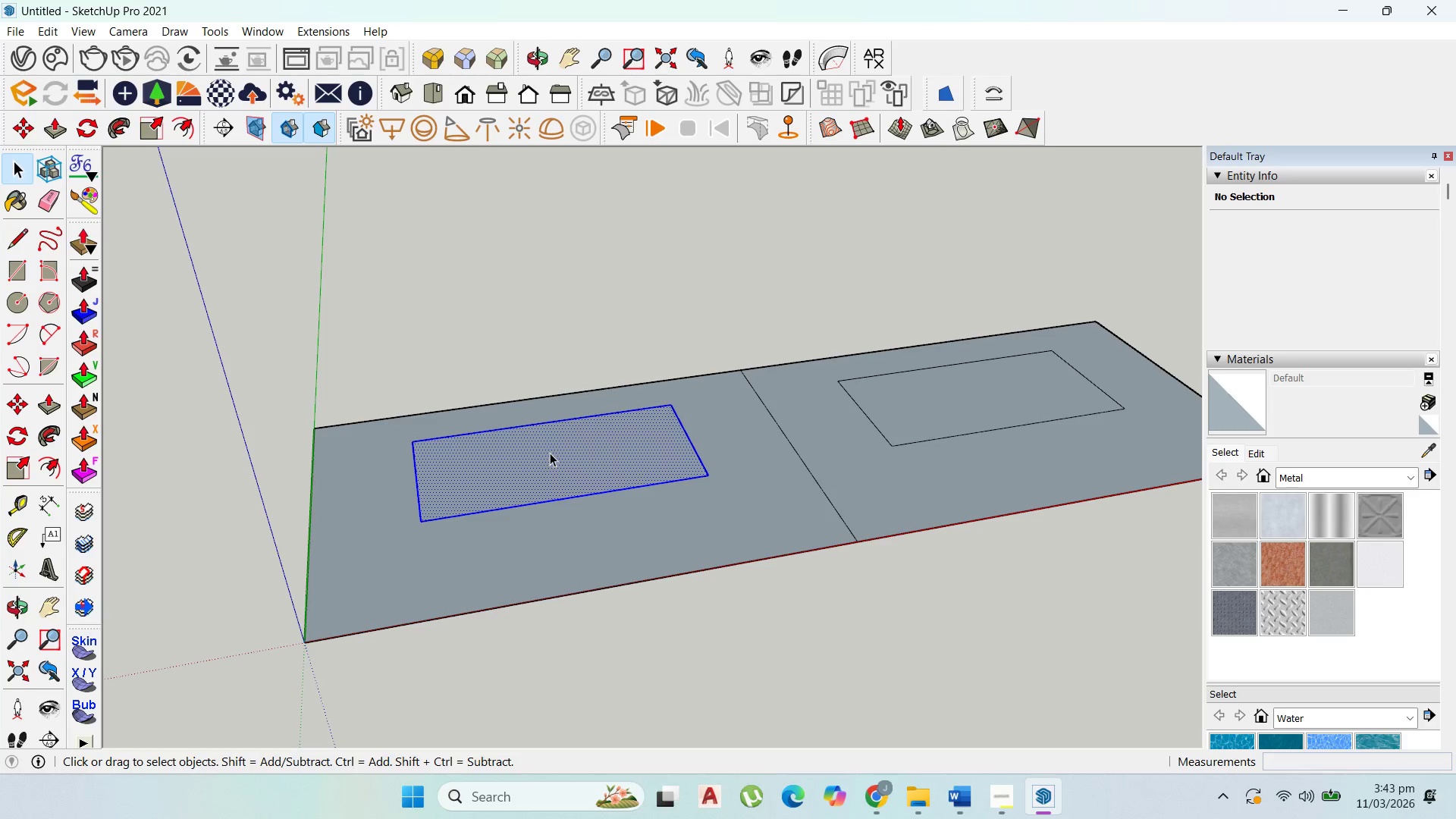 
right_click([550, 453])
 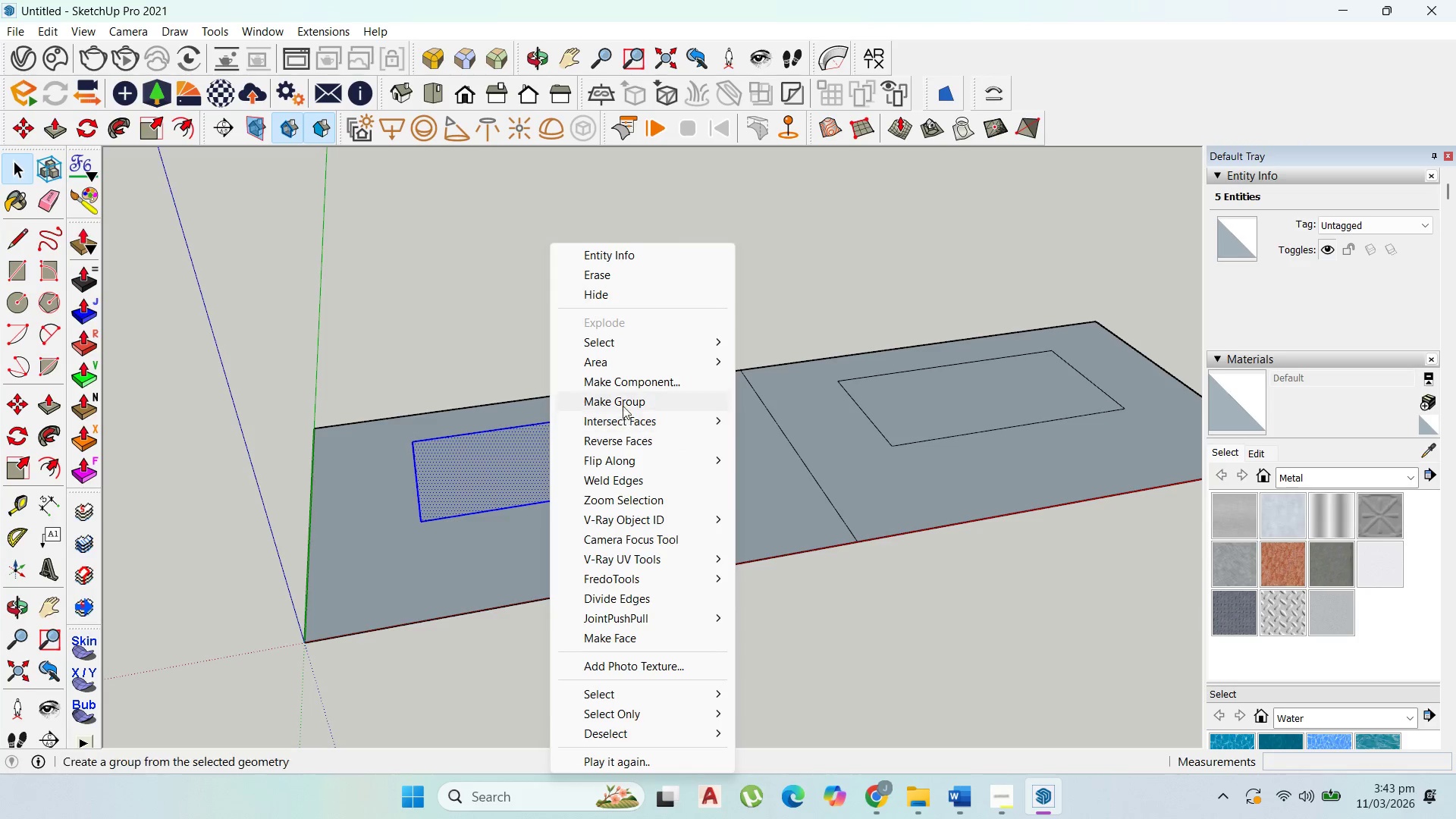 
left_click([624, 400])
 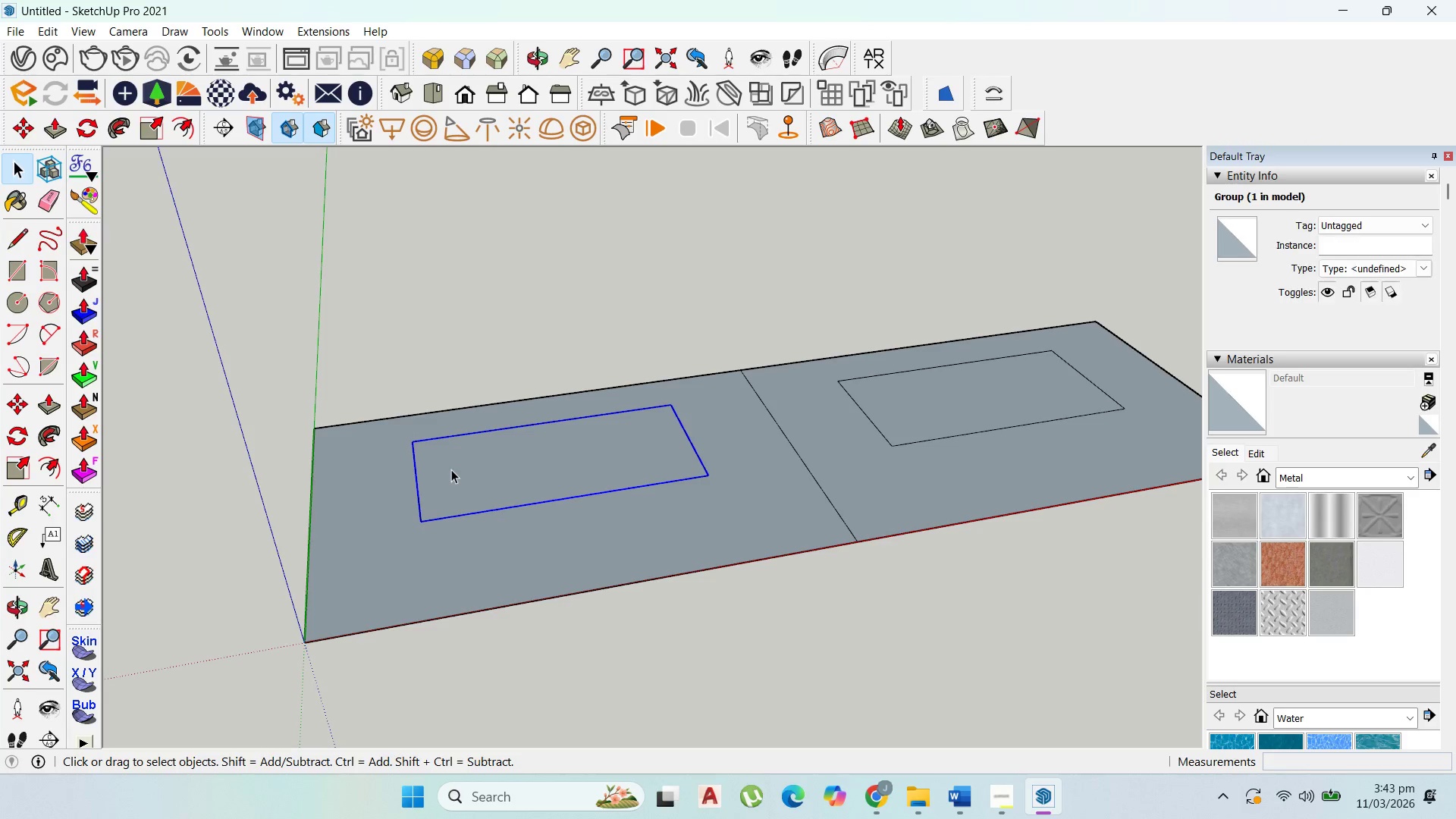 
double_click([451, 469])
 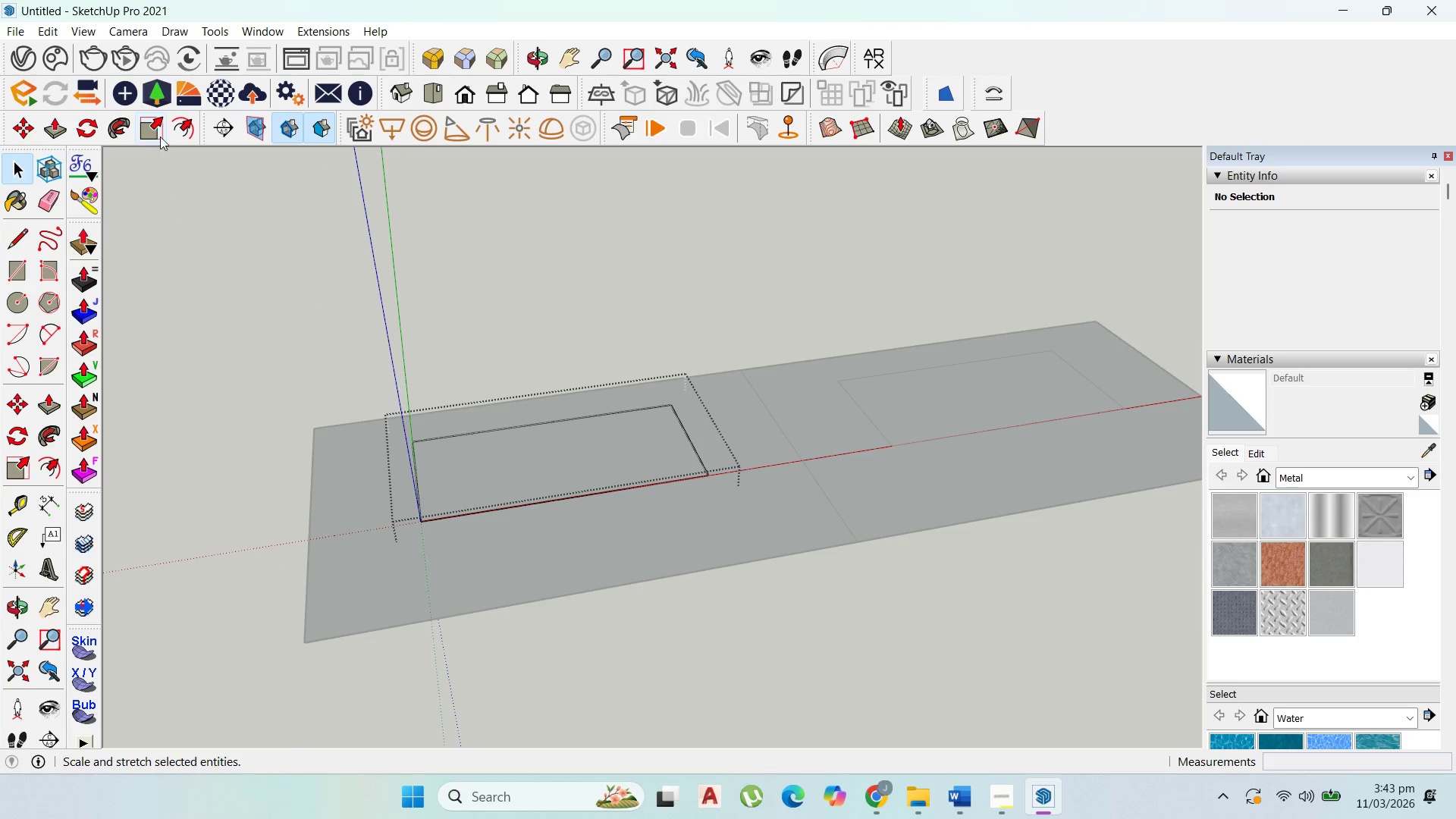 
left_click([174, 127])
 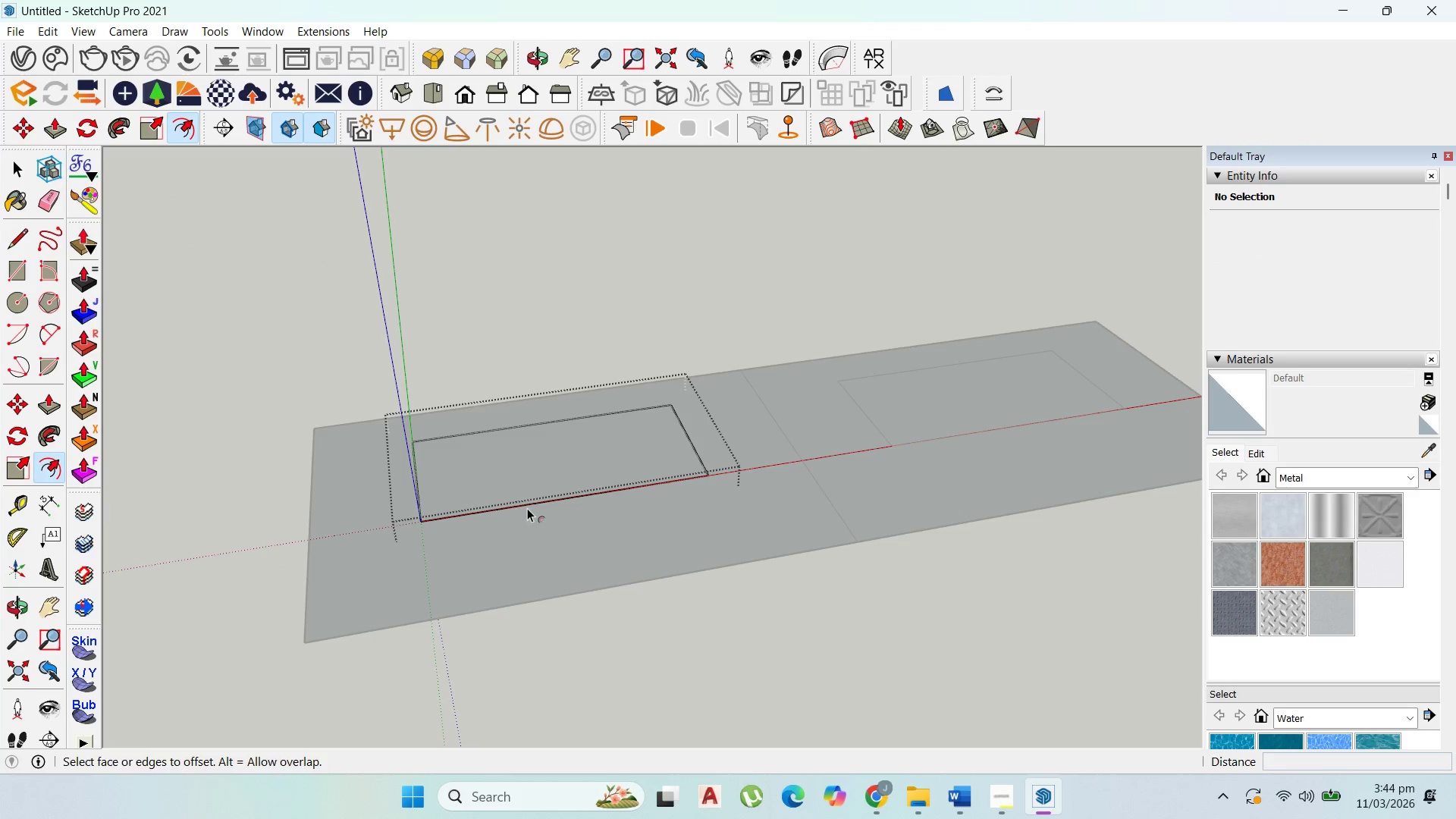 
scroll: coordinate [475, 486], scroll_direction: up, amount: 2.0
 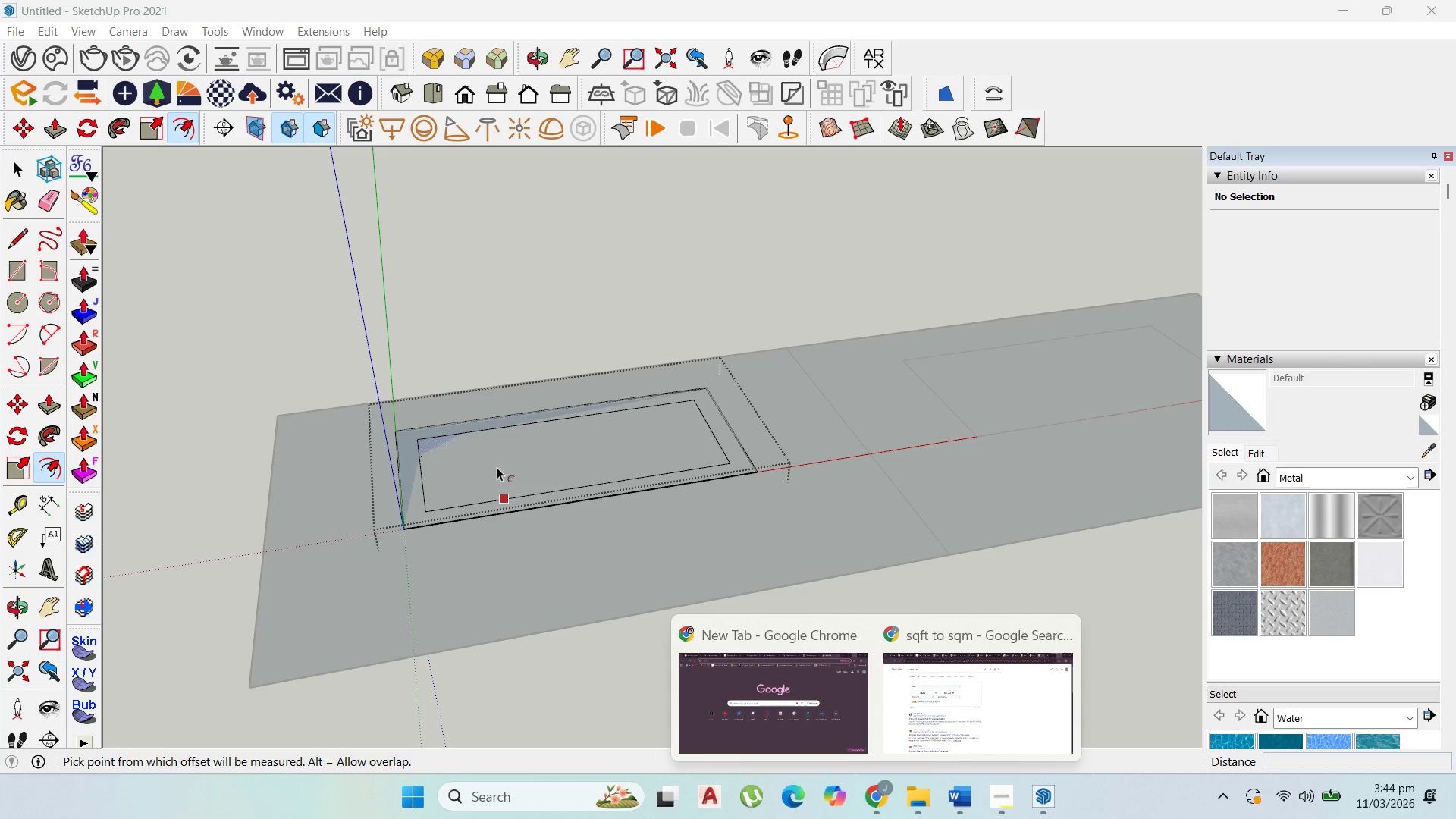 
left_click([16, 166])
 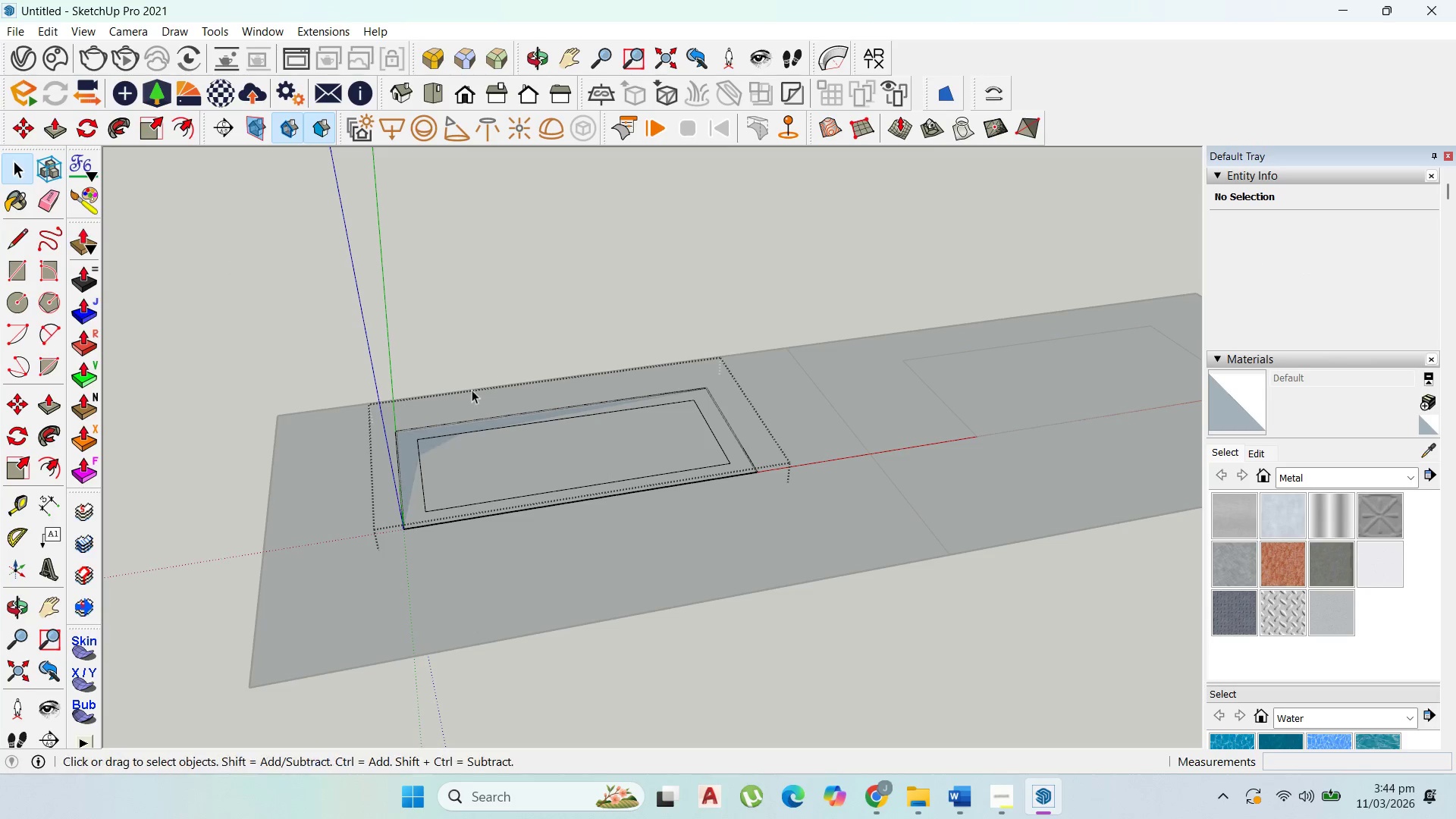 
key(Control+Z)
 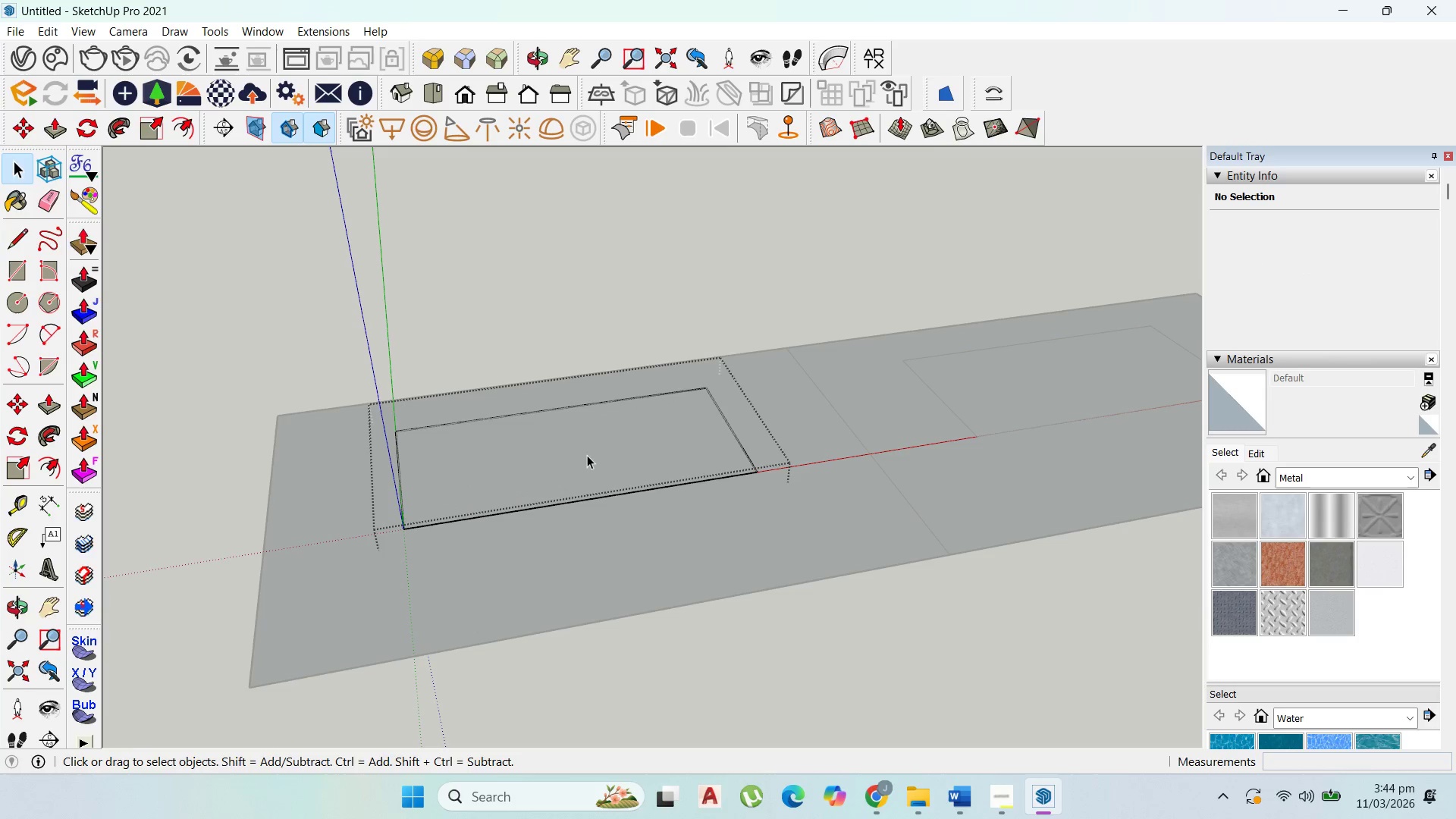 
key(P)
 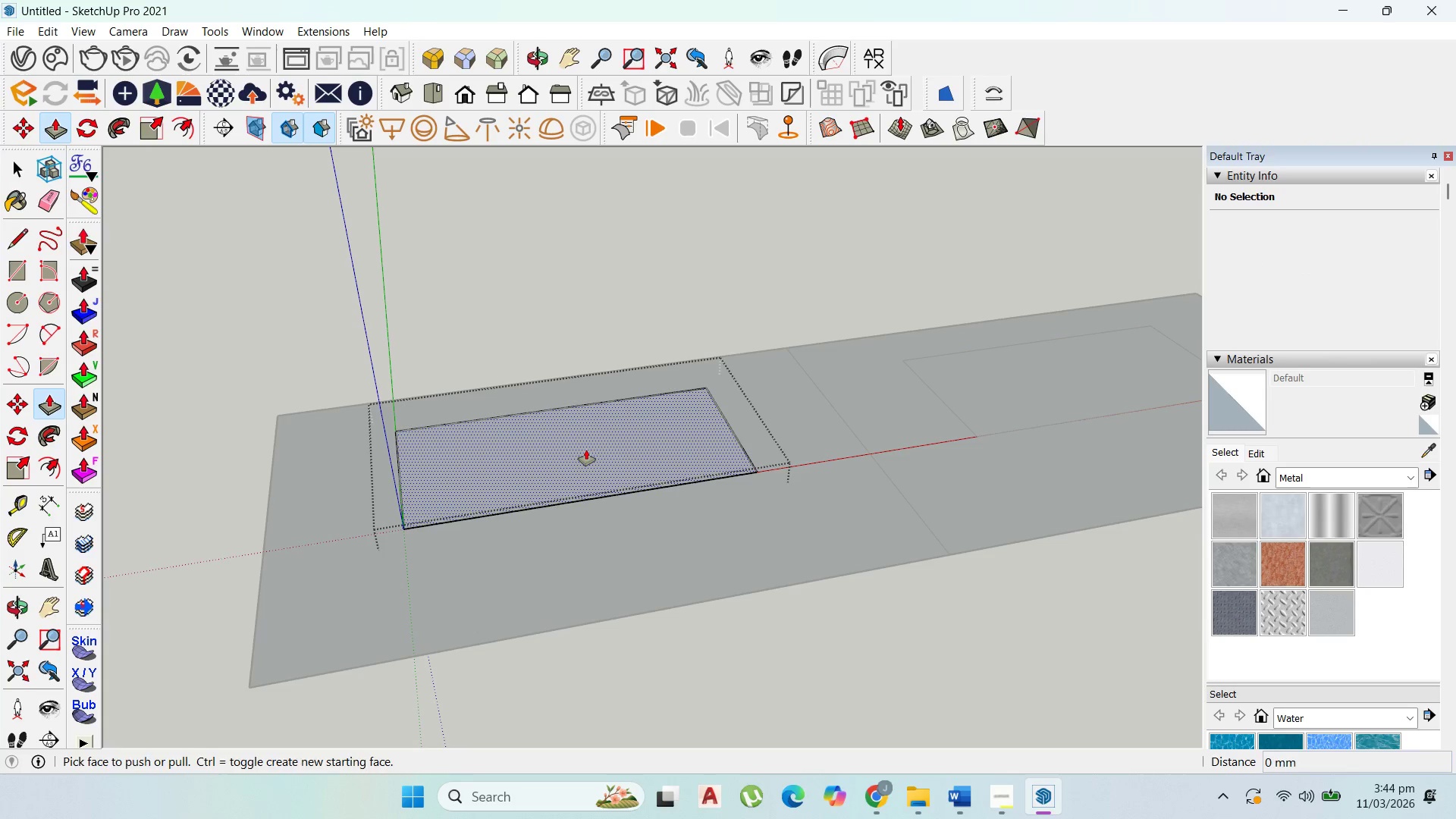 
left_click([586, 450])
 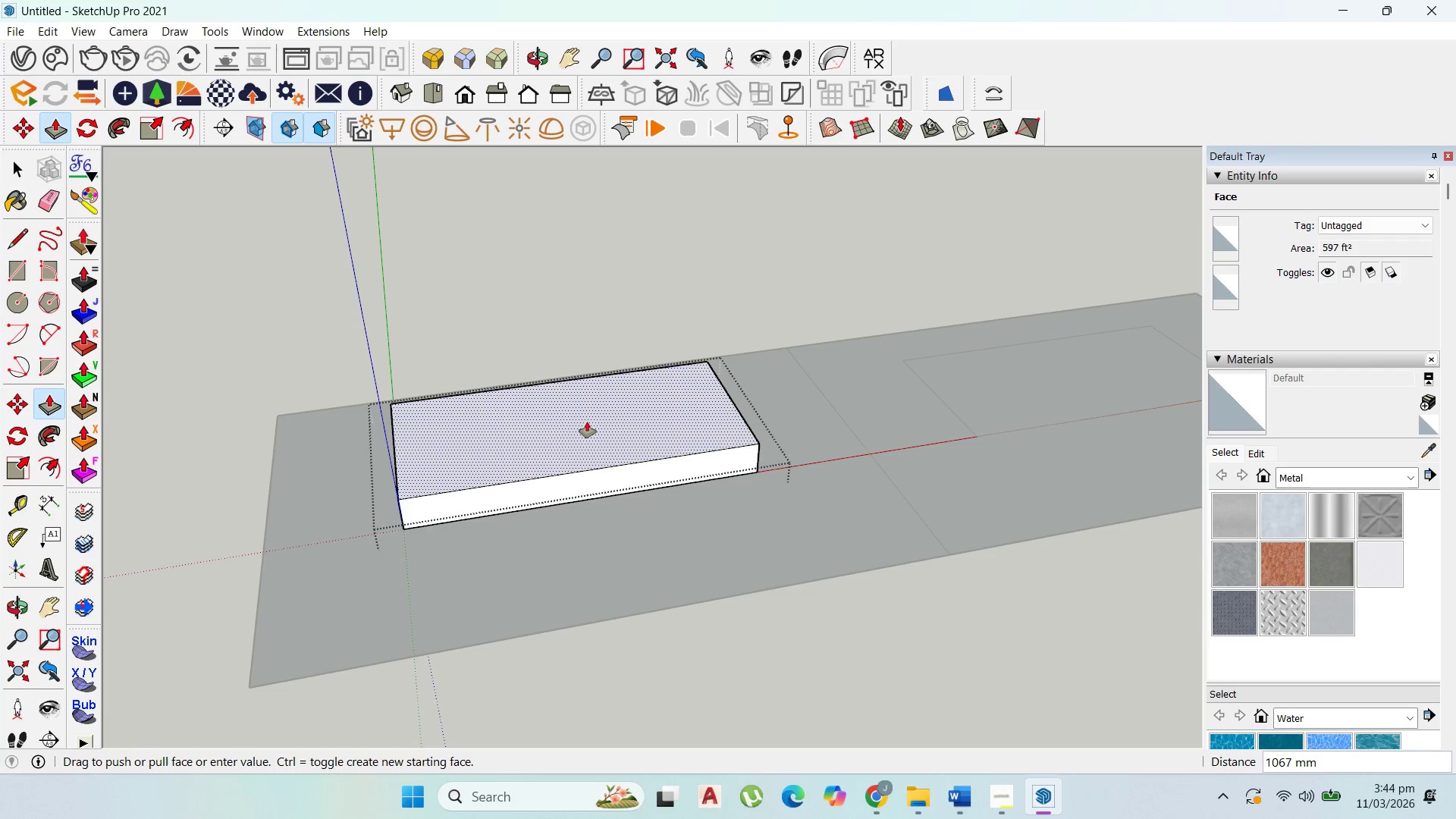 
type(500)
key(Backspace)
key(Backspace)
key(Backspace)
type(600)
 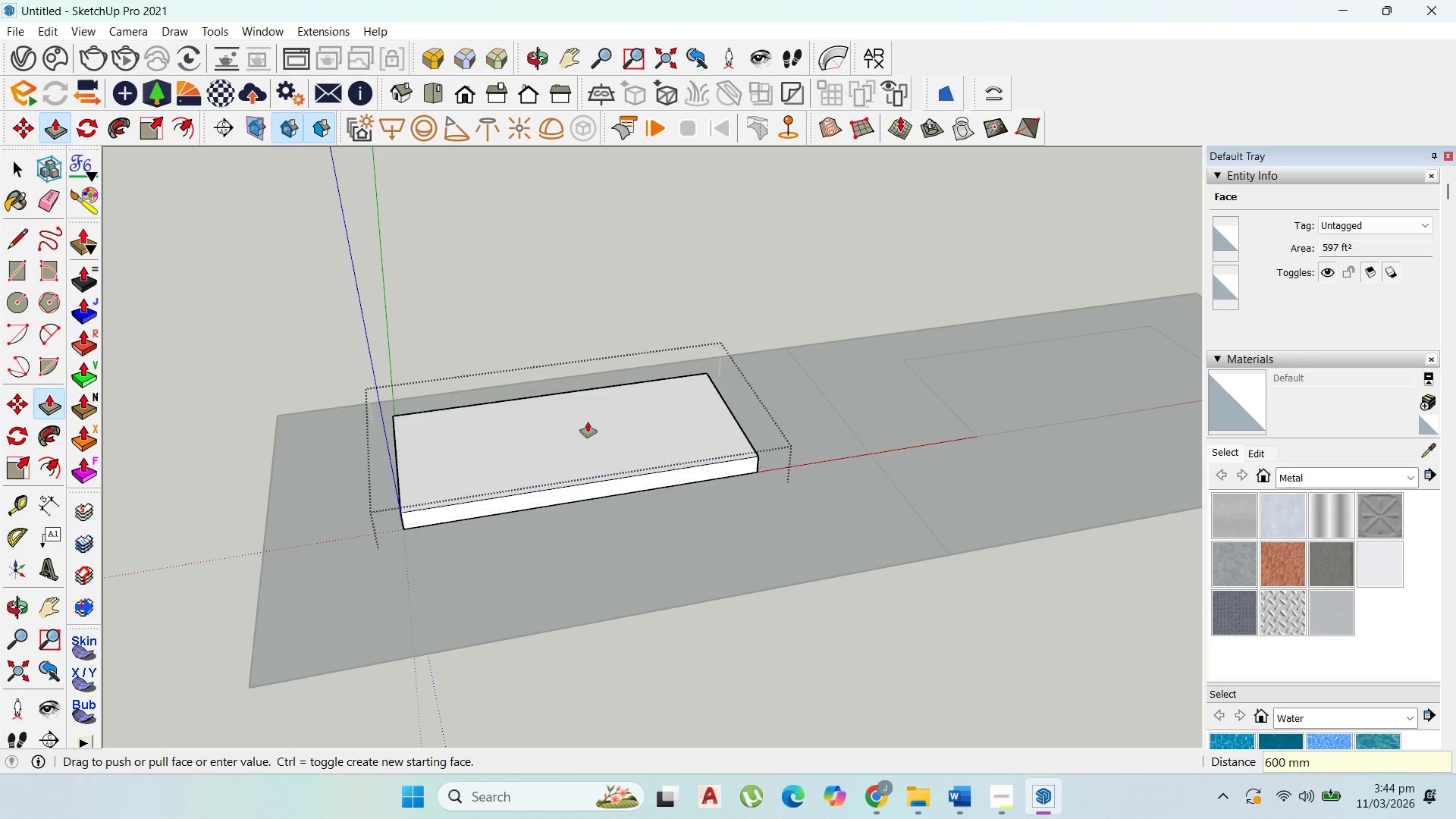 
key(Enter)
 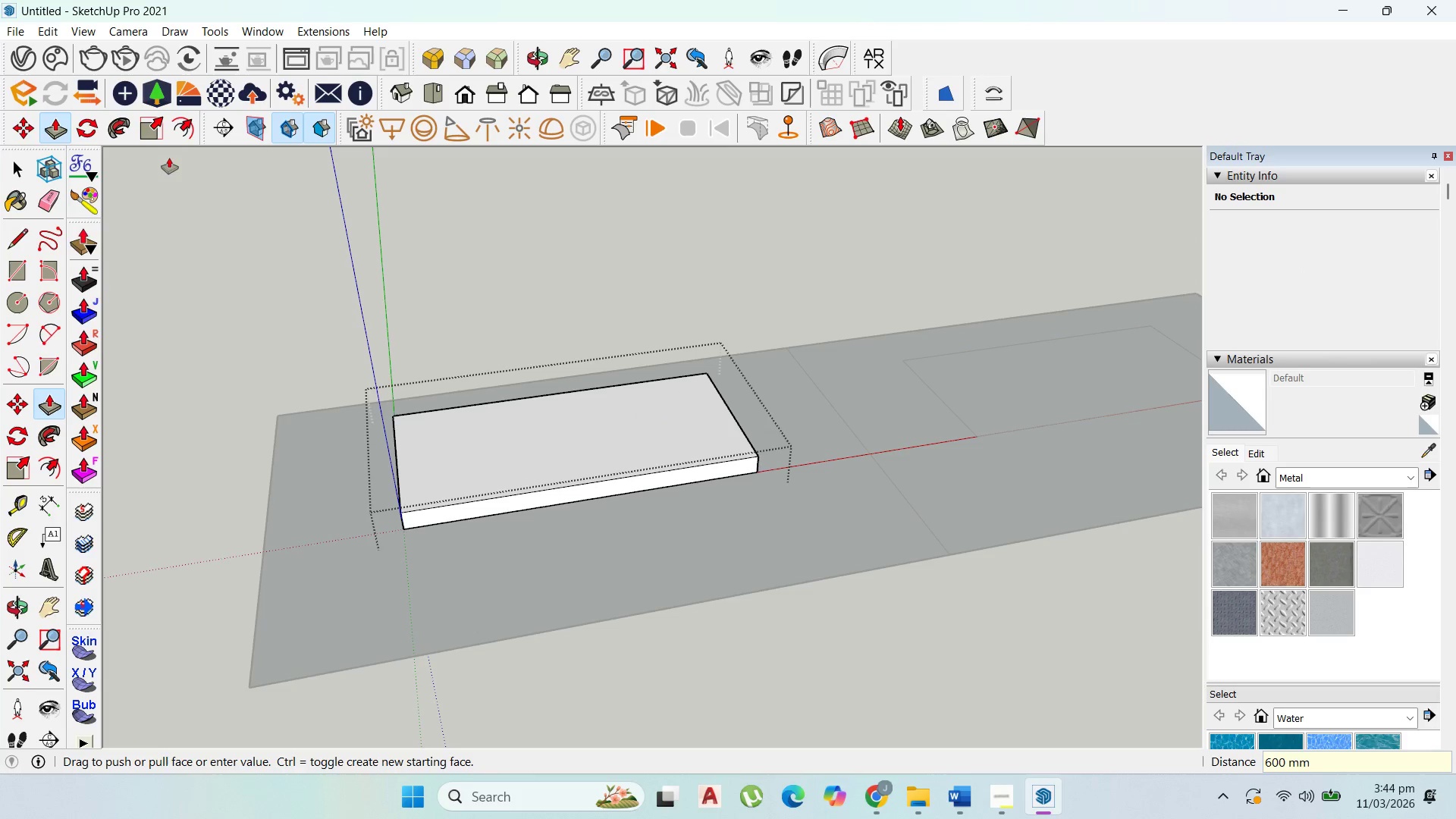 
left_click([186, 128])
 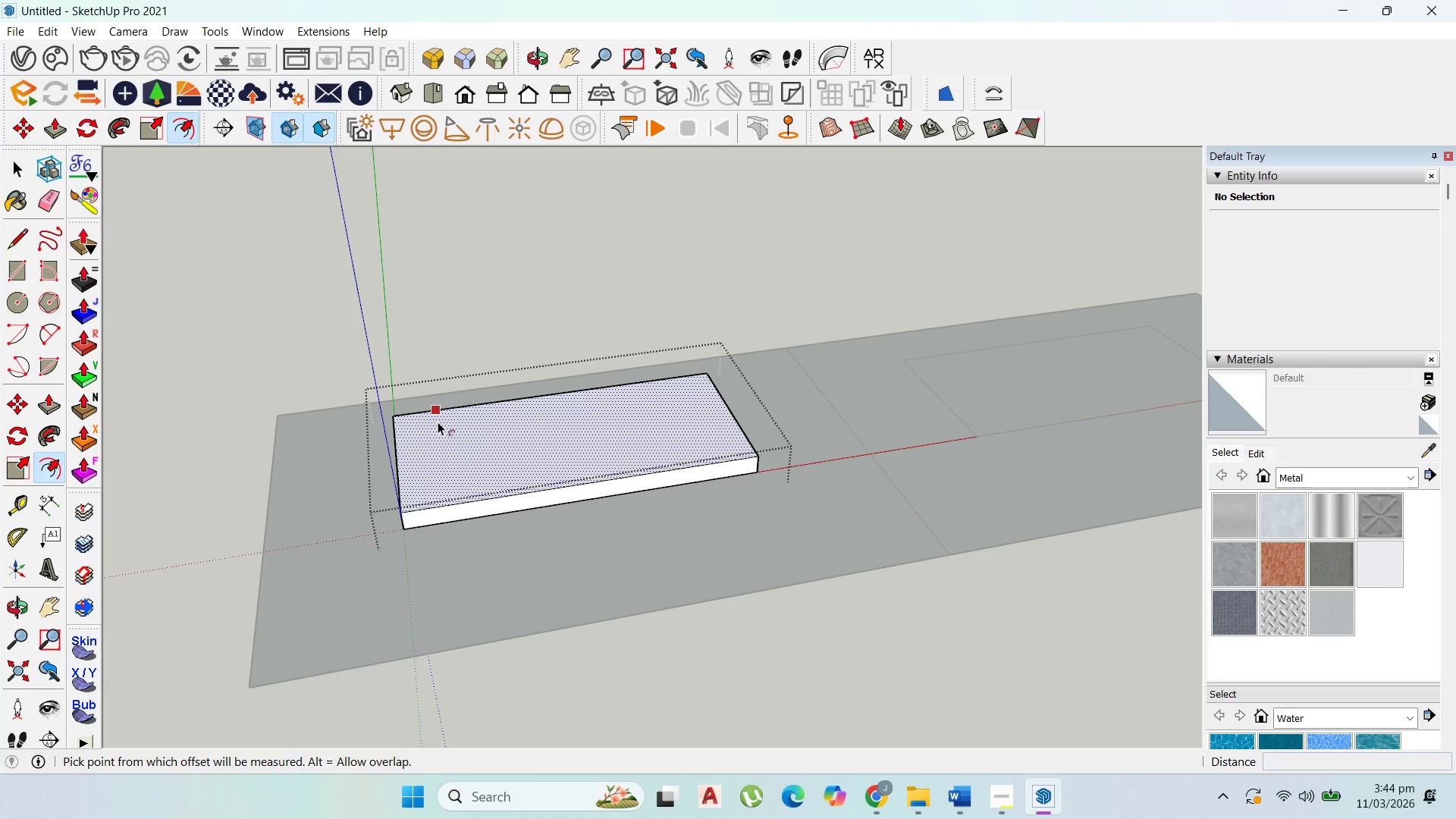 
left_click_drag(start_coordinate=[438, 422], to_coordinate=[436, 426])
 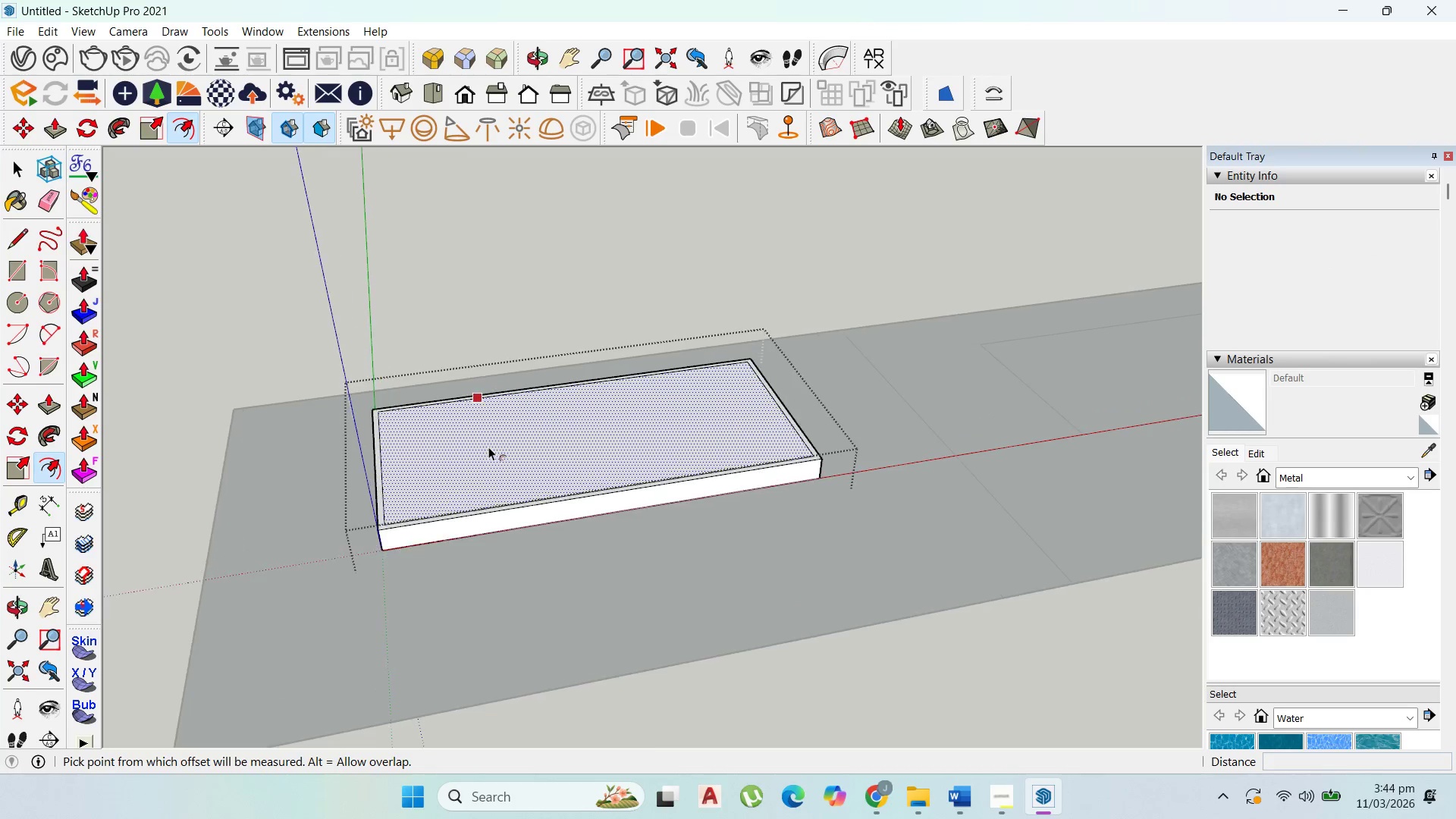 
type(150)
 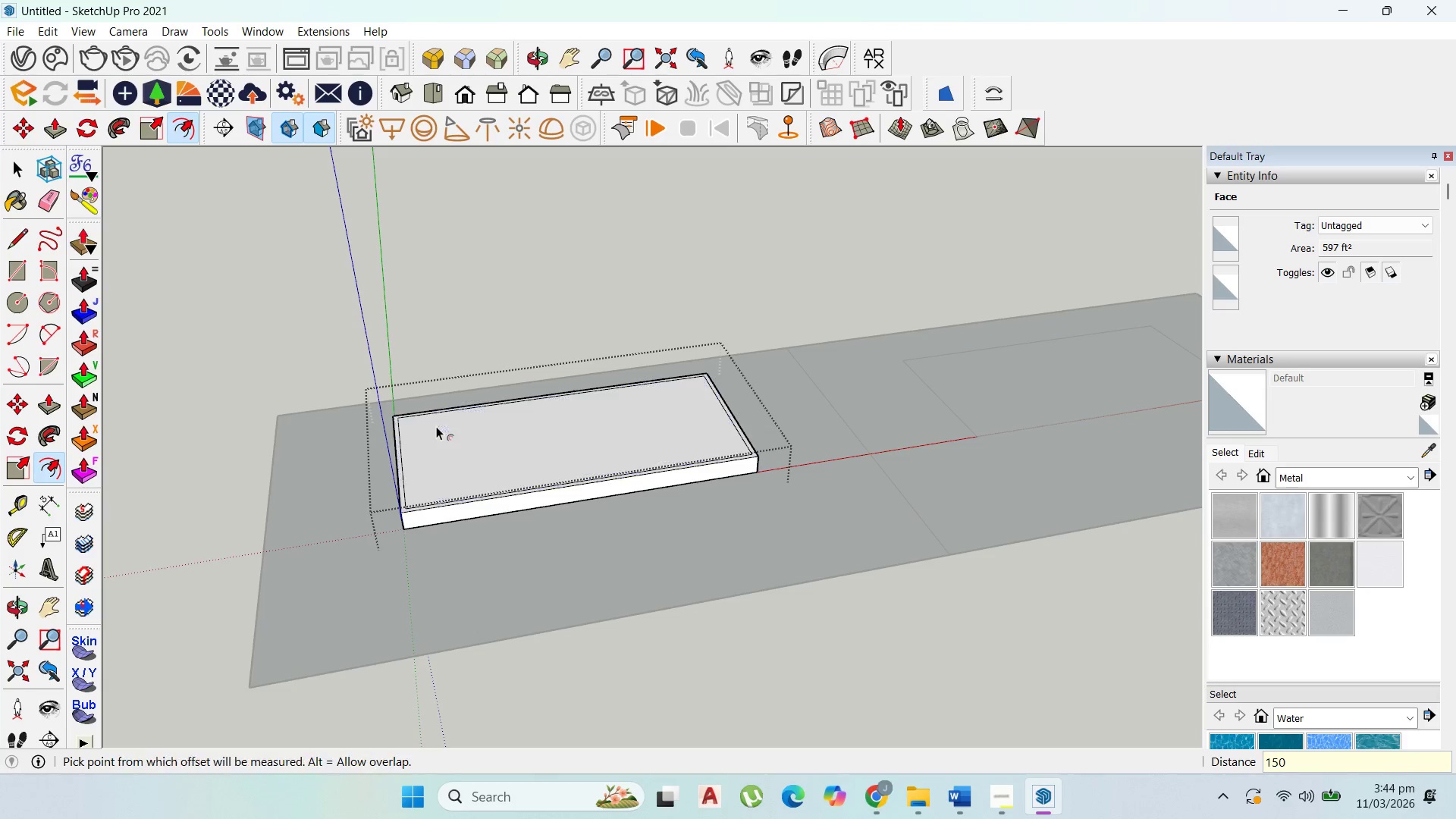 
key(Enter)
 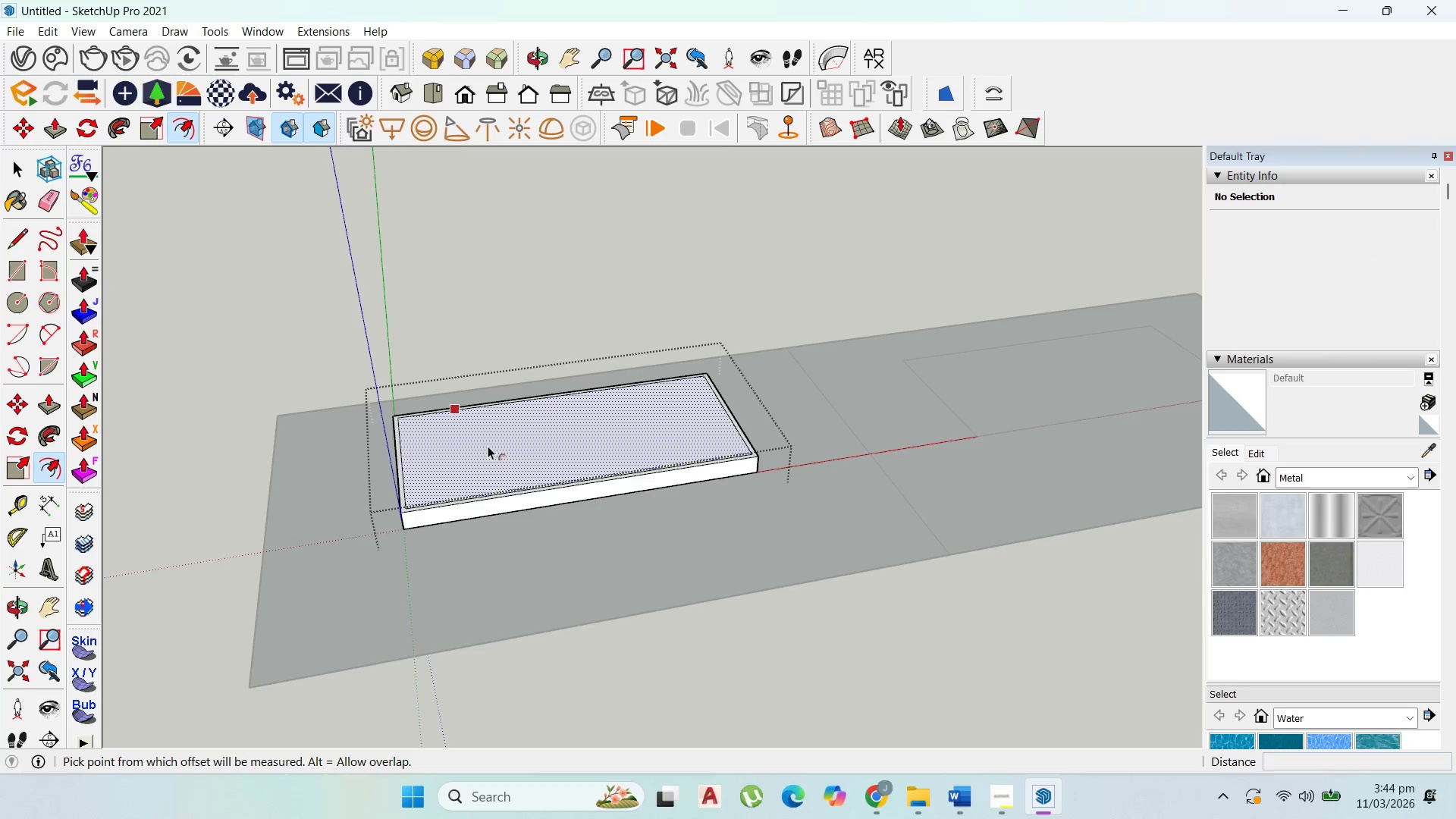 
scroll: coordinate [488, 447], scroll_direction: up, amount: 2.0
 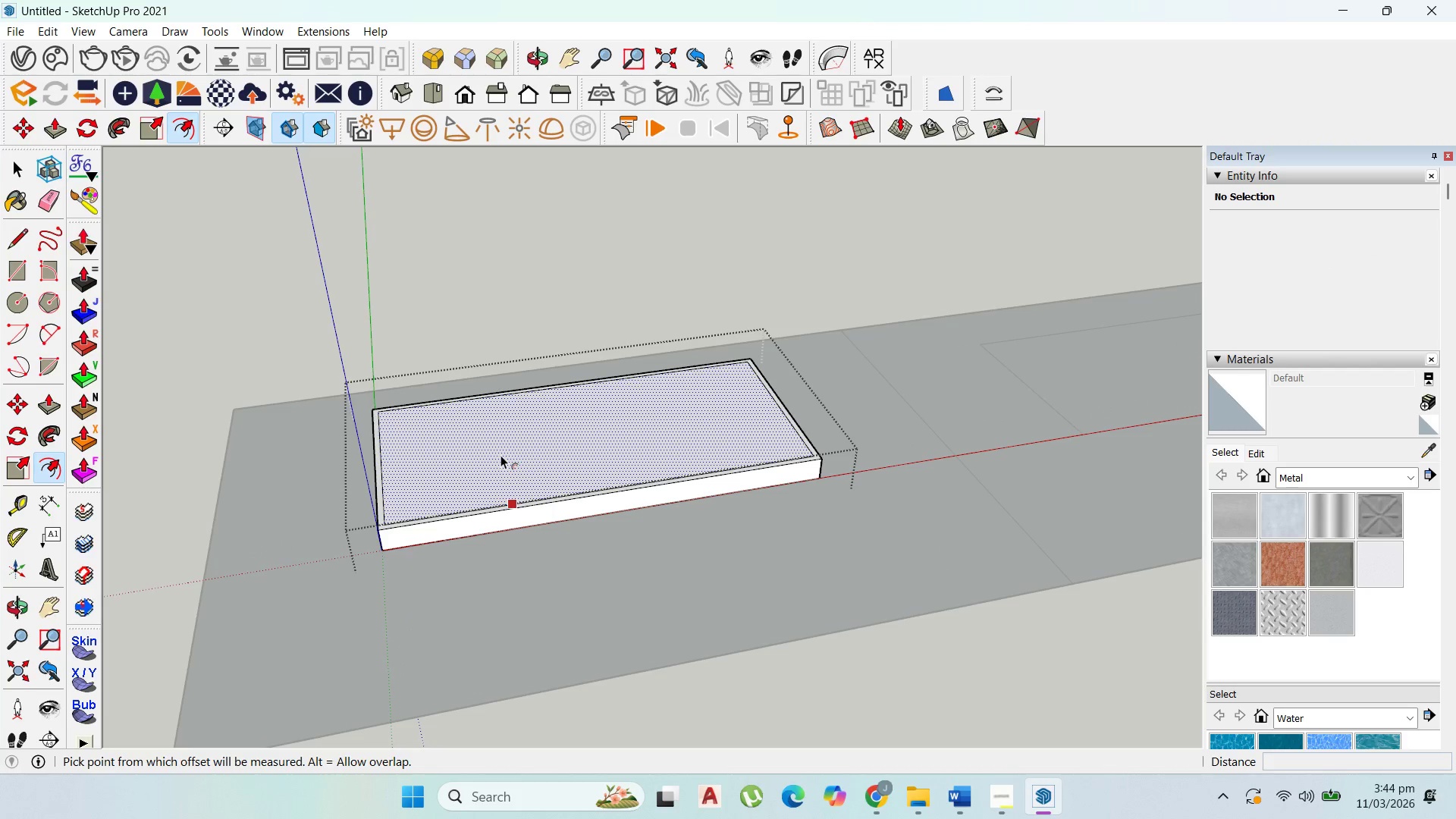 
key(P)
 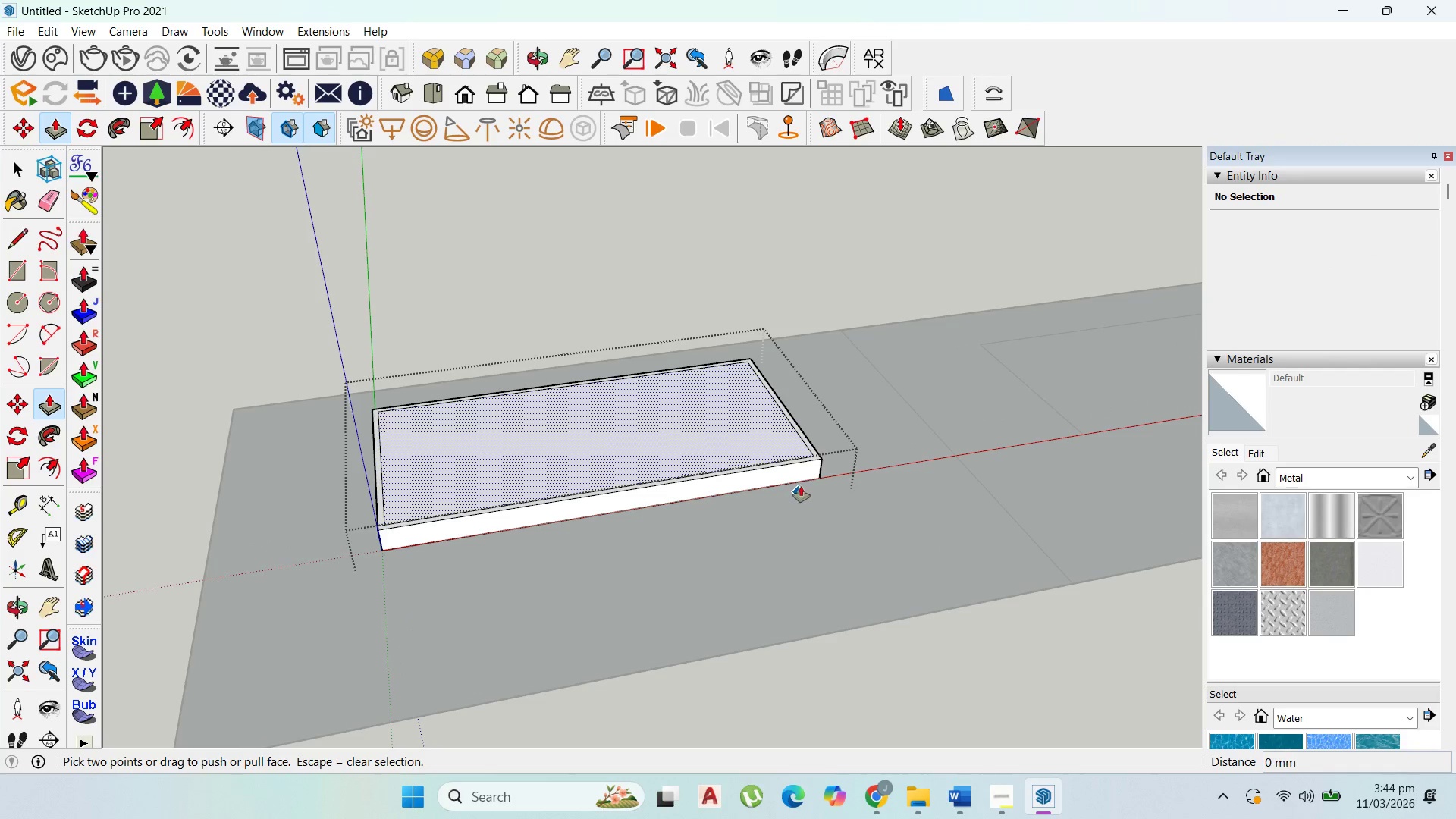 
key(Escape)
 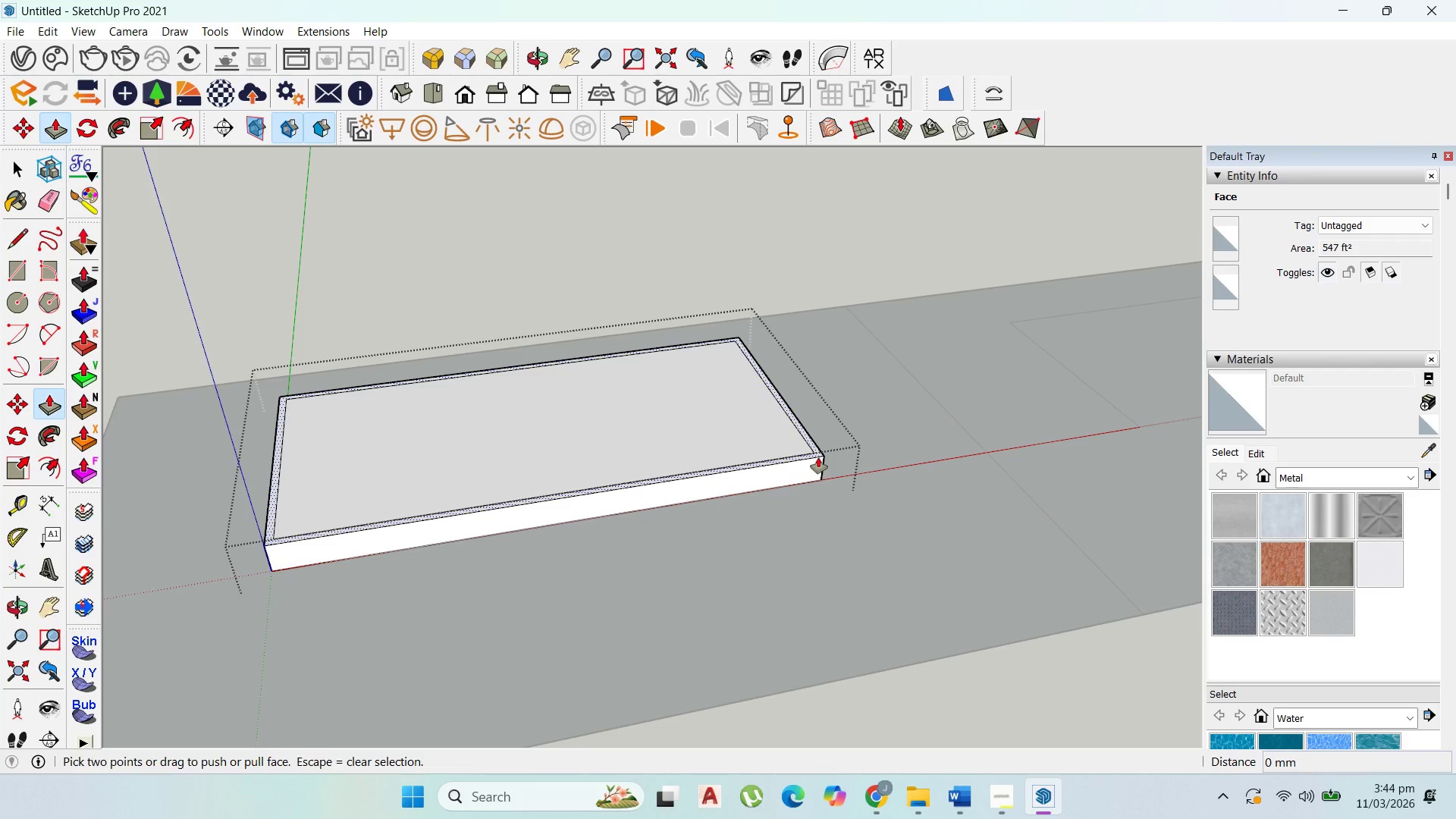 
scroll: coordinate [824, 453], scroll_direction: up, amount: 2.0
 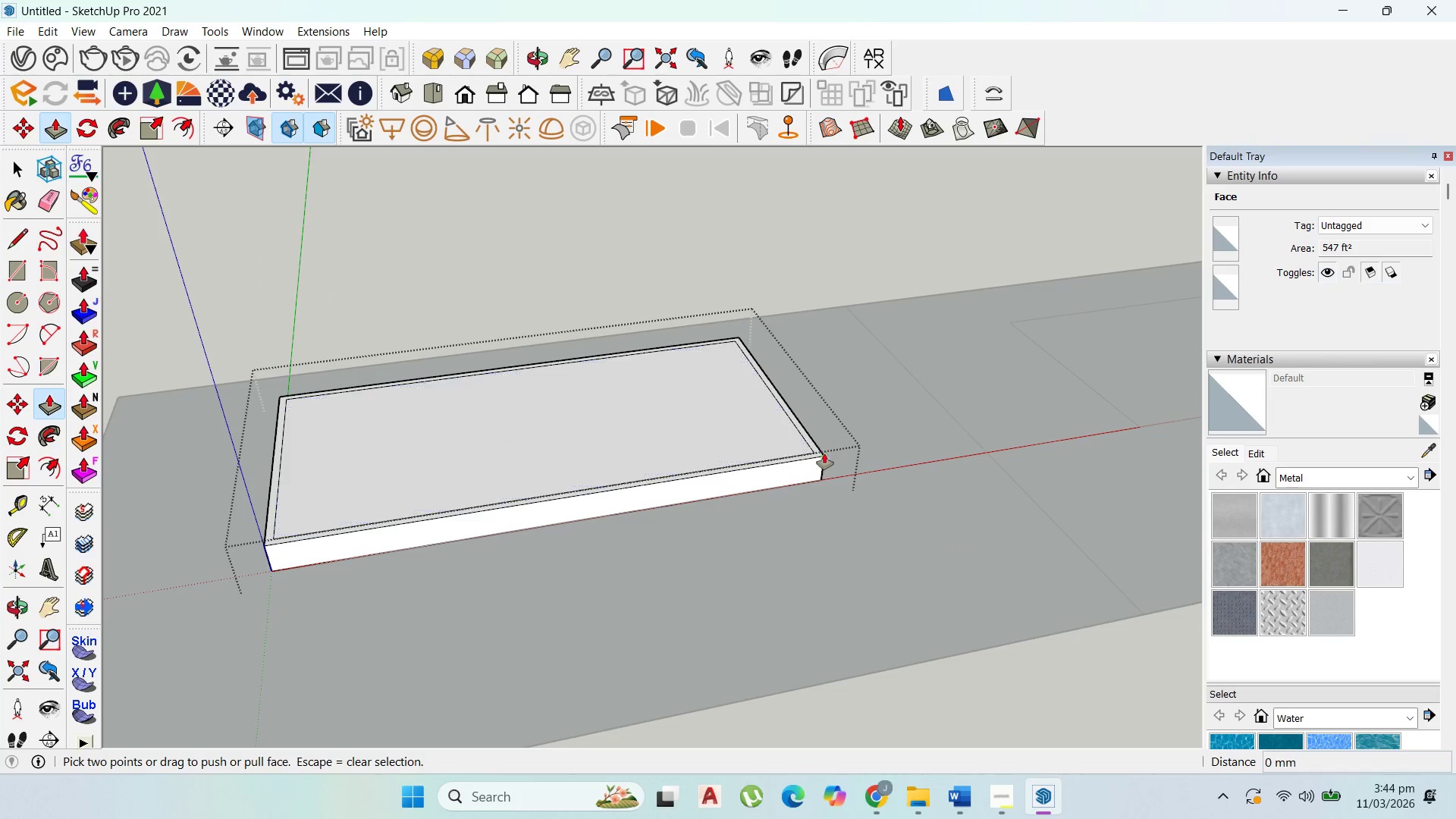 
left_click([818, 457])
 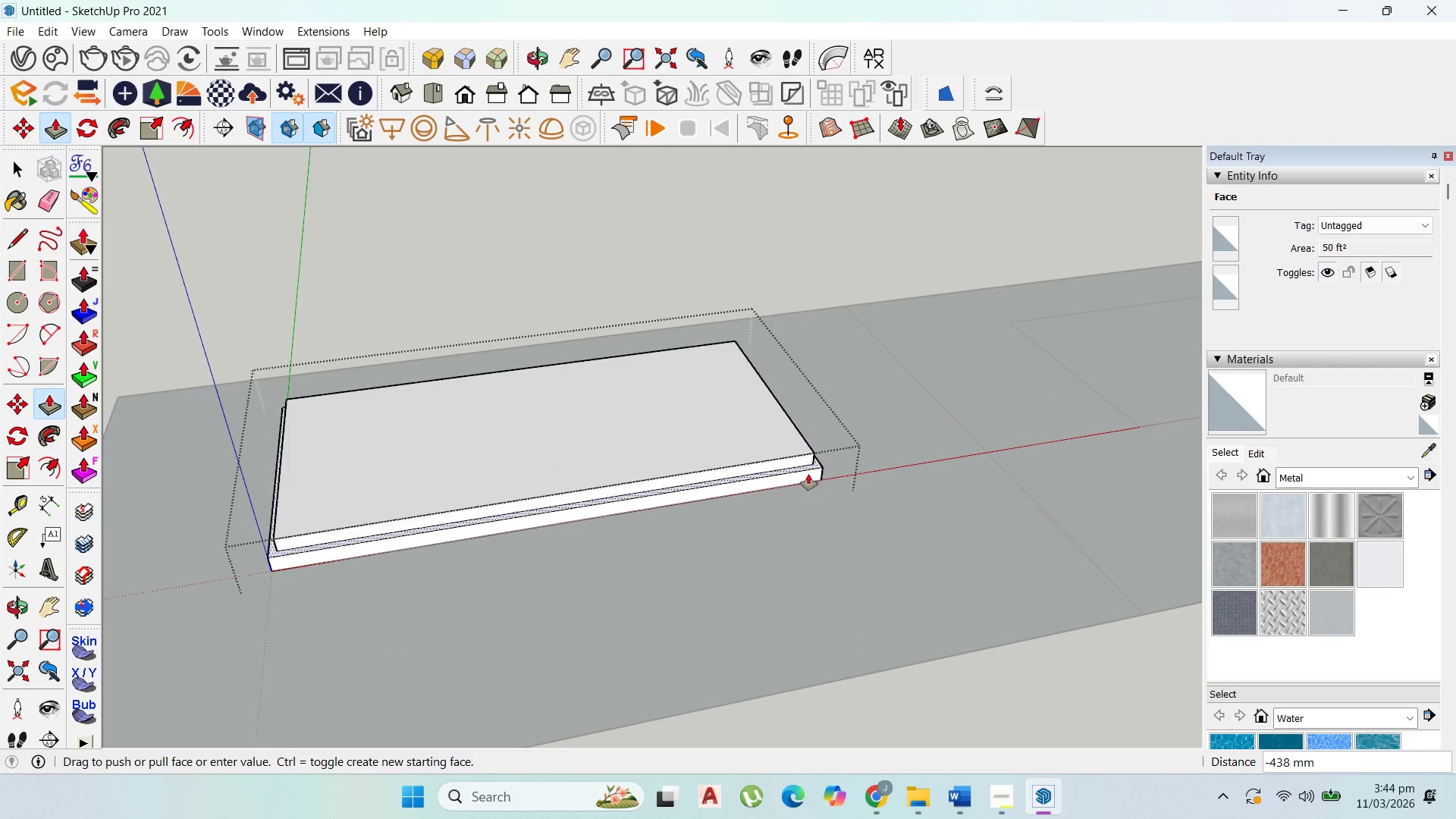 
scroll: coordinate [824, 326], scroll_direction: down, amount: 6.0
 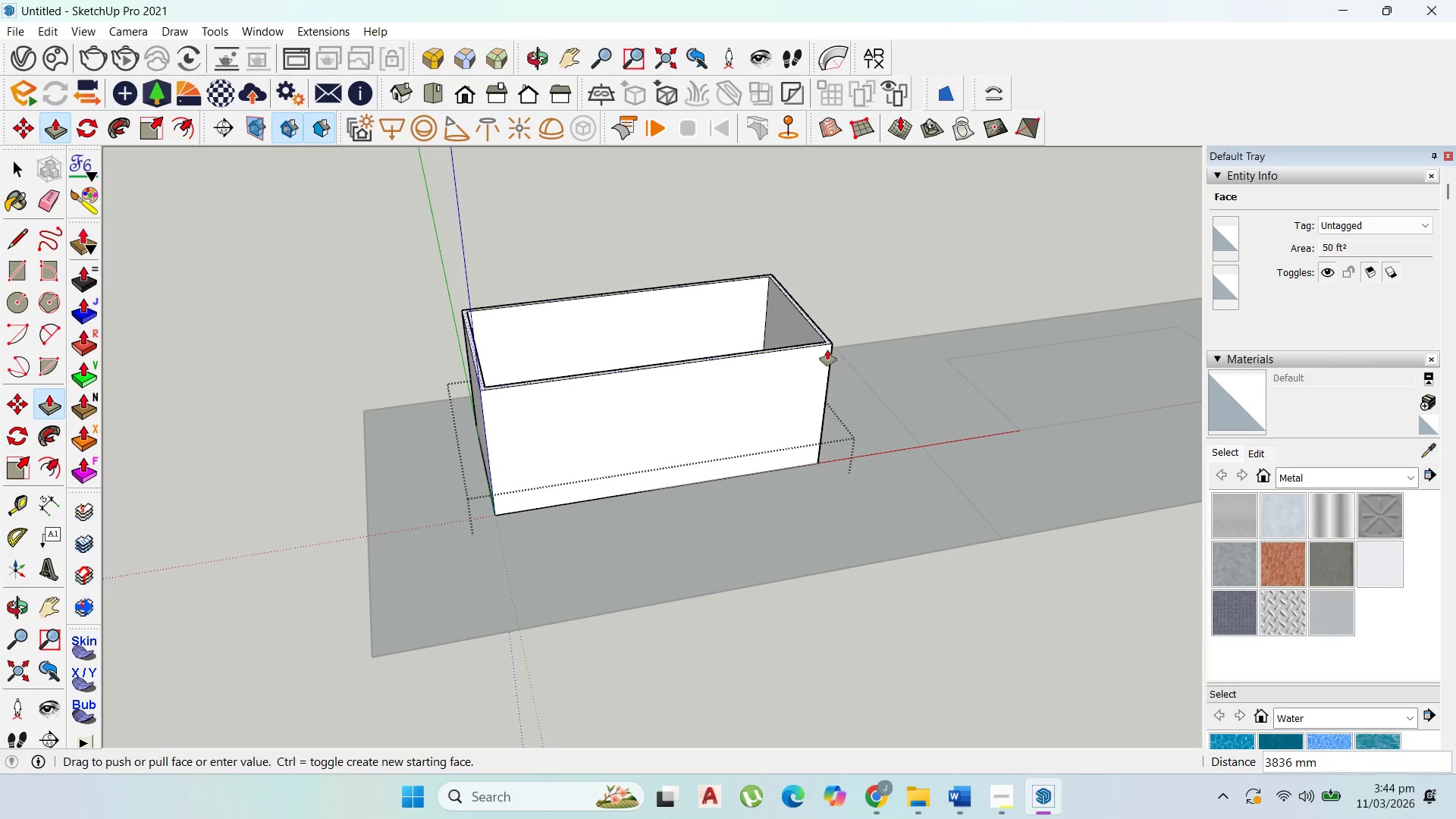 
type(3000)
 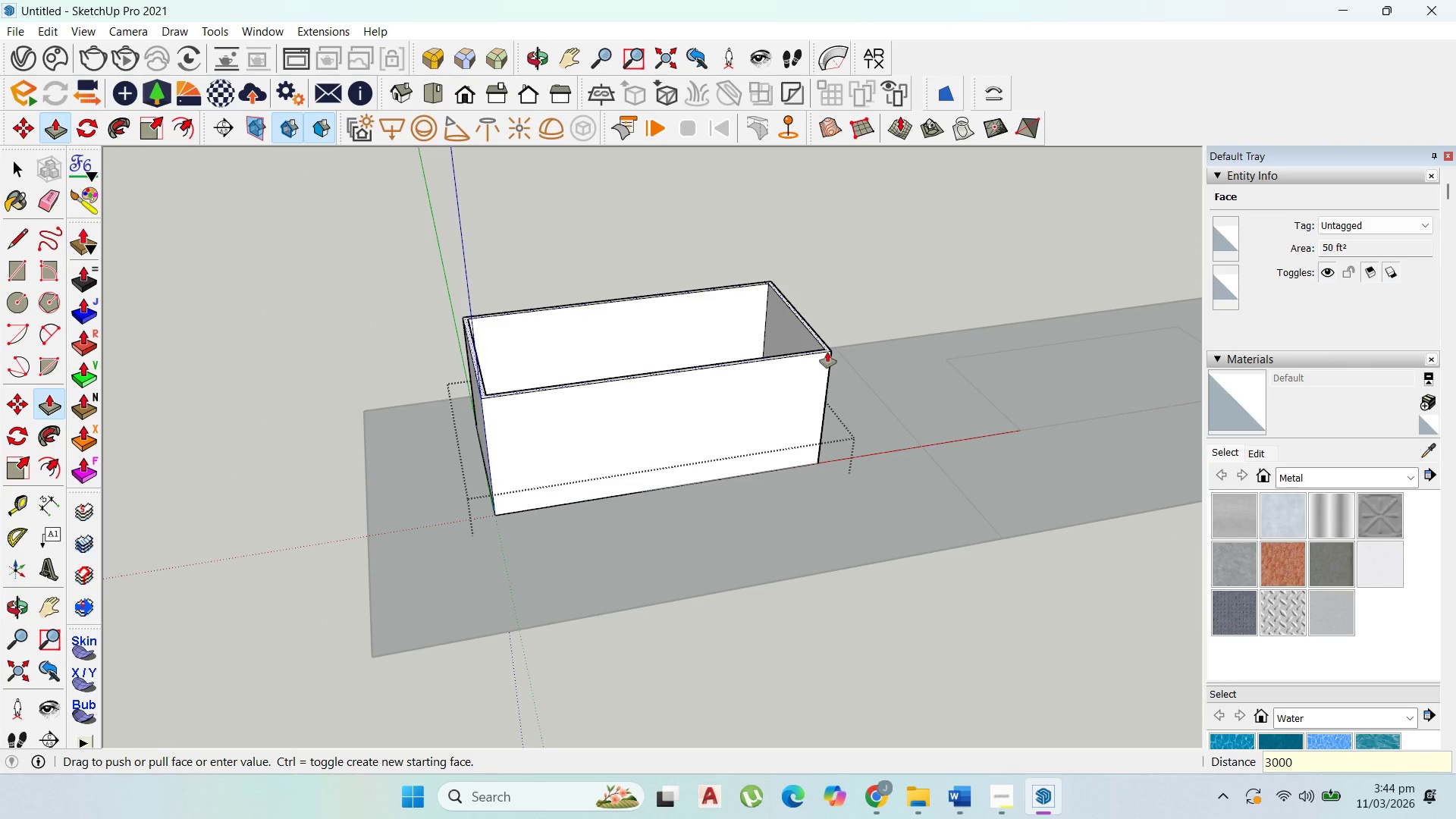 
key(Enter)
 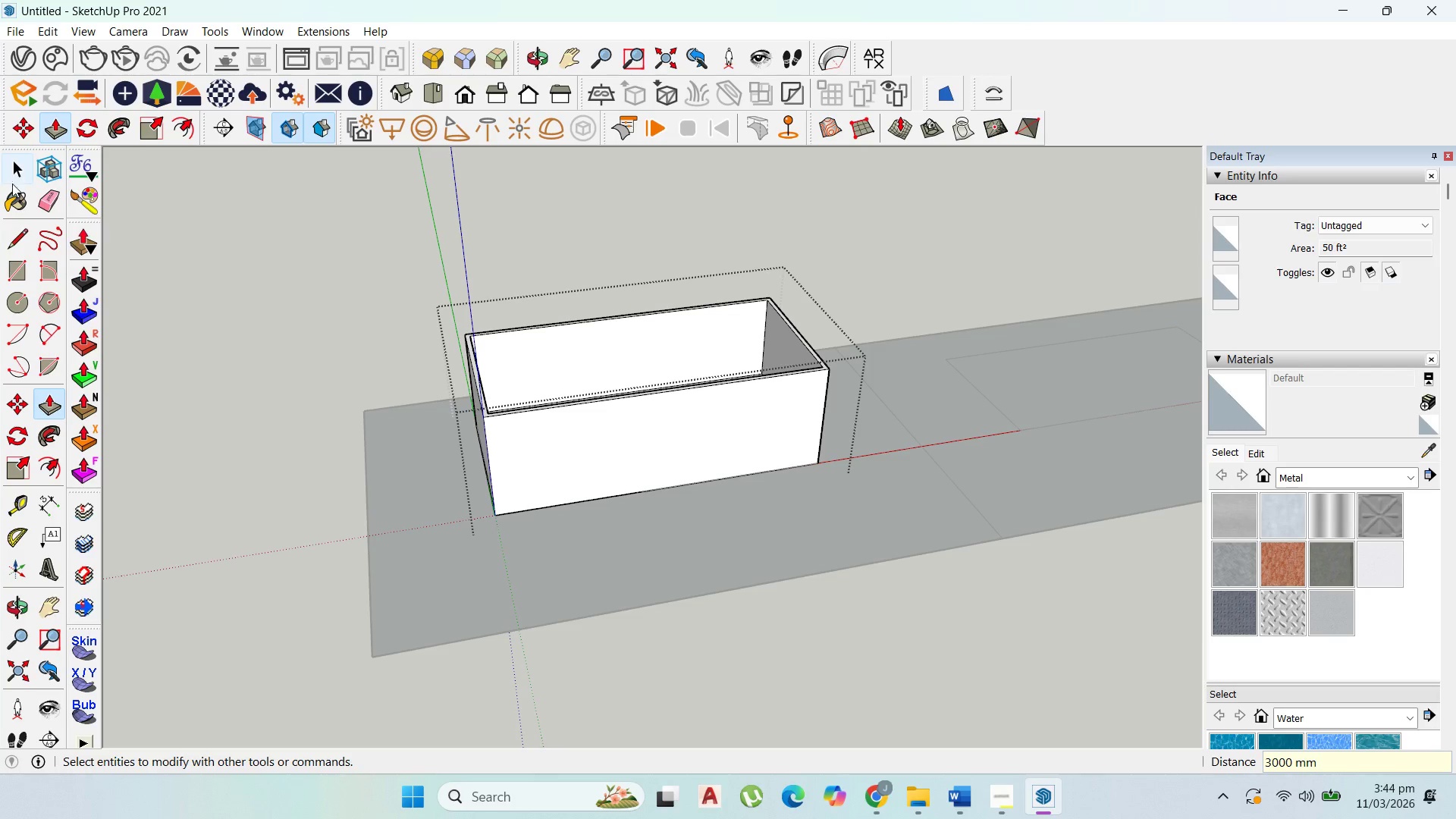 
left_click([15, 169])
 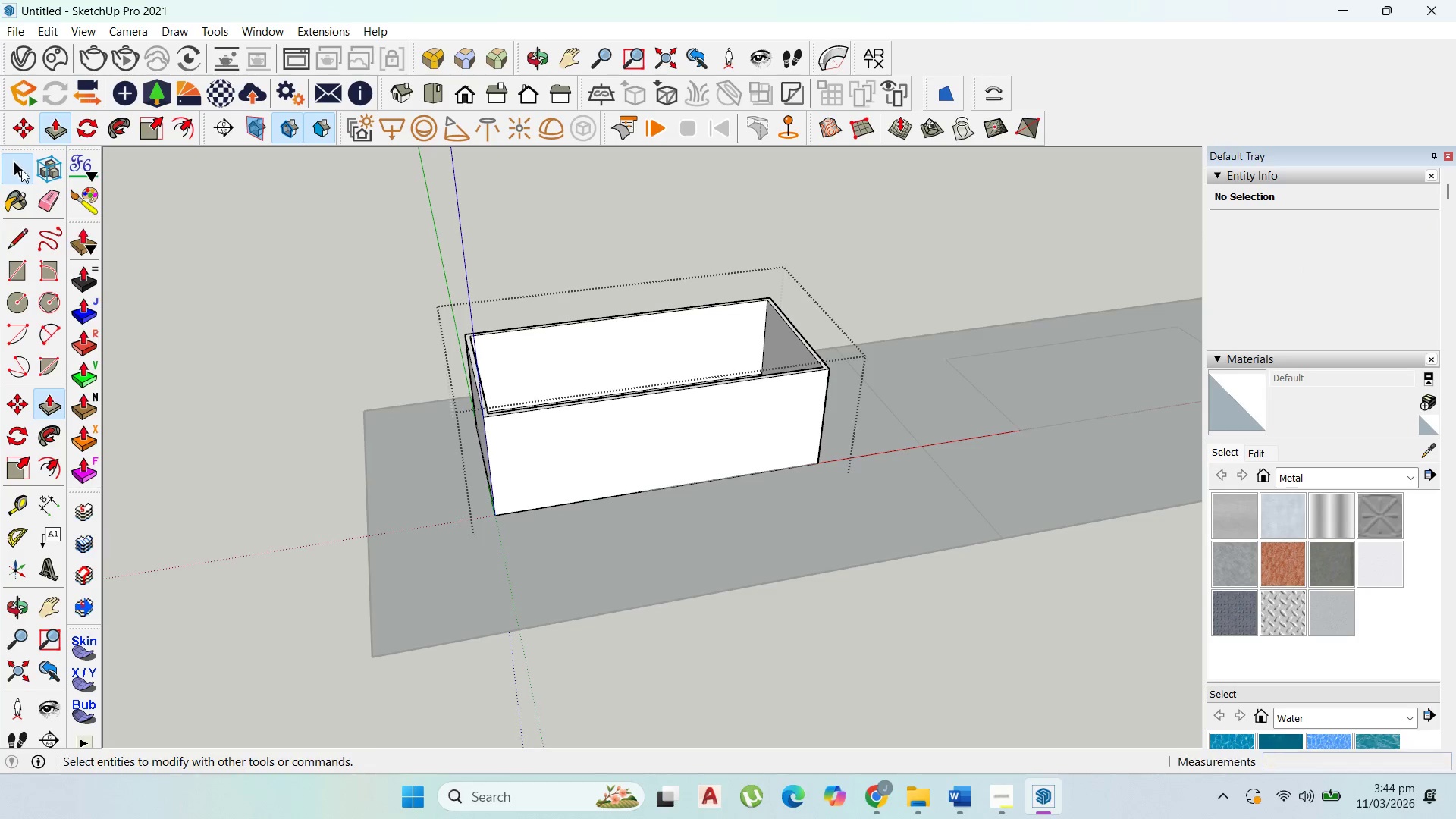 
key(Escape)
 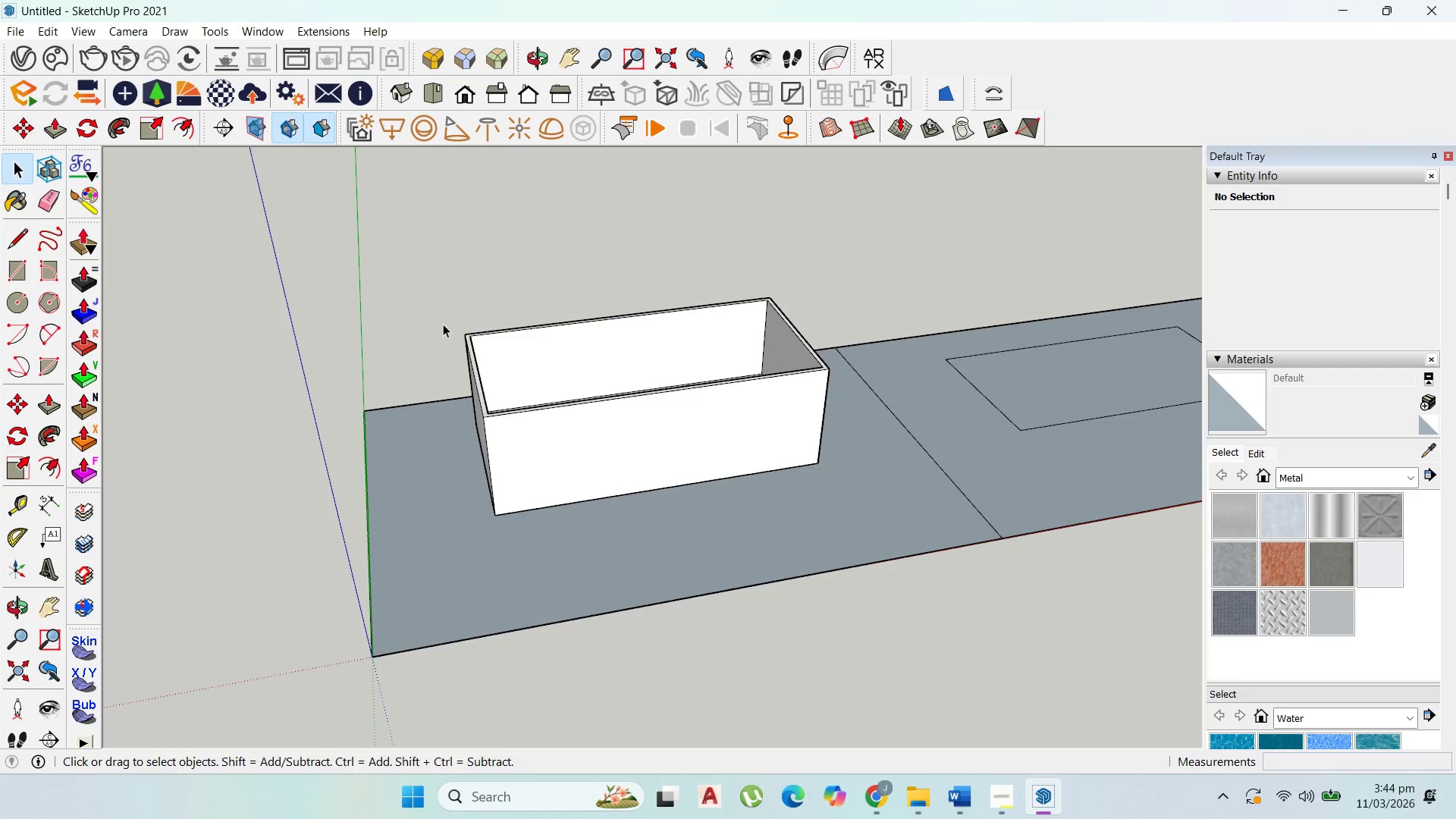 
key(Escape)
 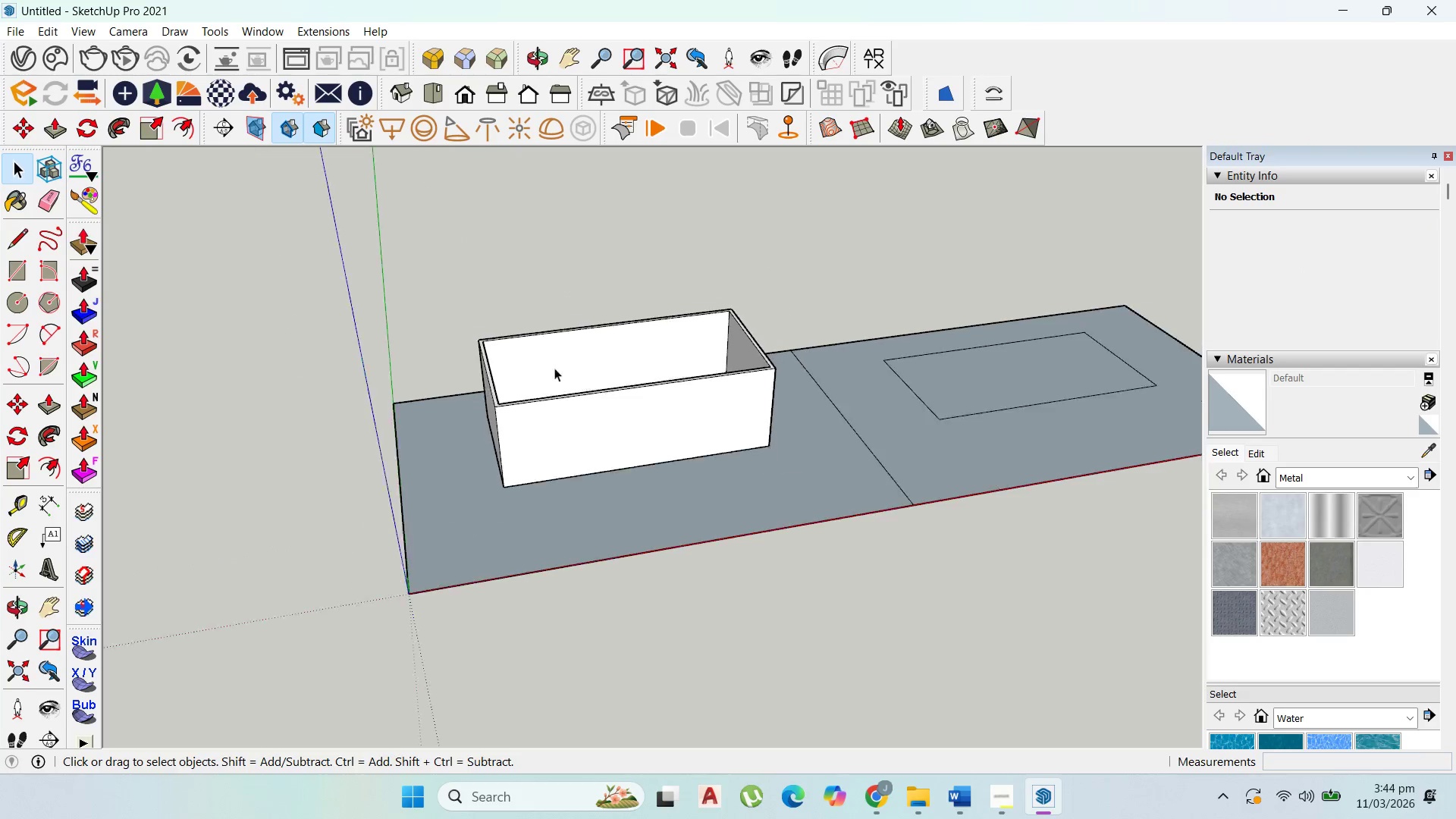 
scroll: coordinate [584, 368], scroll_direction: down, amount: 5.0
 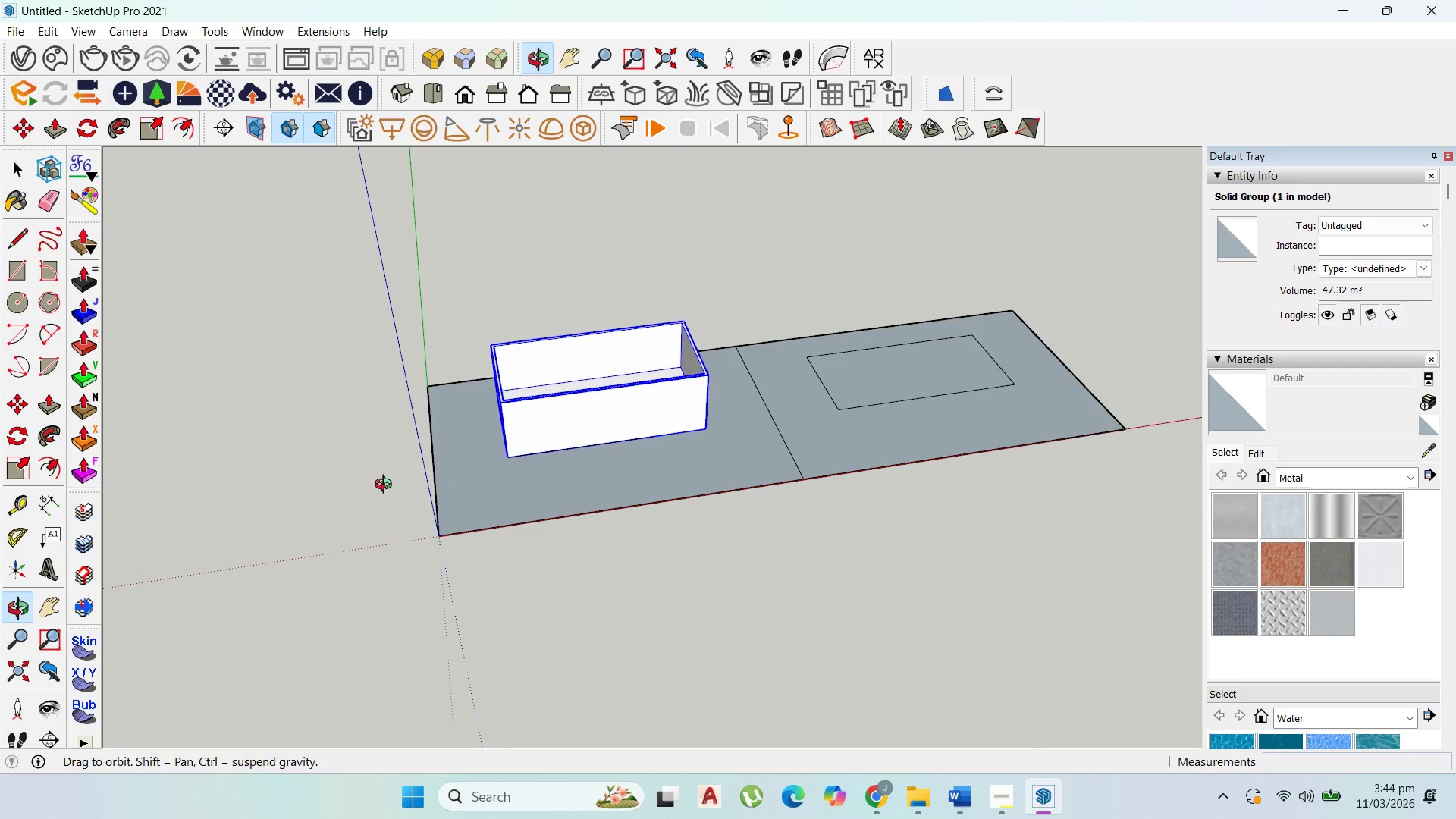 
wait(5.36)
 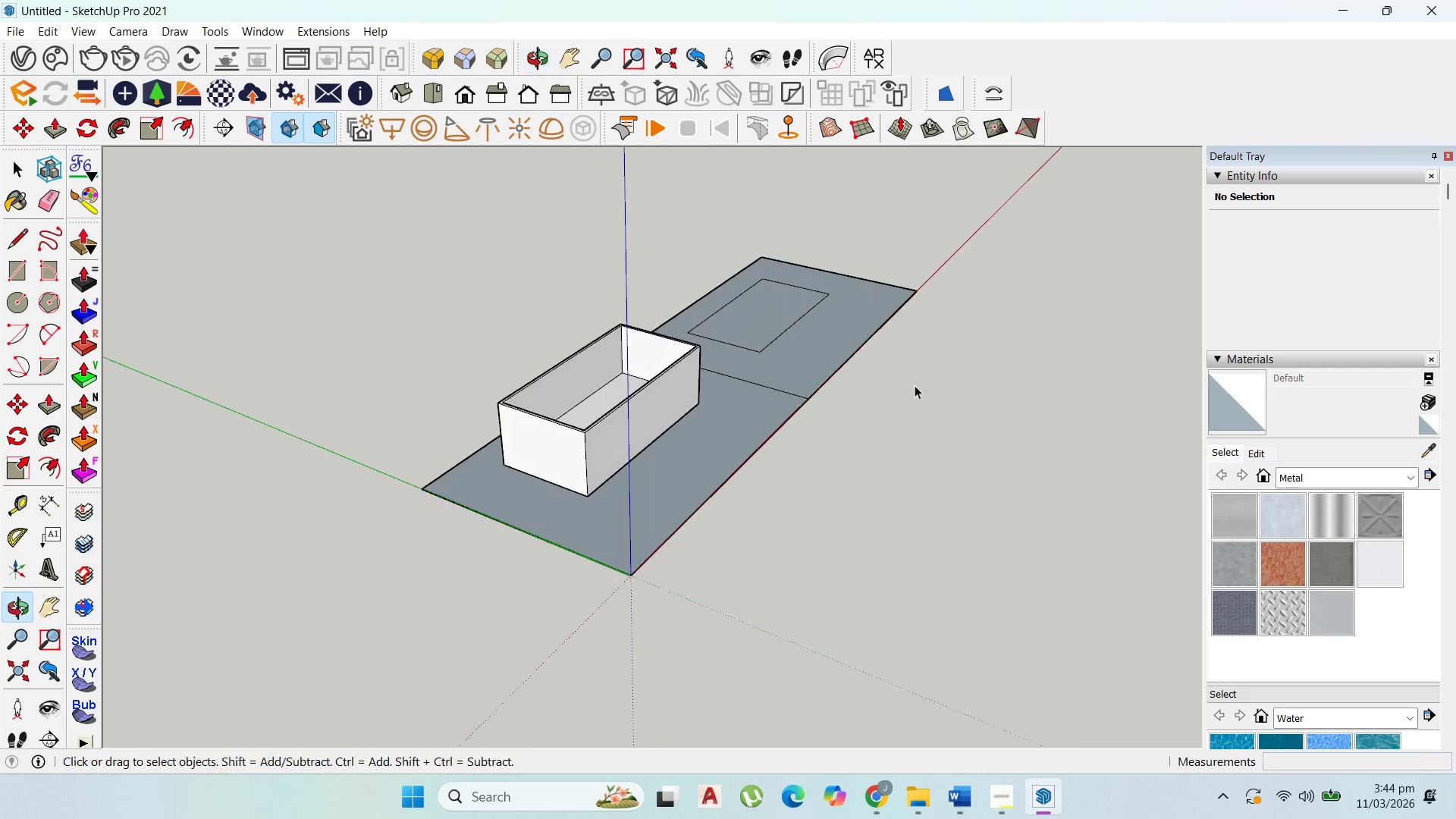 
left_click_drag(start_coordinate=[16, 268], to_coordinate=[29, 267])
 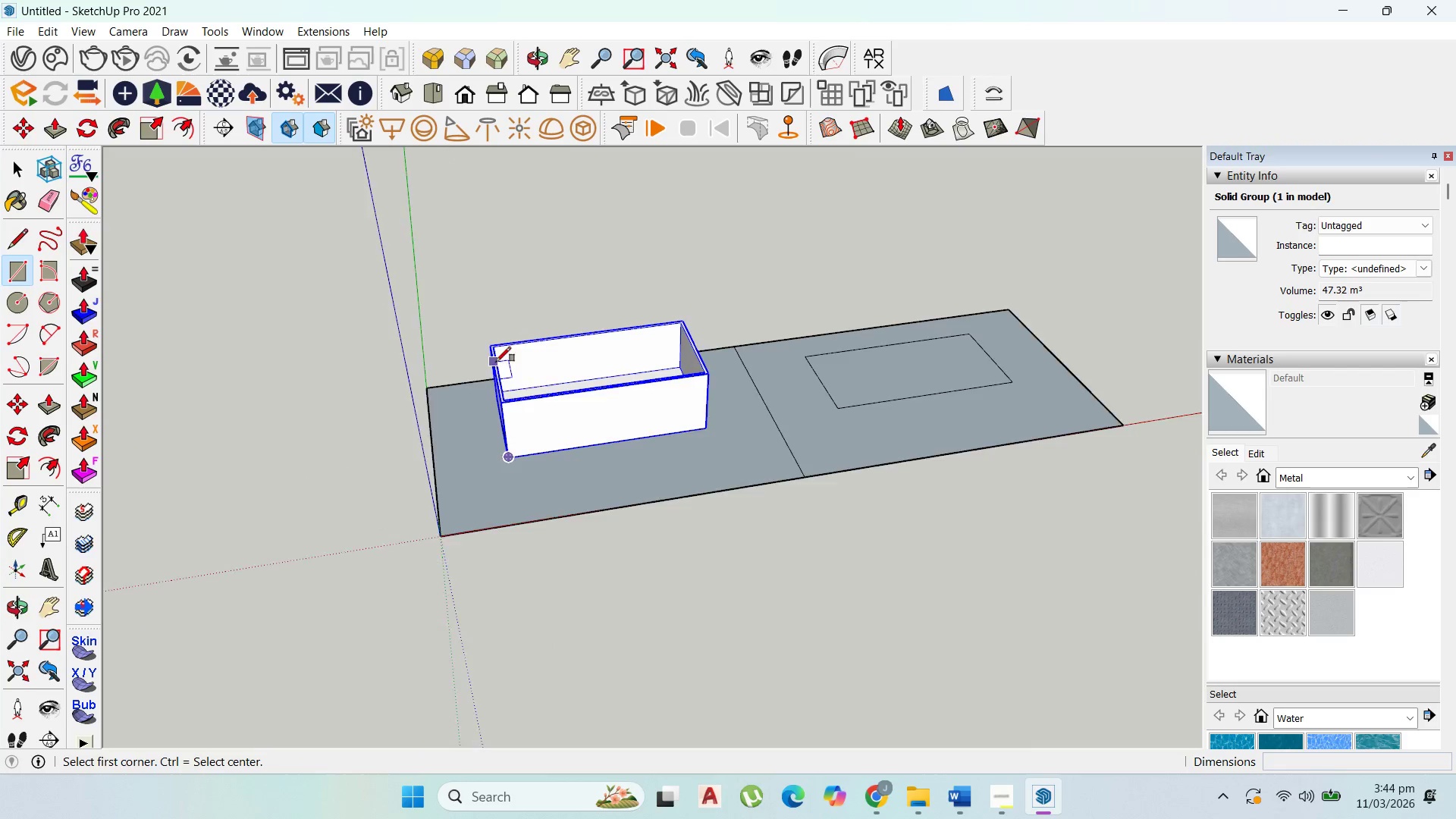 
scroll: coordinate [479, 340], scroll_direction: up, amount: 6.0
 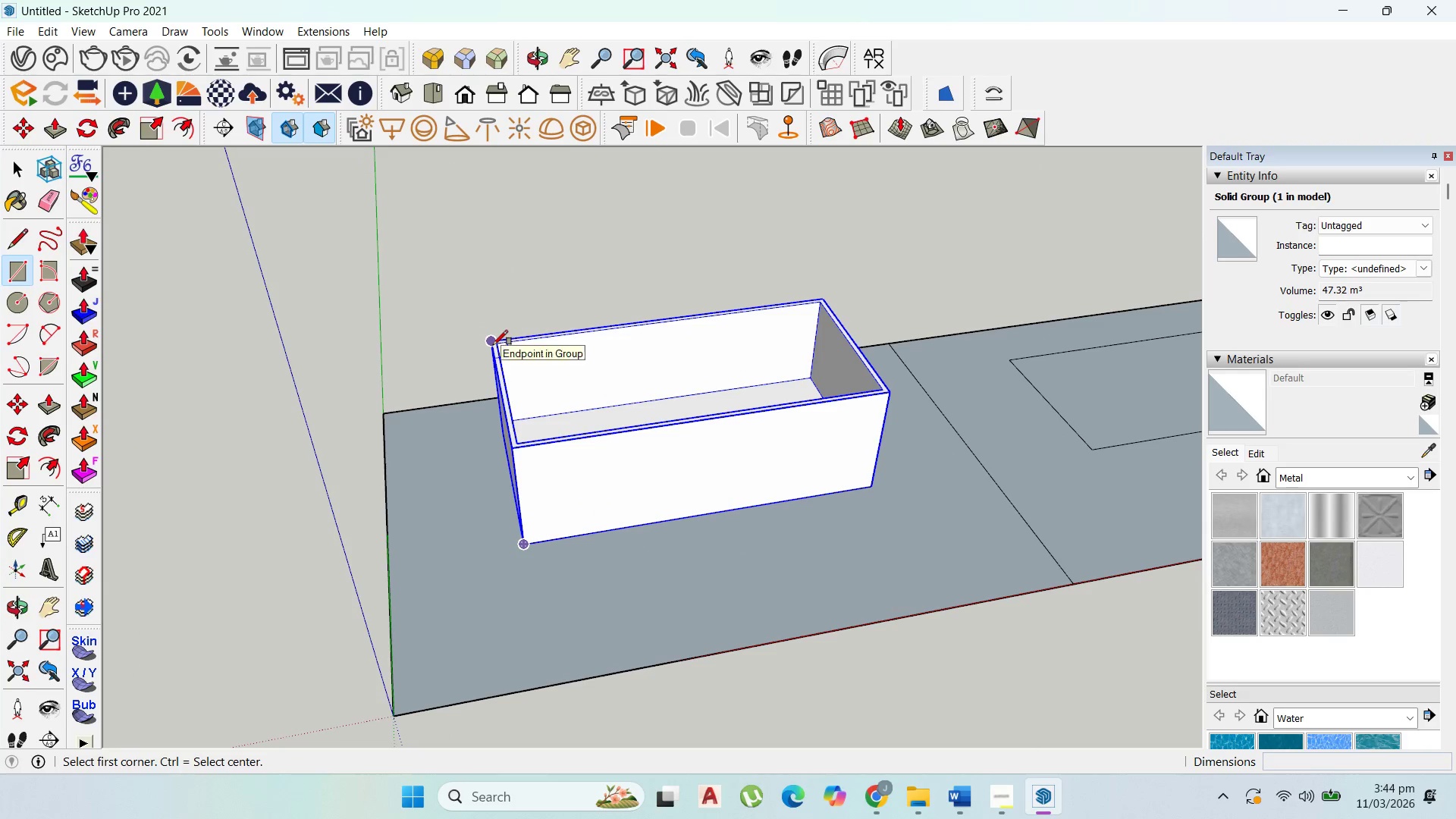 
left_click([493, 345])
 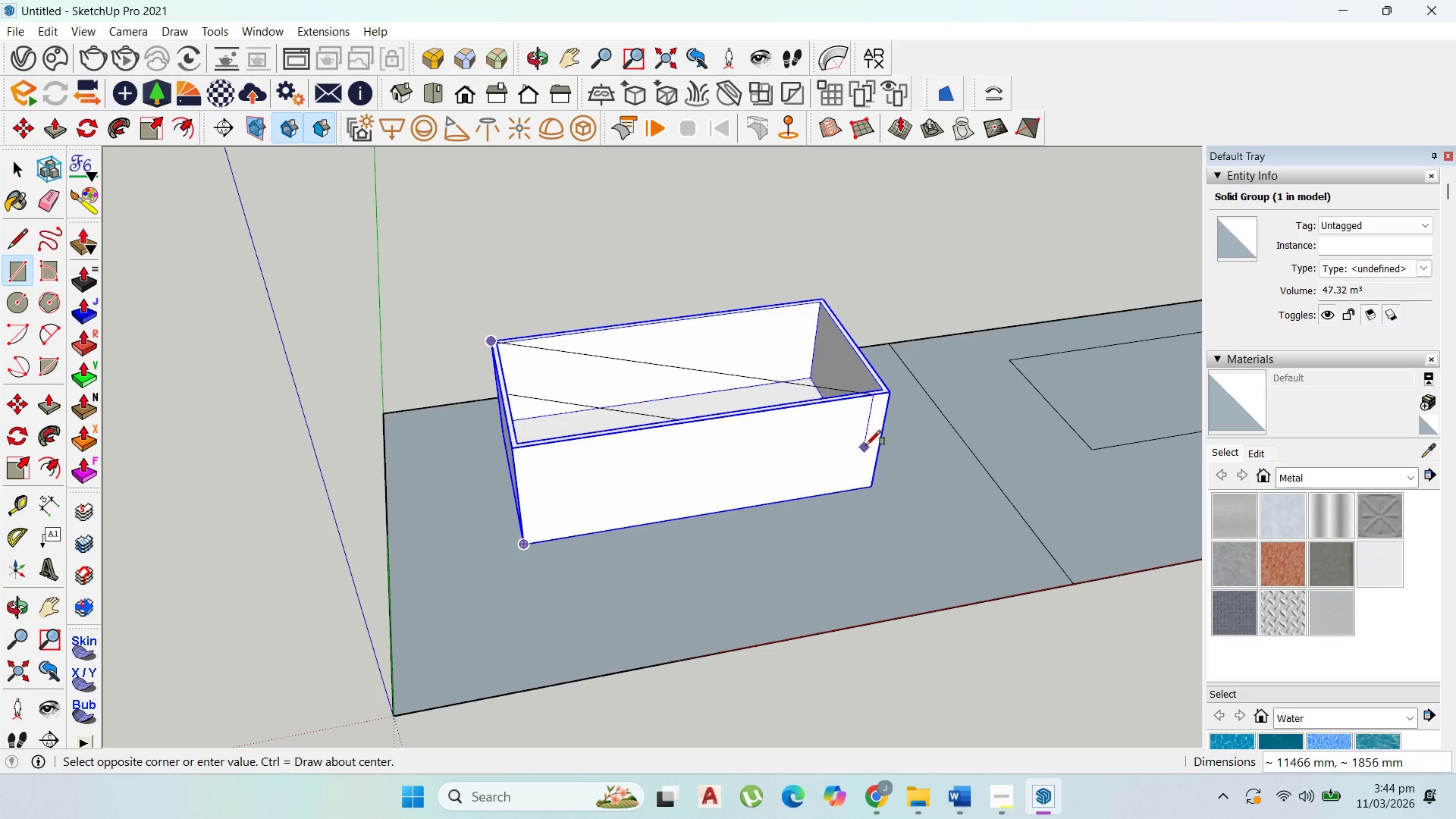 
scroll: coordinate [866, 444], scroll_direction: up, amount: 1.0
 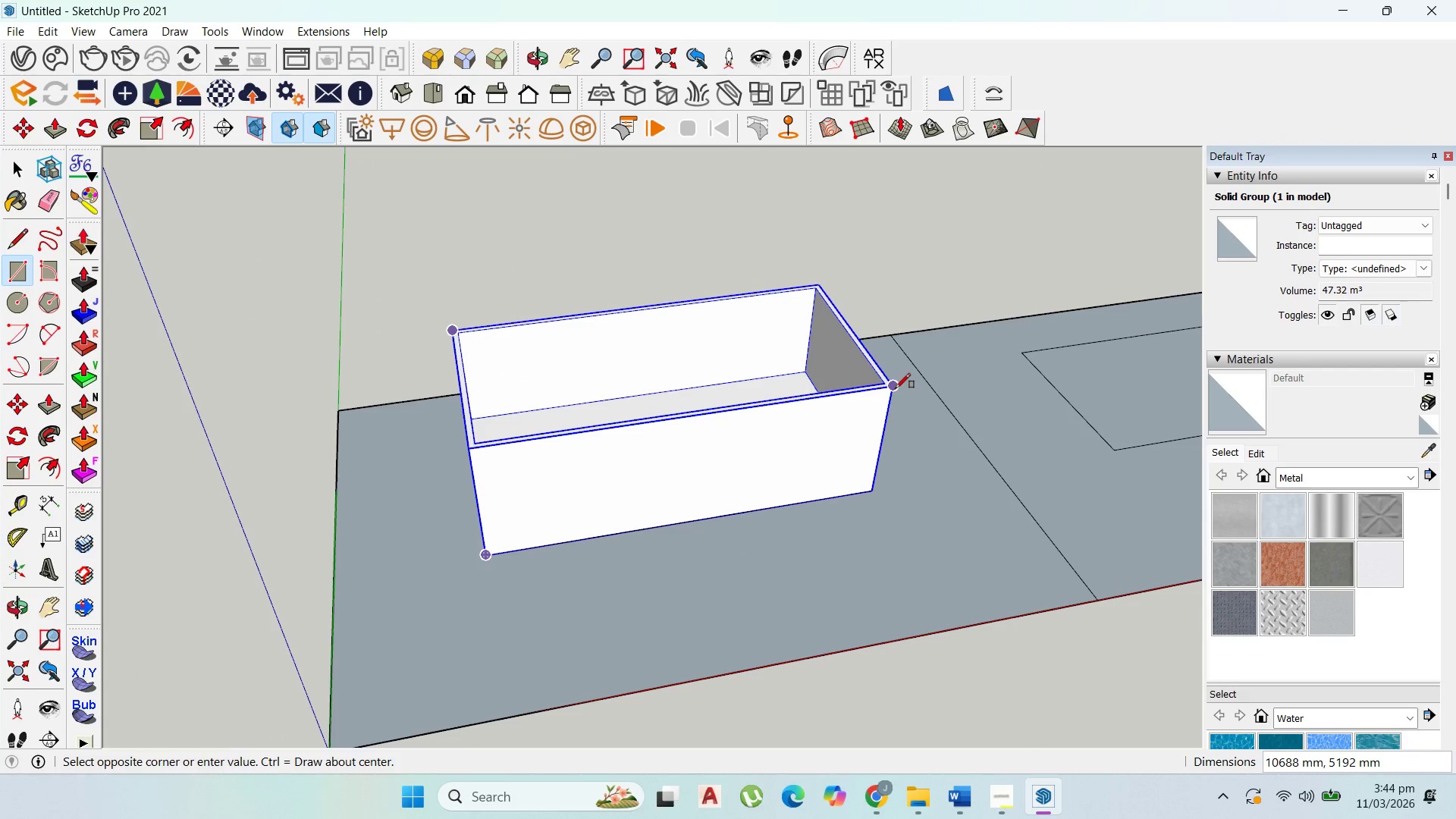 
left_click([896, 388])
 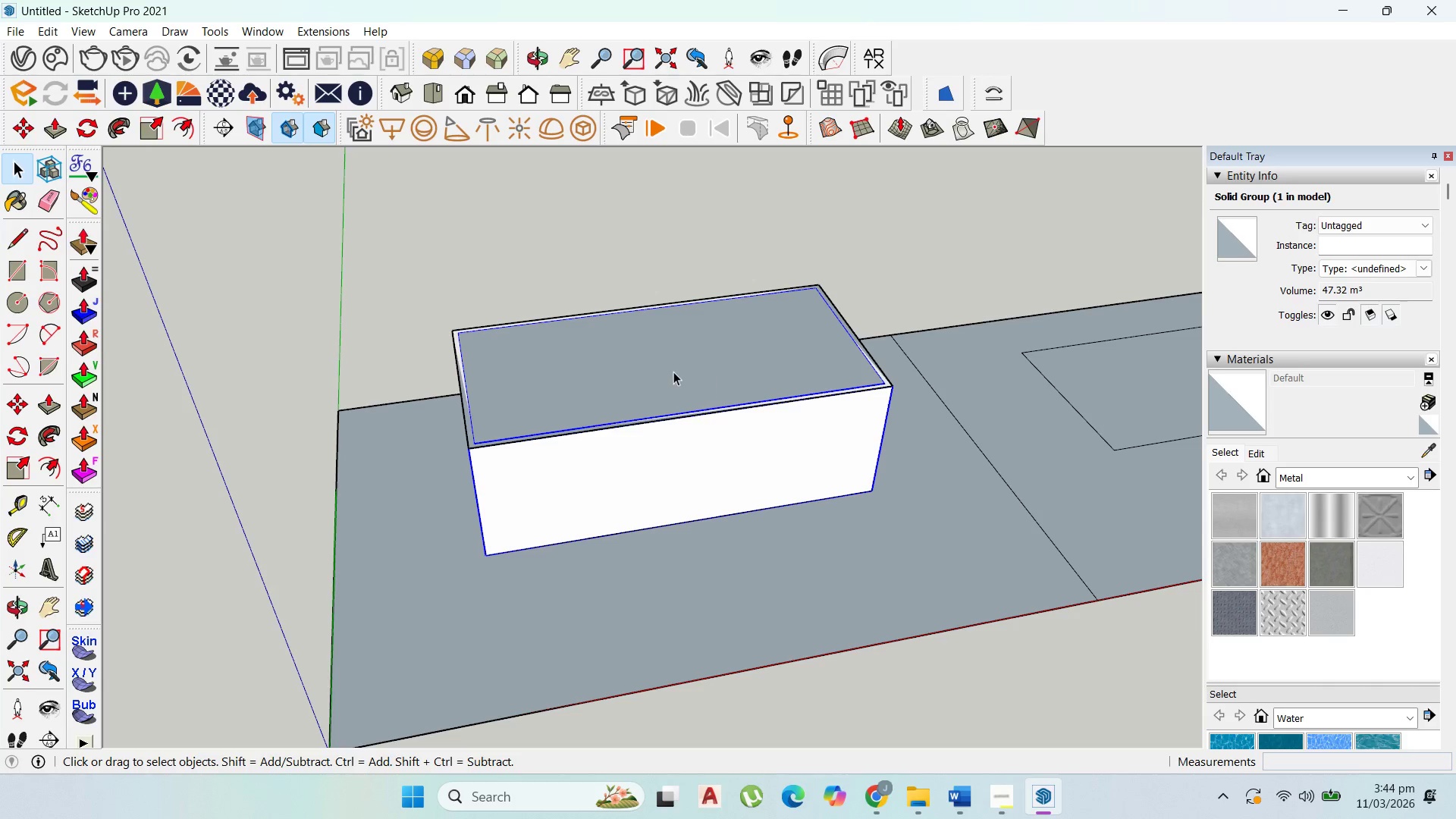 
double_click([671, 370])
 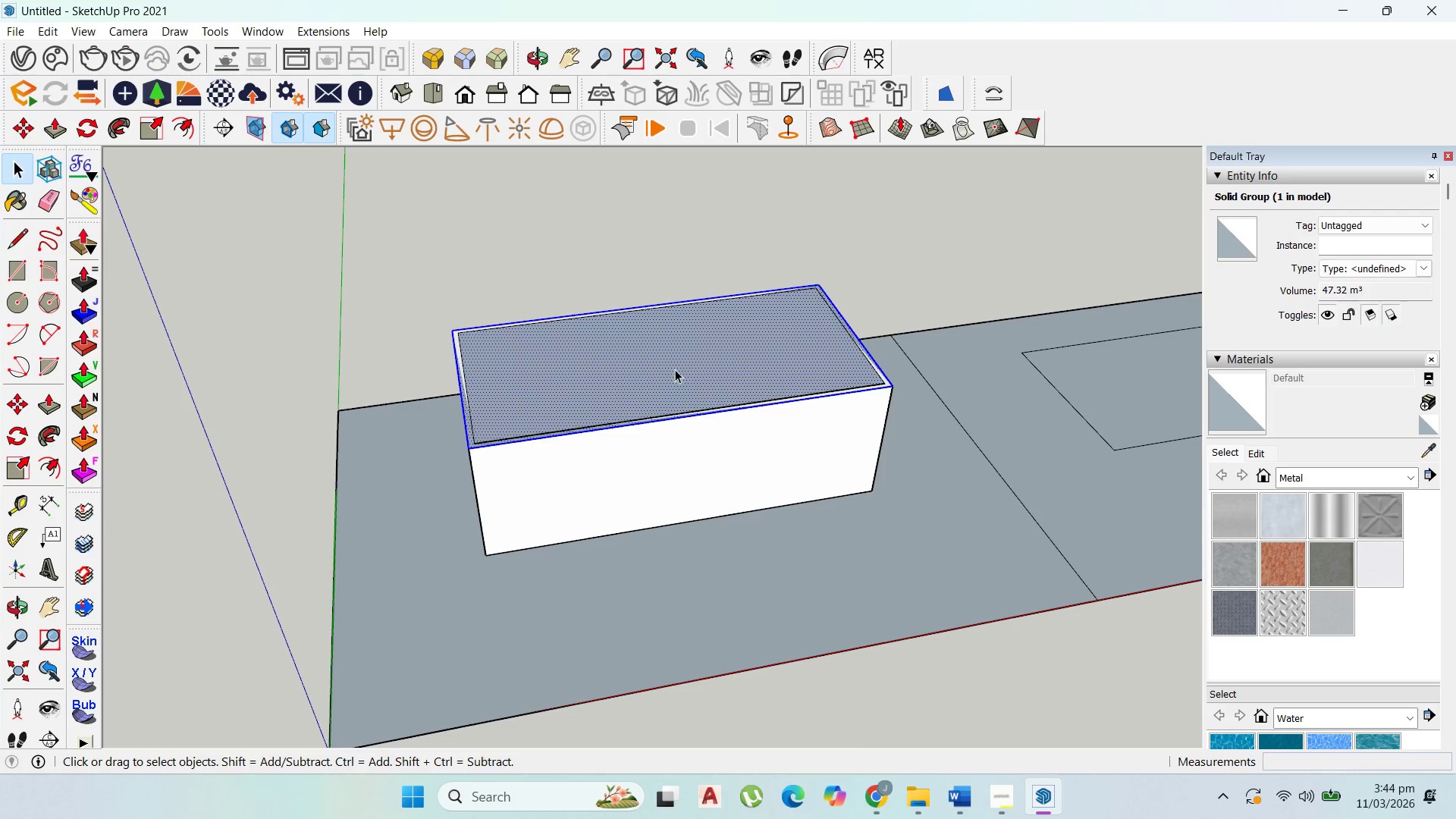 
right_click([675, 369])
 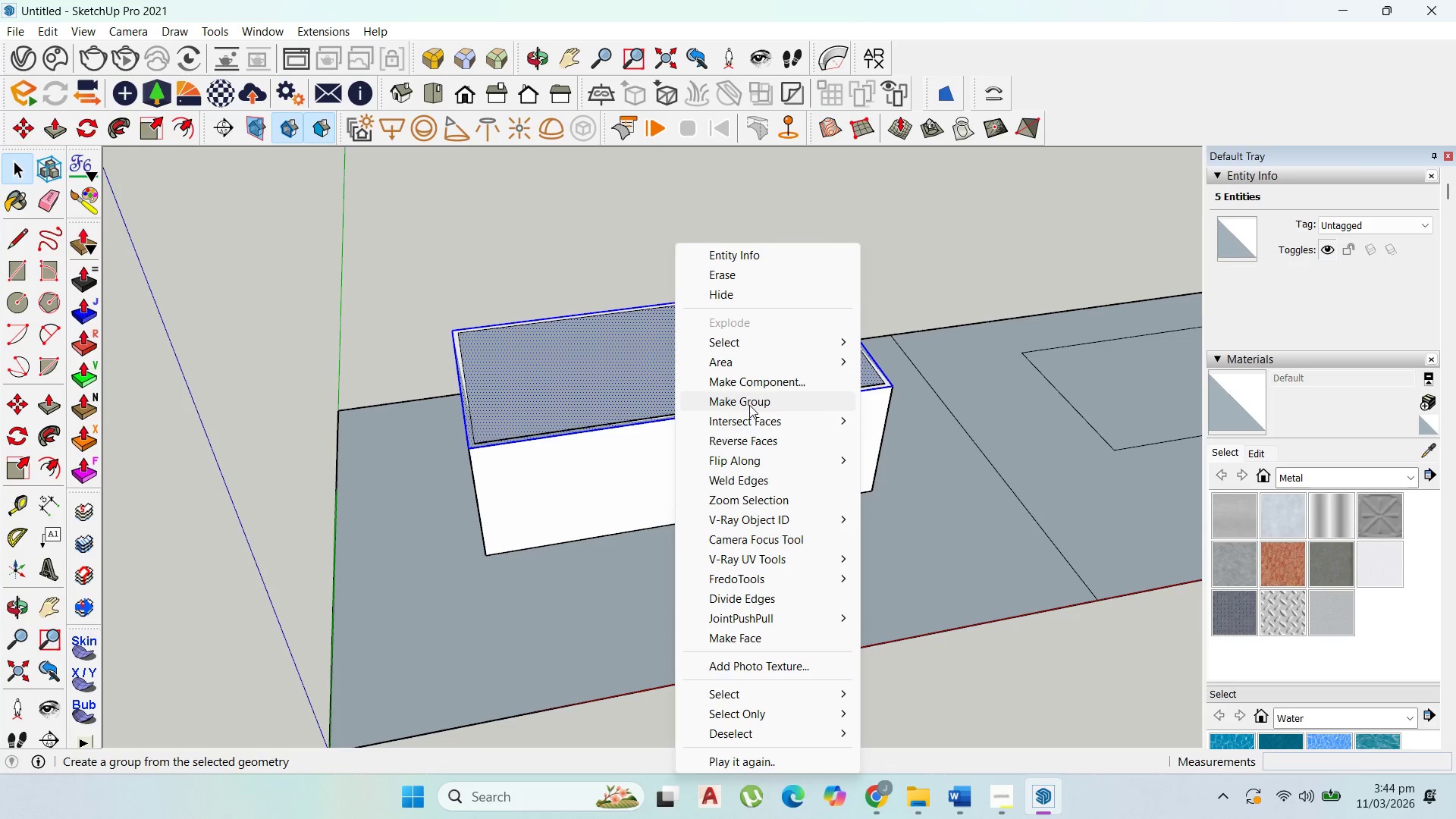 
left_click([750, 406])
 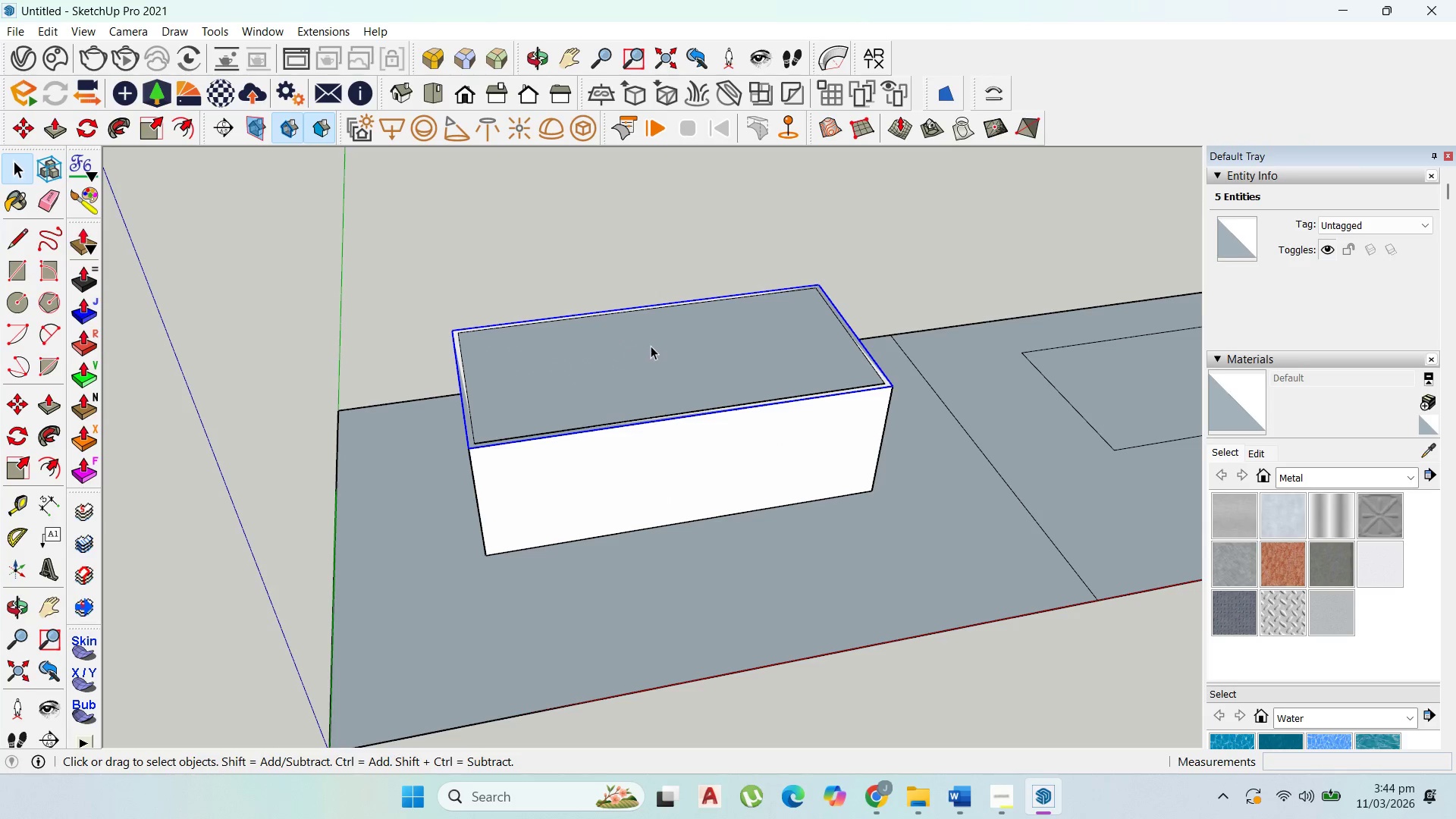 
triple_click([651, 346])
 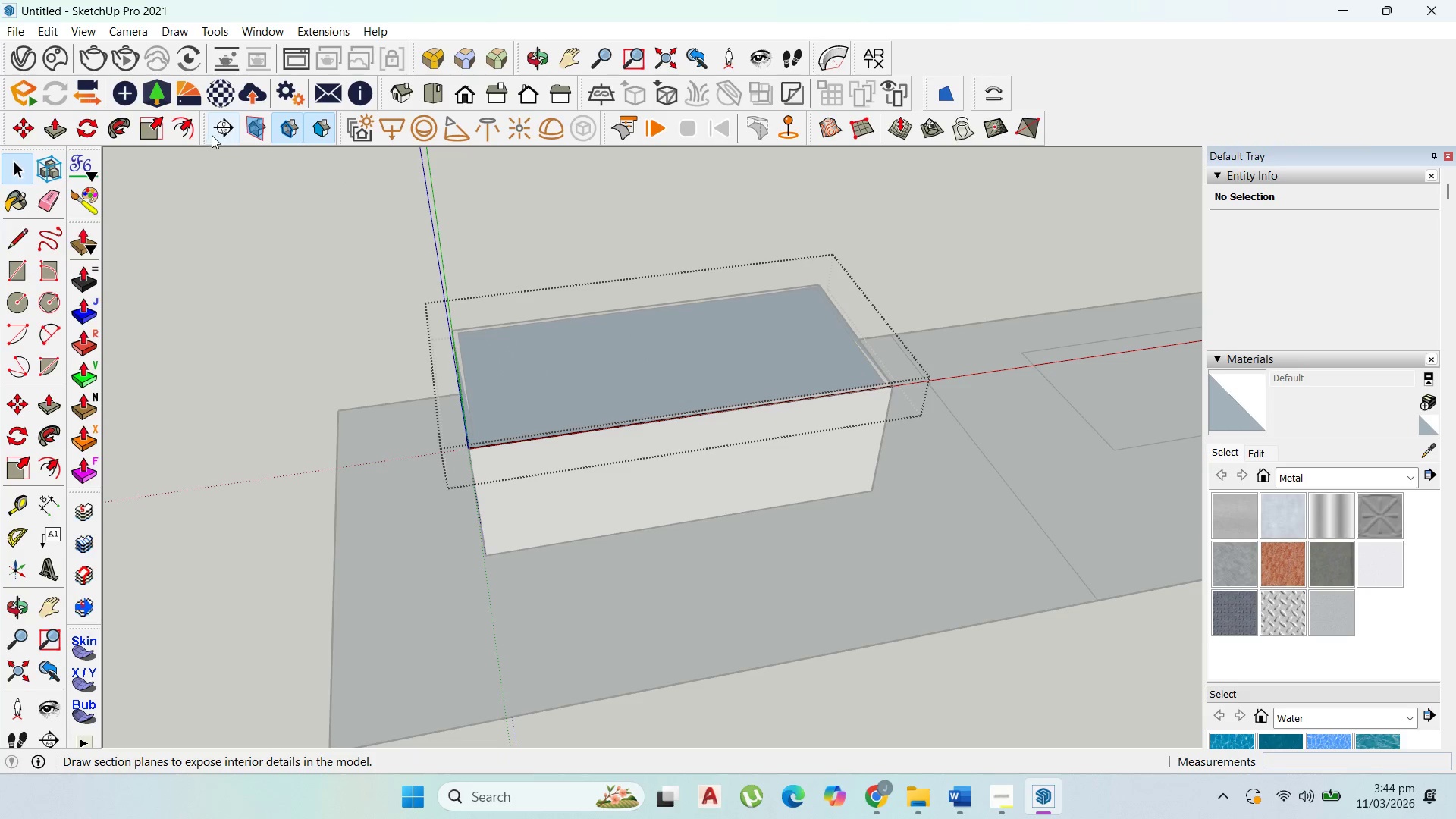 
left_click([186, 130])
 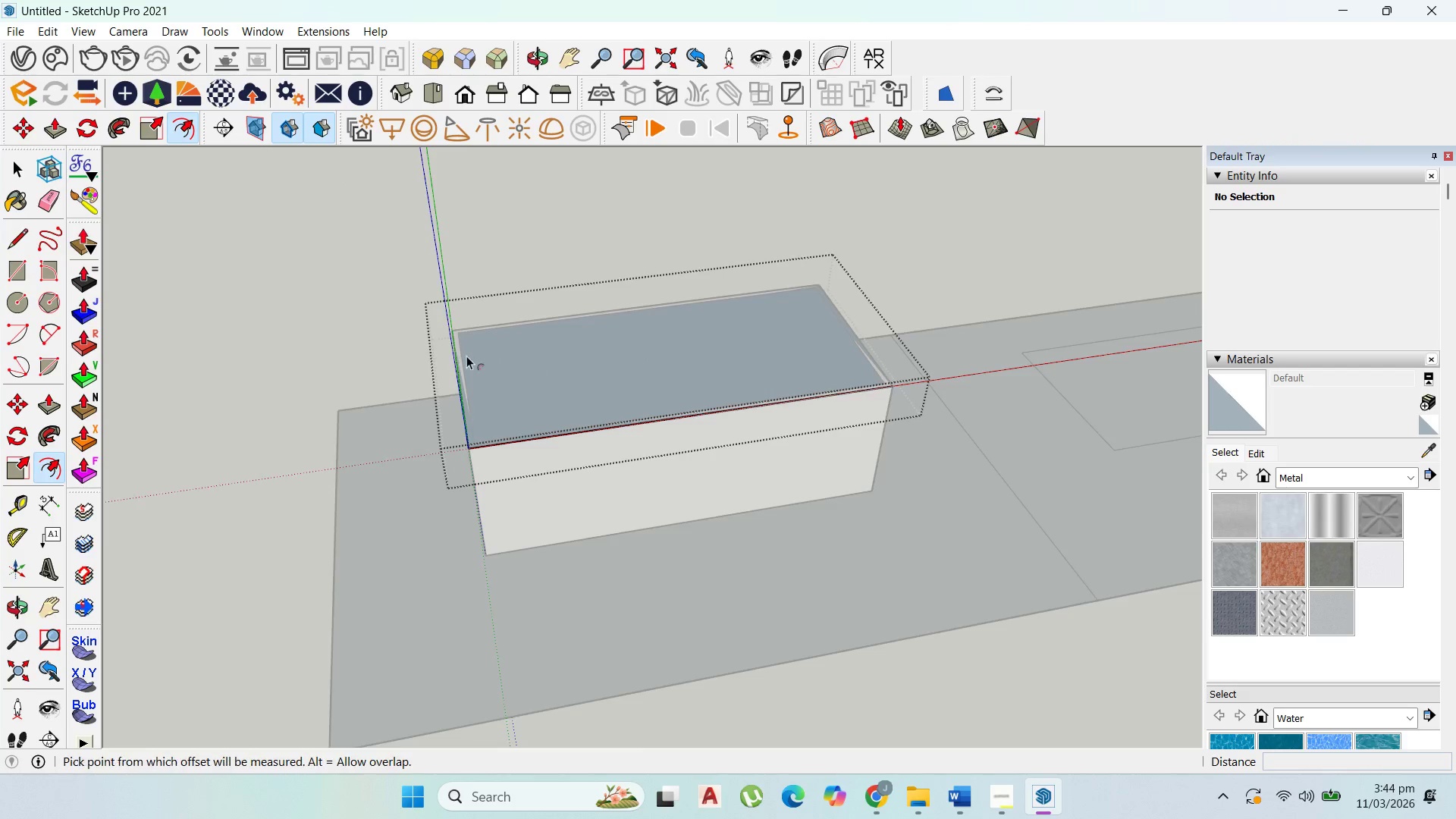 
left_click_drag(start_coordinate=[457, 372], to_coordinate=[473, 427])
 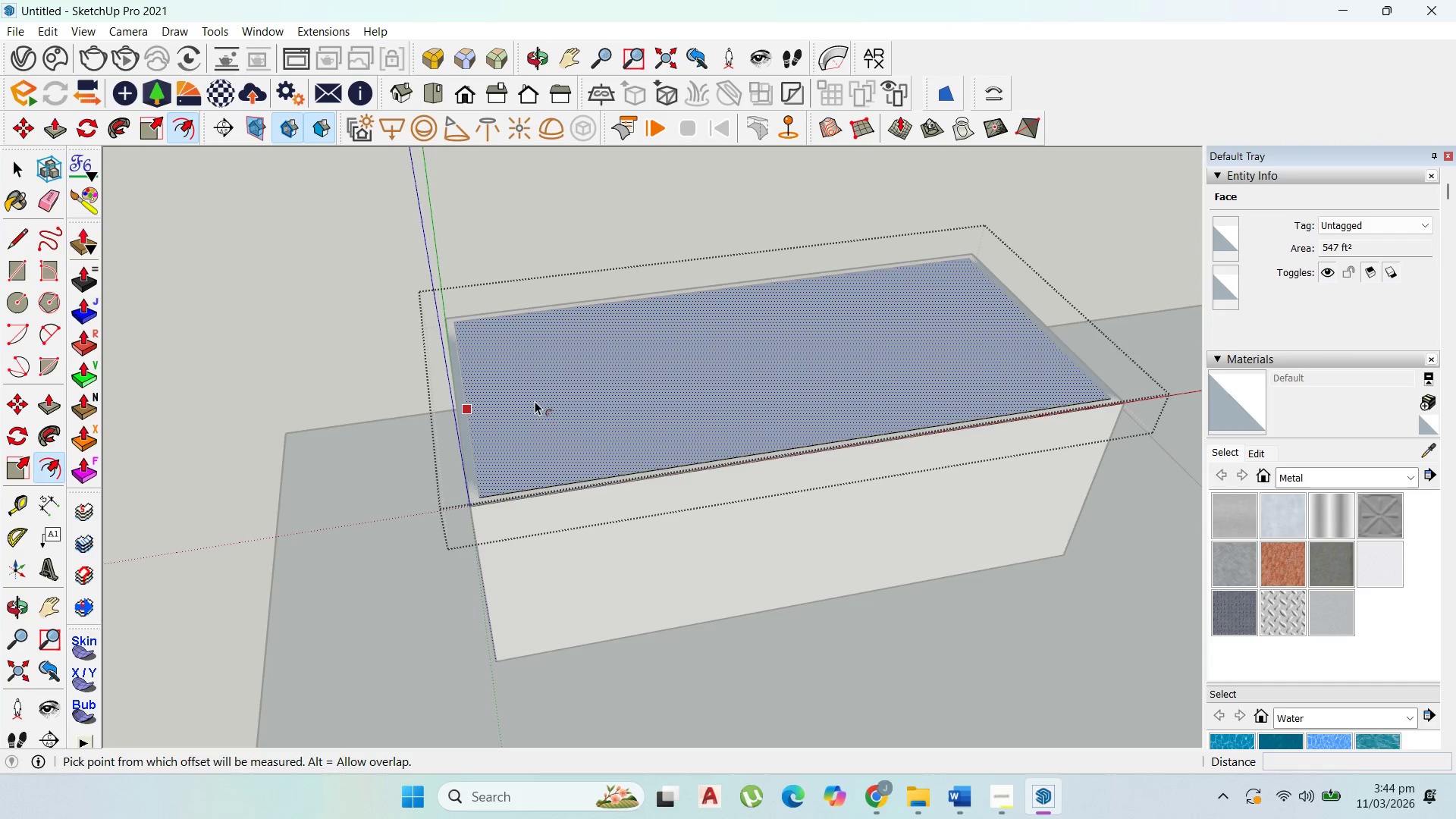 
scroll: coordinate [466, 356], scroll_direction: up, amount: 4.0
 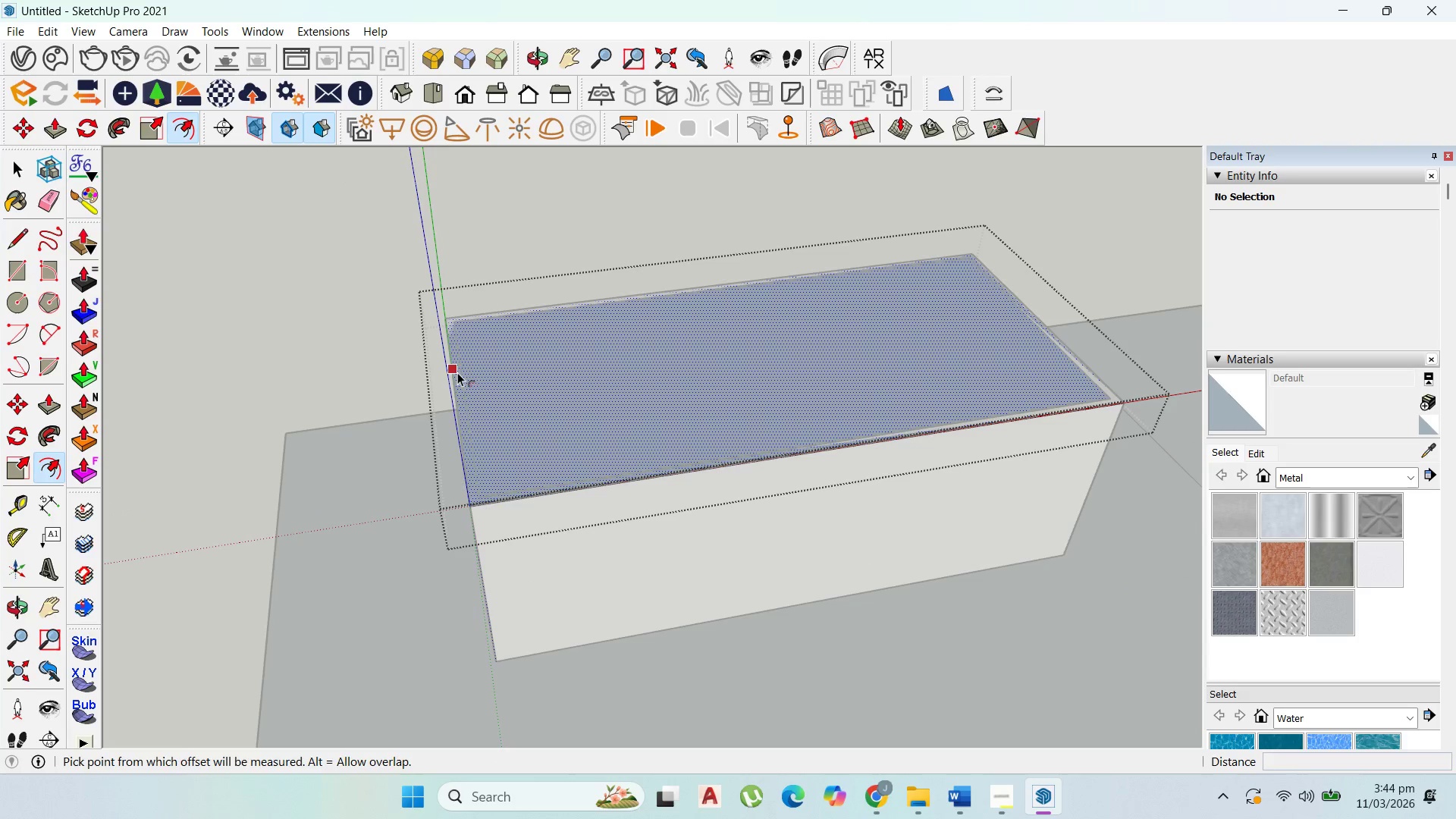 
key(P)
 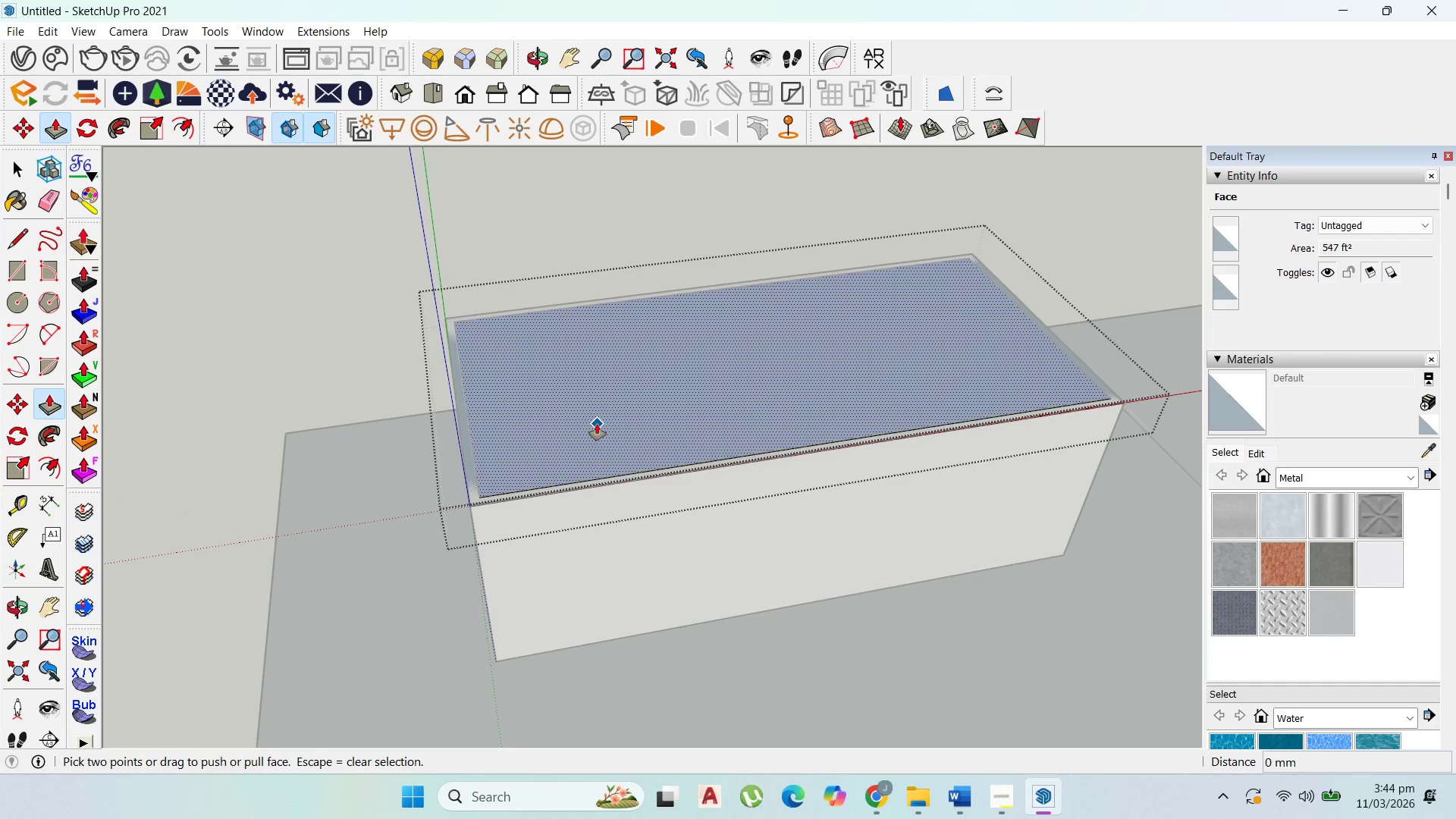 
left_click([597, 424])
 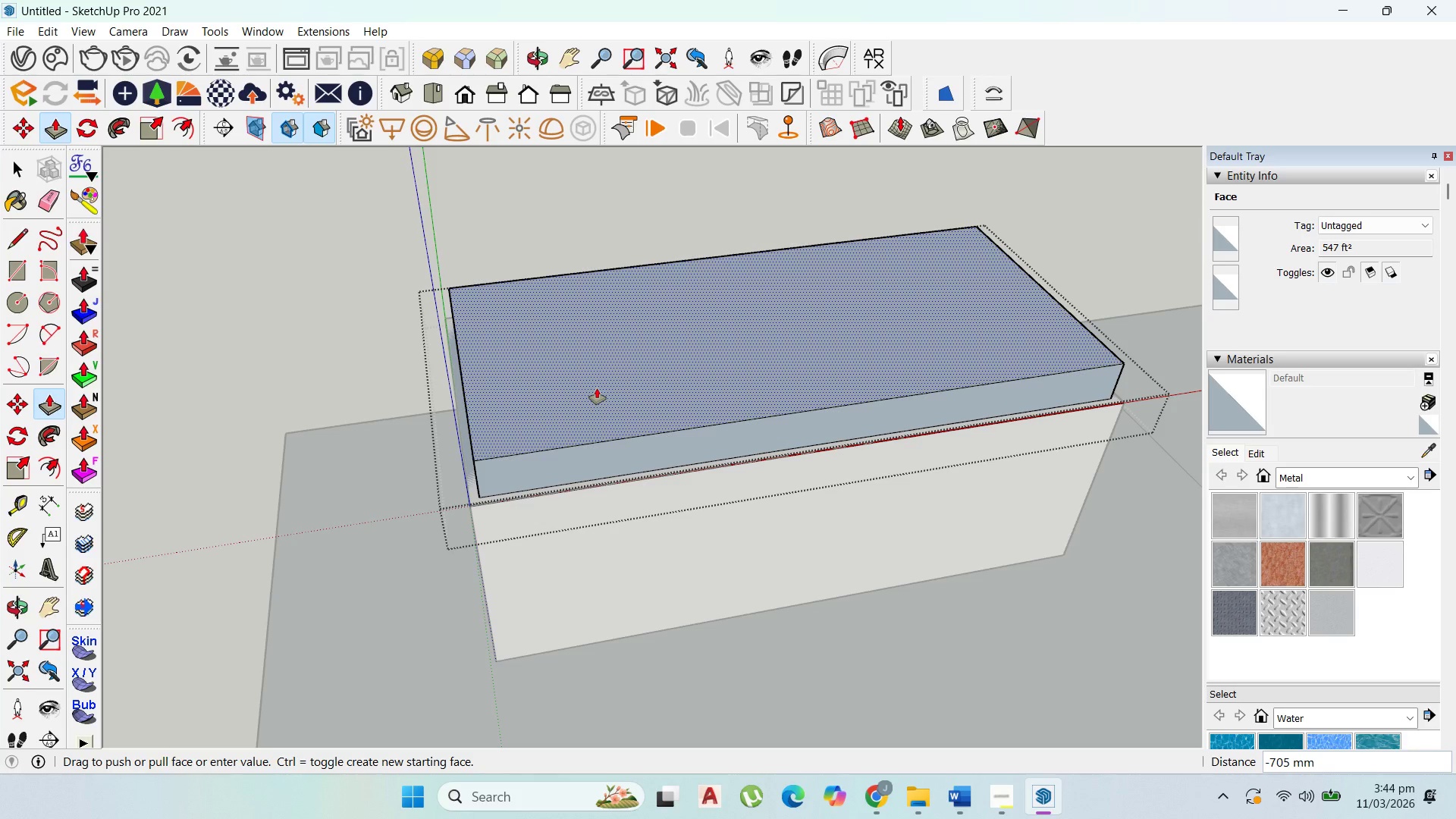 
type(150)
 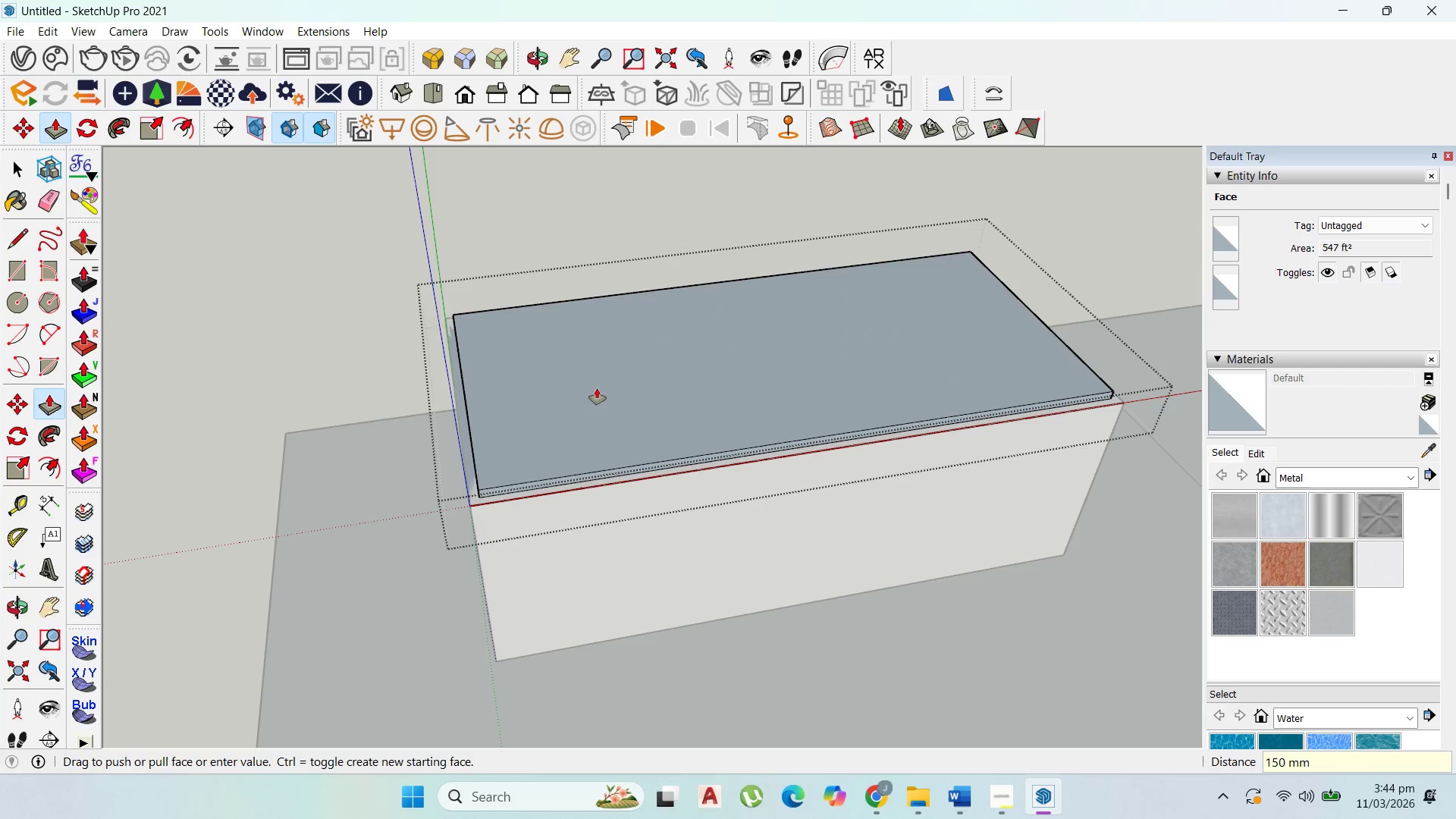 
key(Enter)
 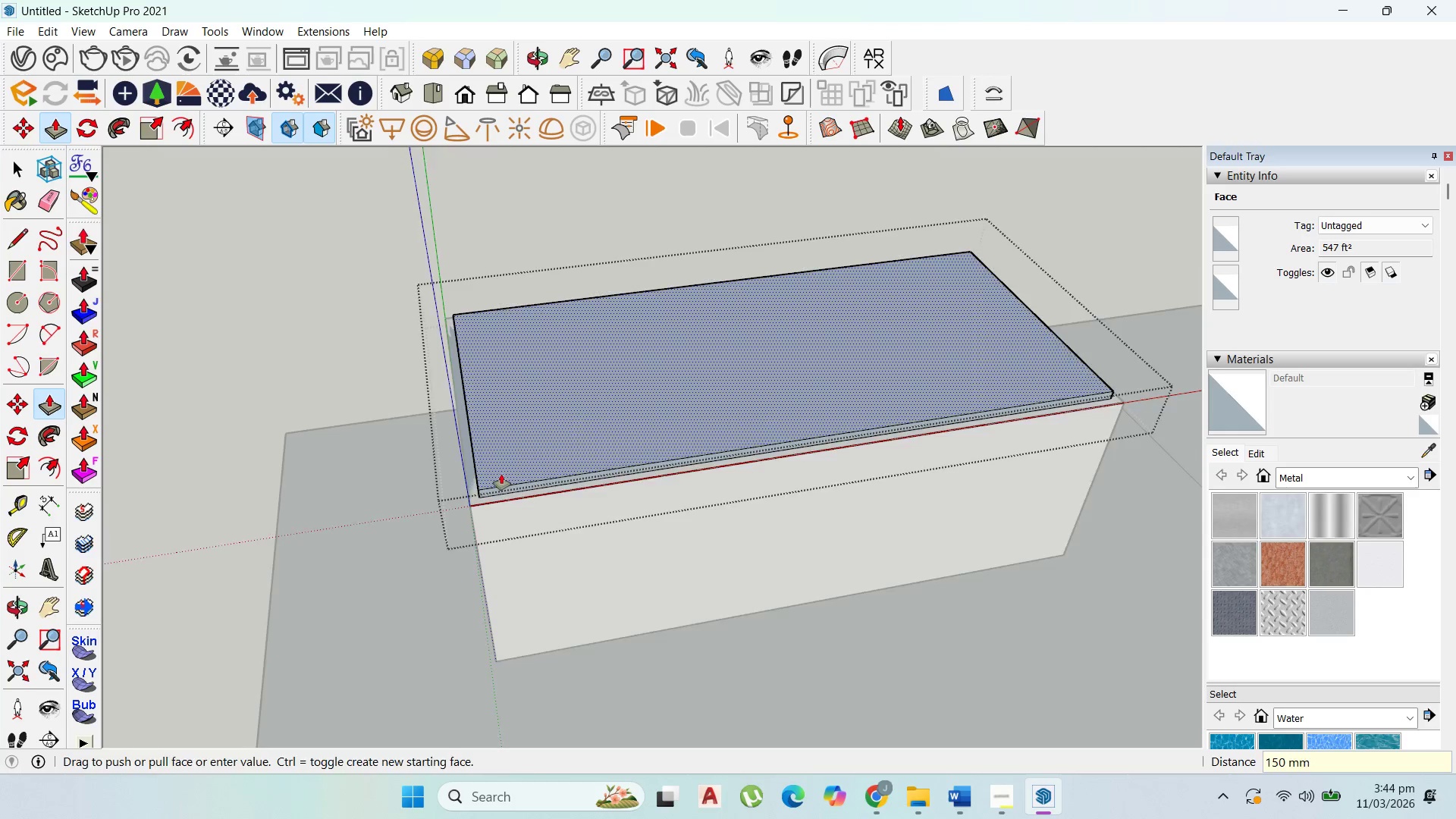 
left_click([483, 506])
 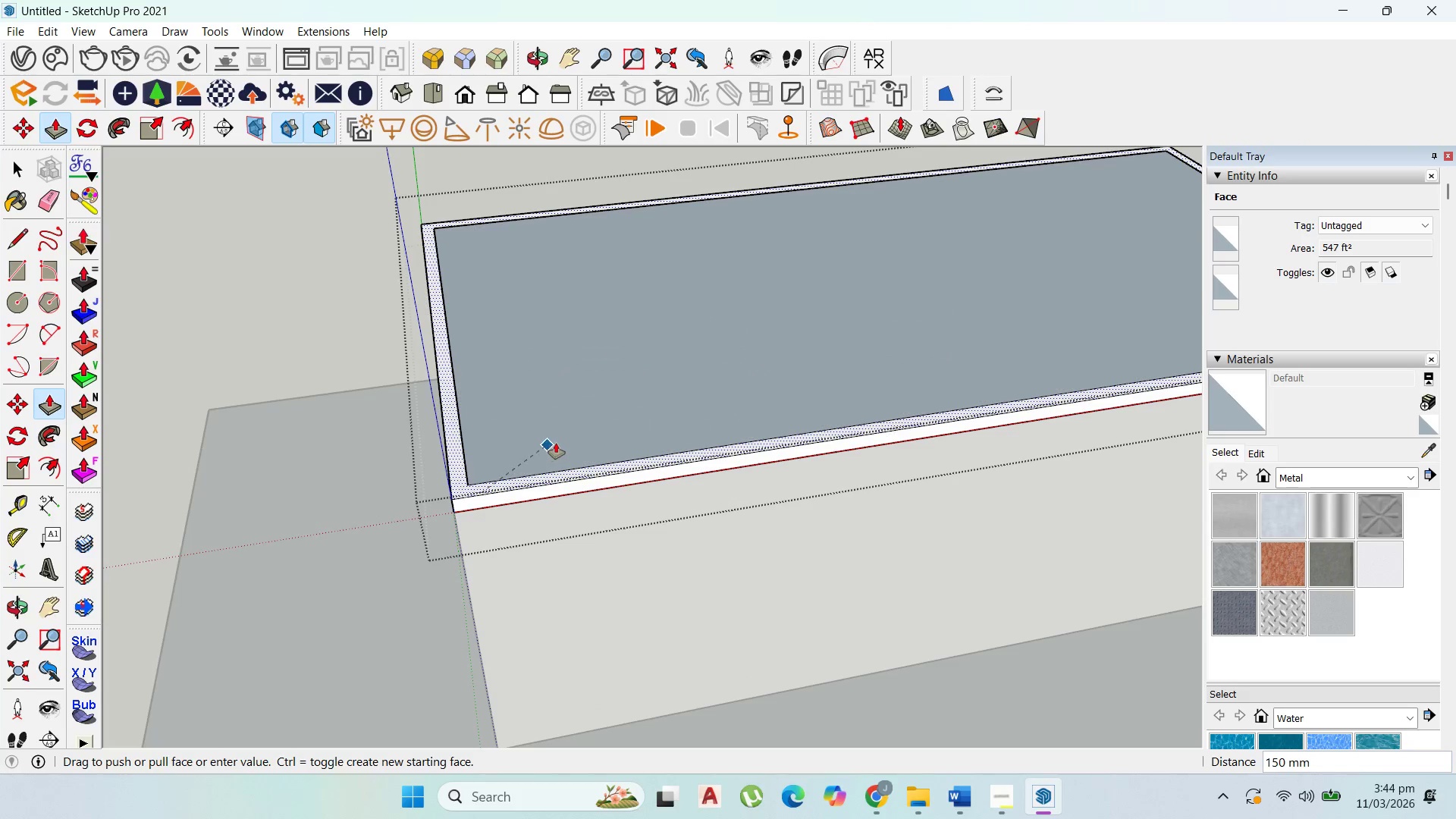 
scroll: coordinate [487, 513], scroll_direction: up, amount: 5.0
 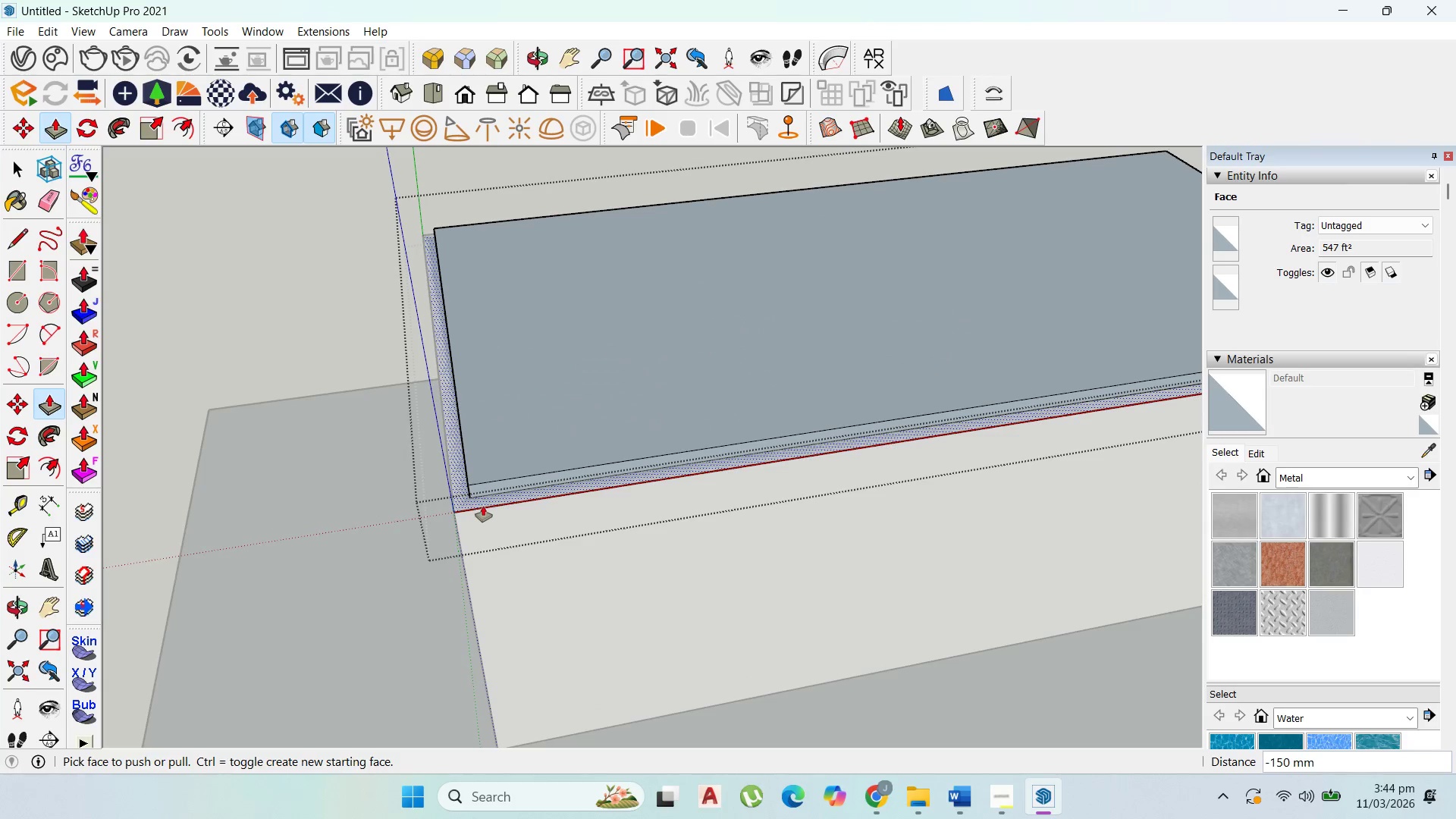 
left_click([556, 443])
 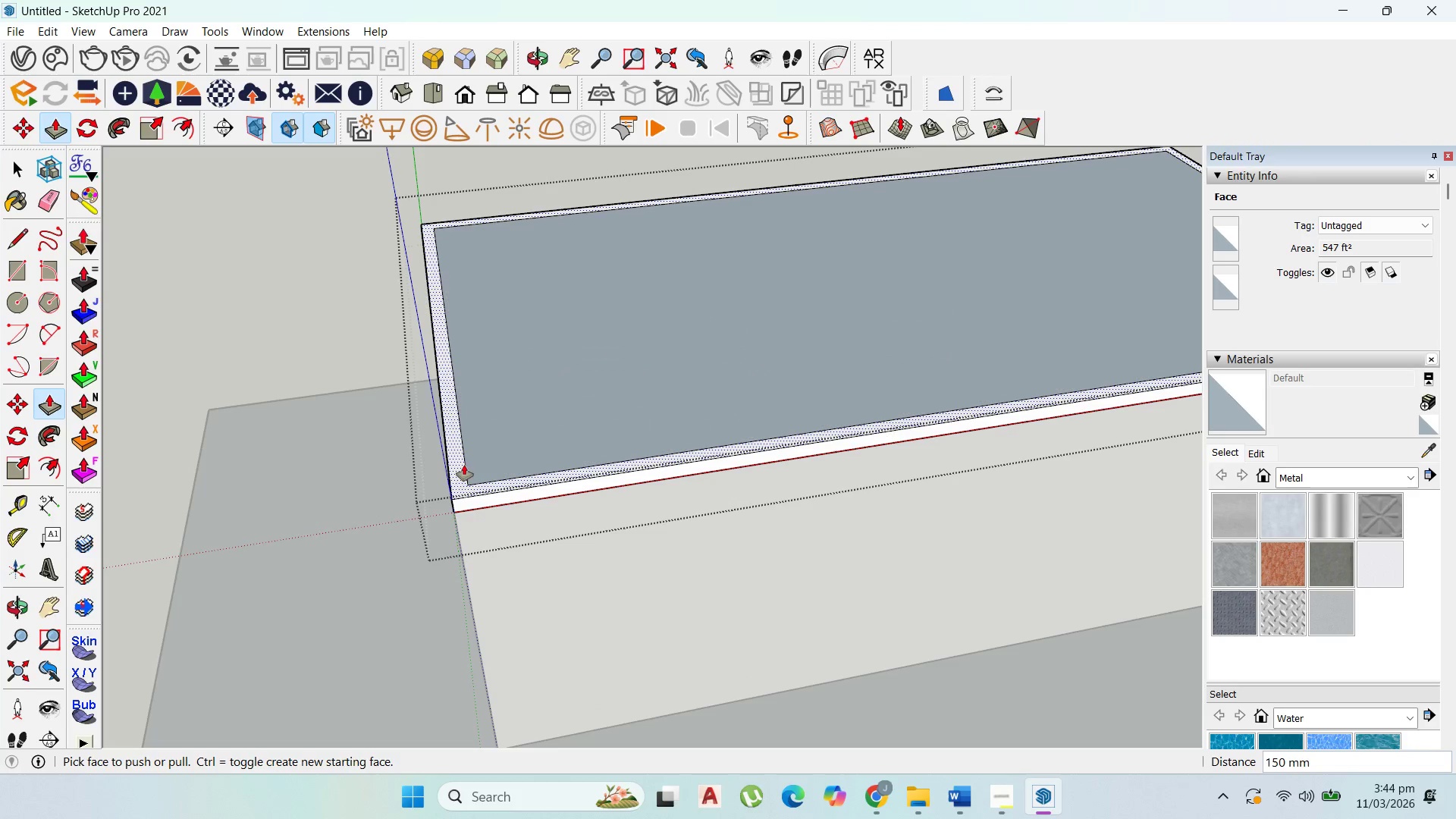 
left_click([461, 467])
 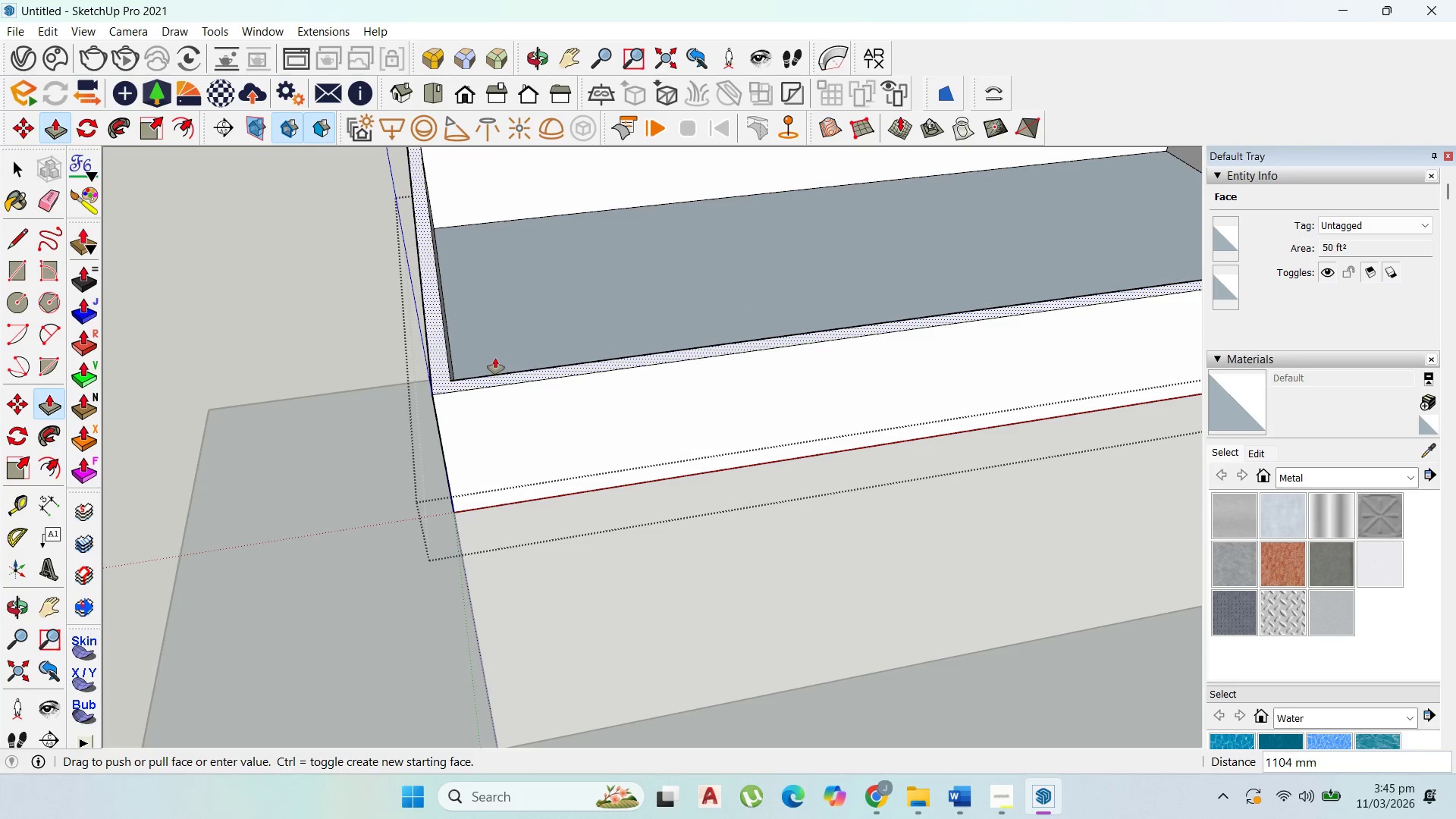 
type(3000)
 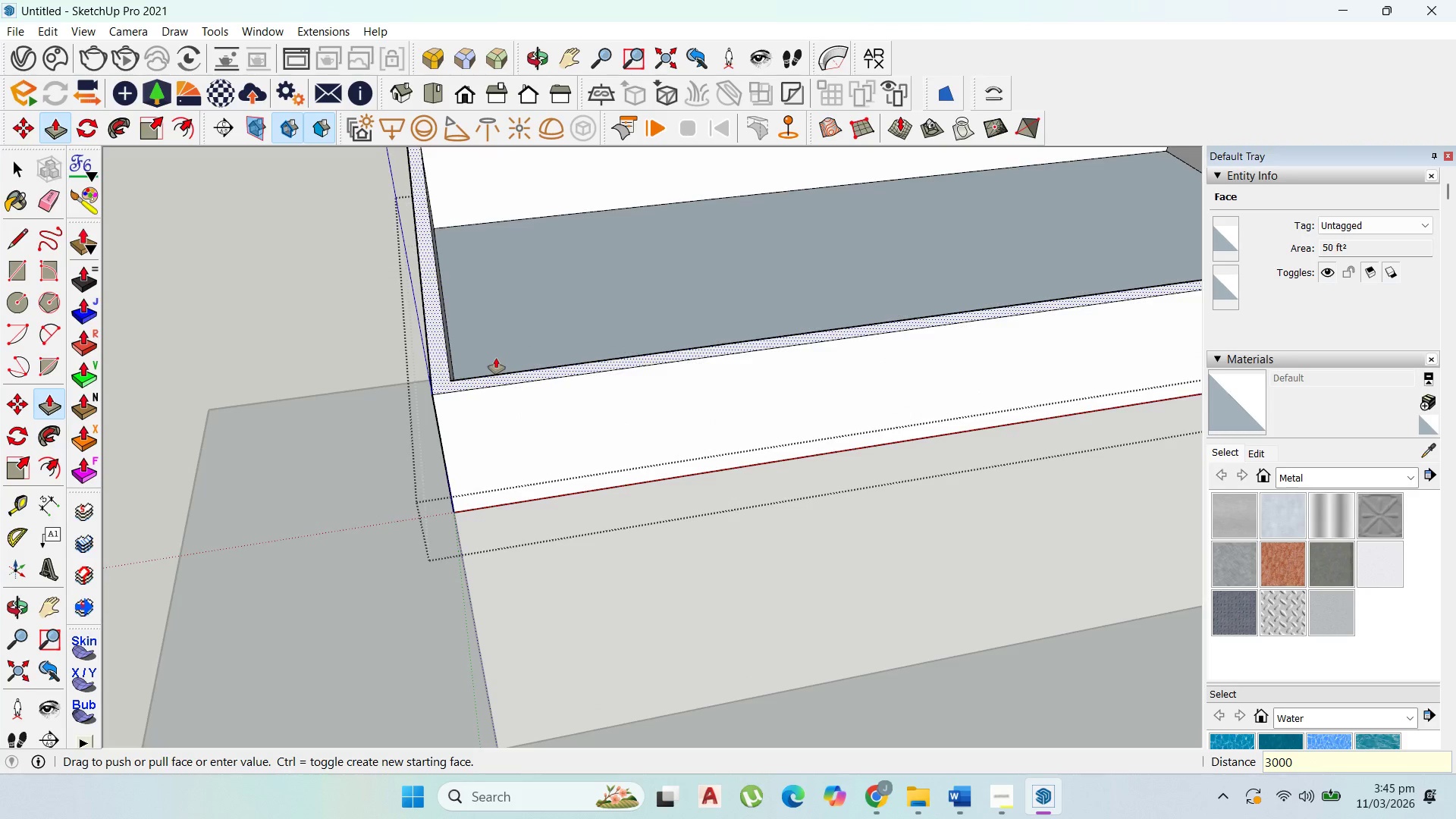 
key(Enter)
 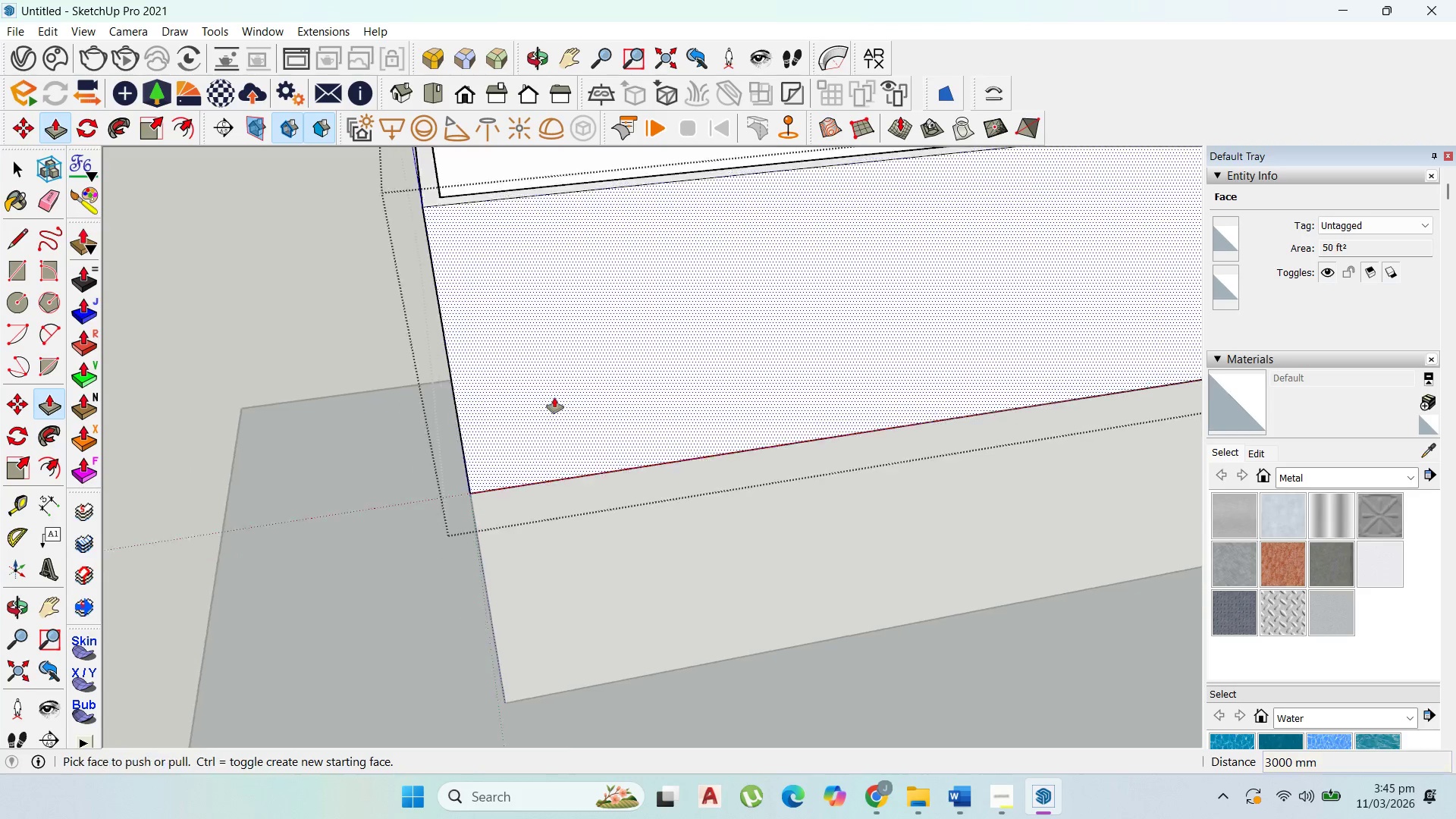 
scroll: coordinate [478, 518], scroll_direction: down, amount: 14.0
 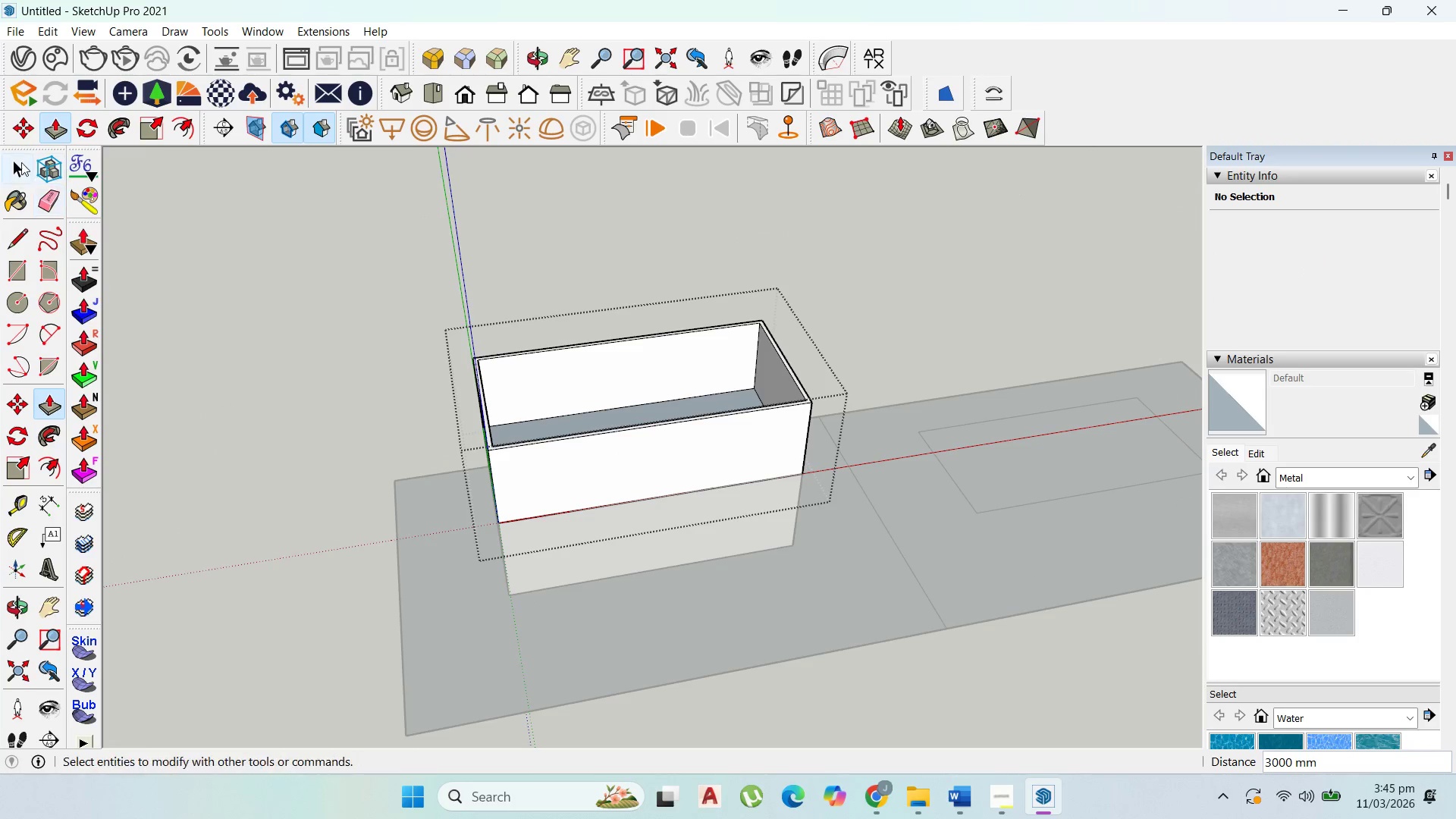 
left_click_drag(start_coordinate=[17, 160], to_coordinate=[20, 169])
 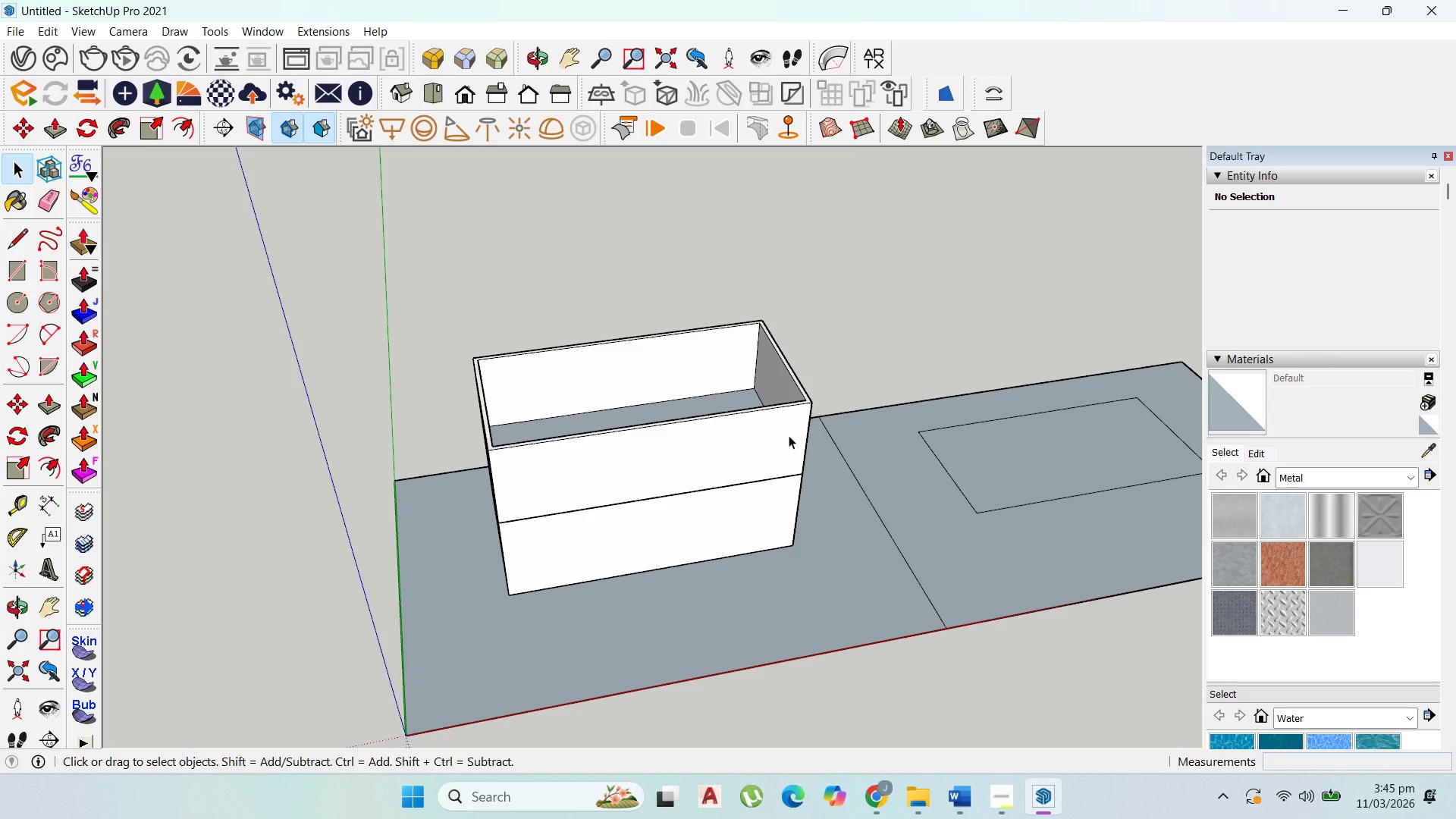 
key(Escape)
 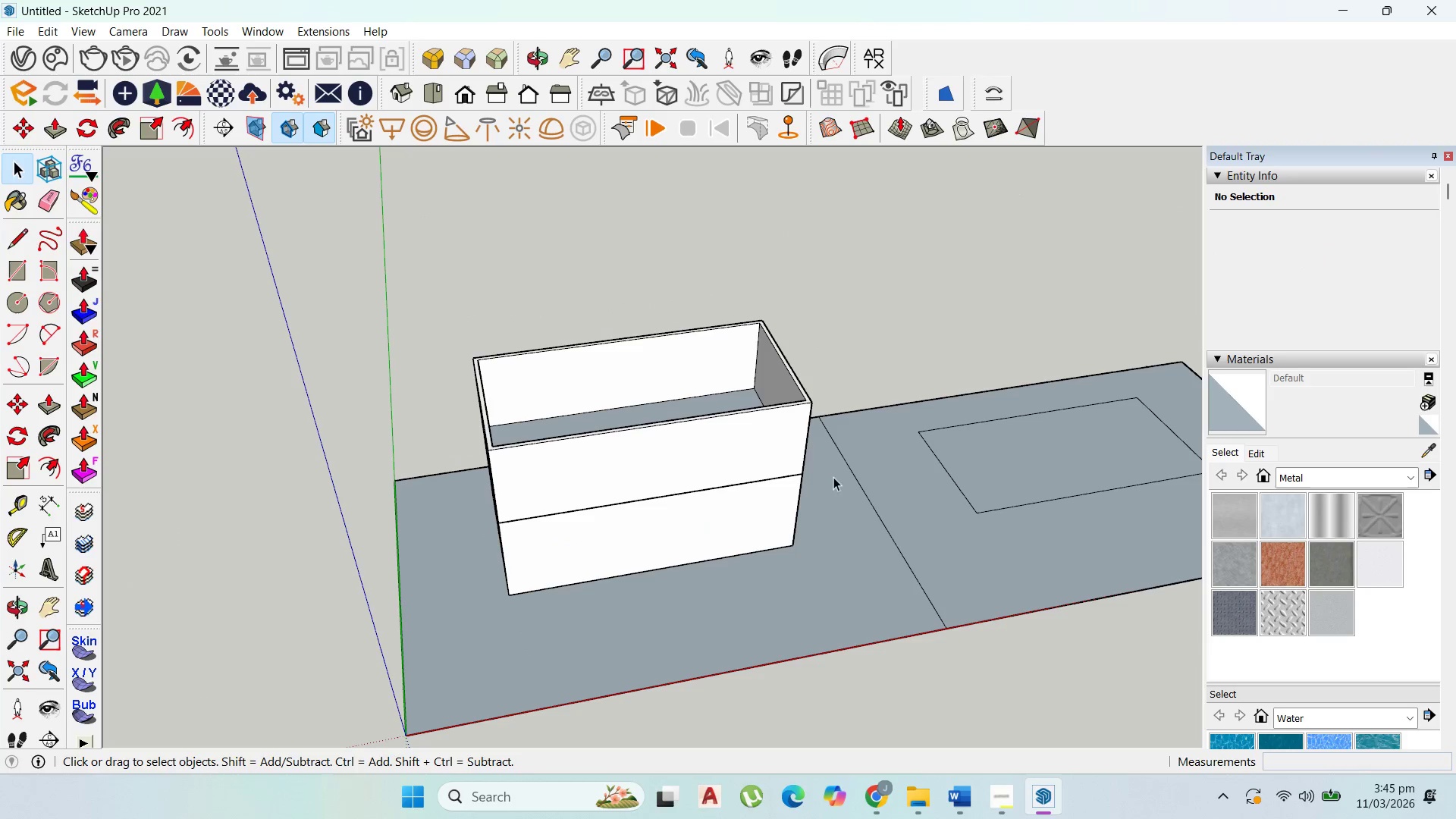 
key(Escape)
 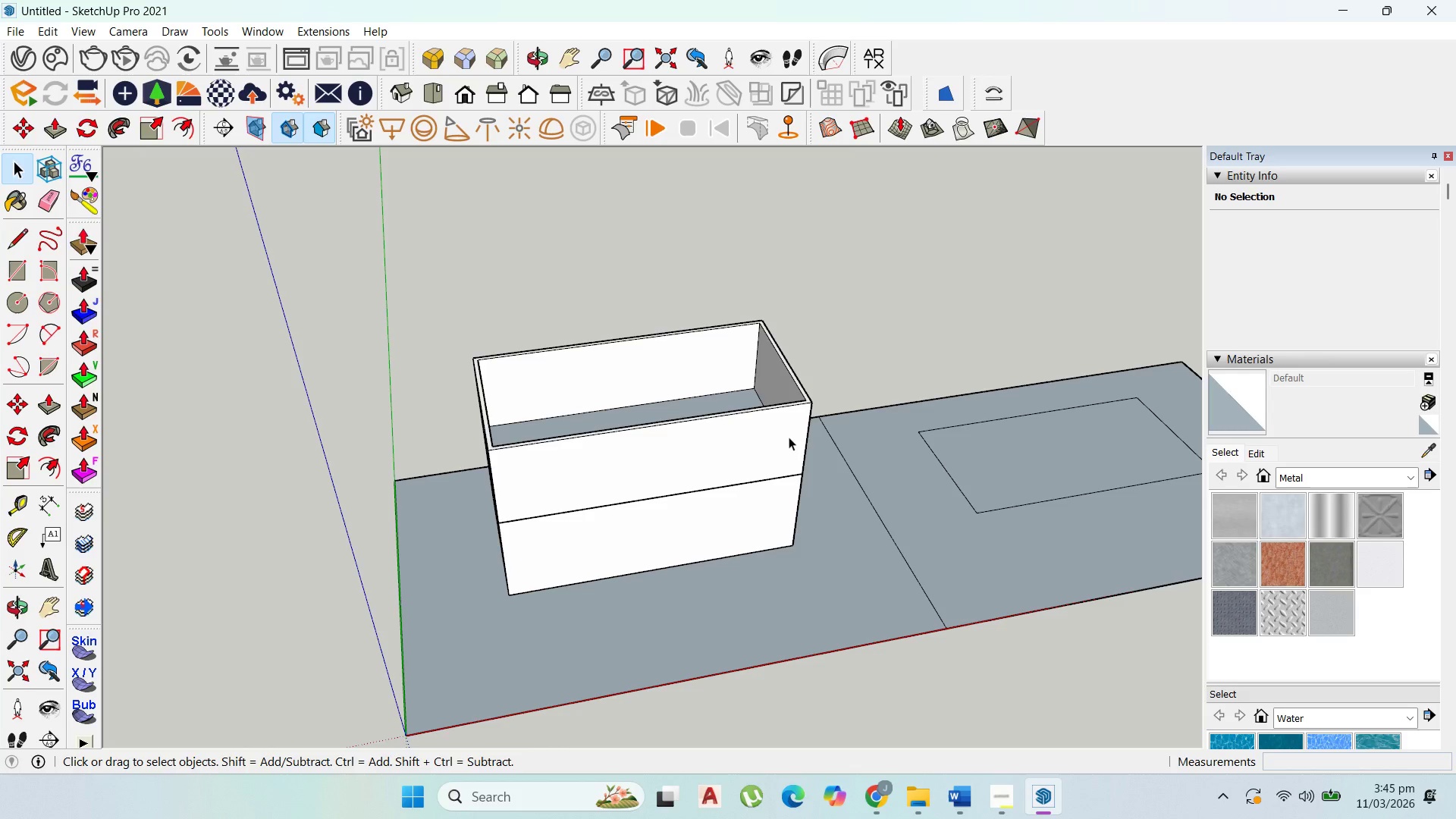 
left_click([789, 435])
 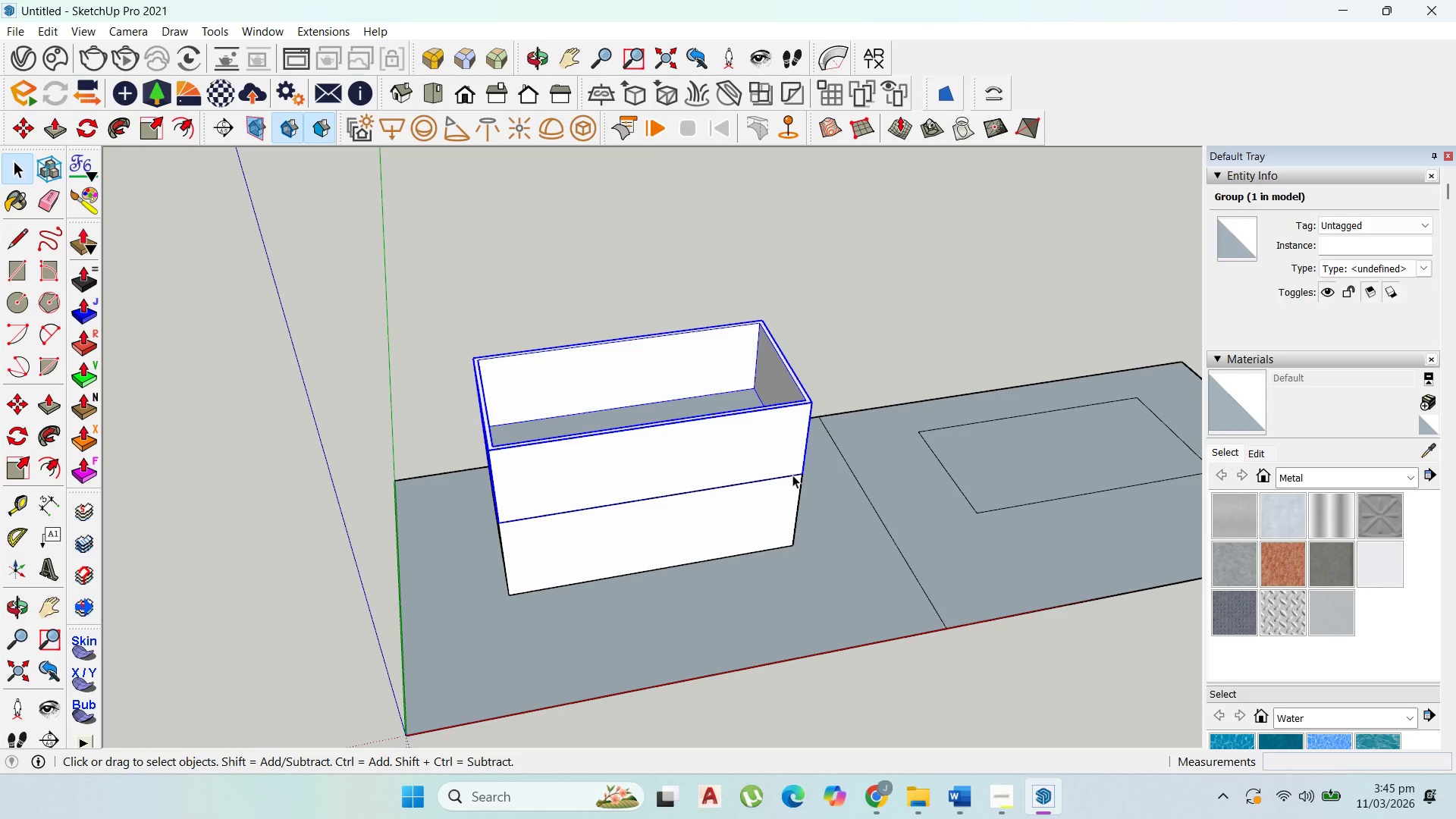 
key(M)
 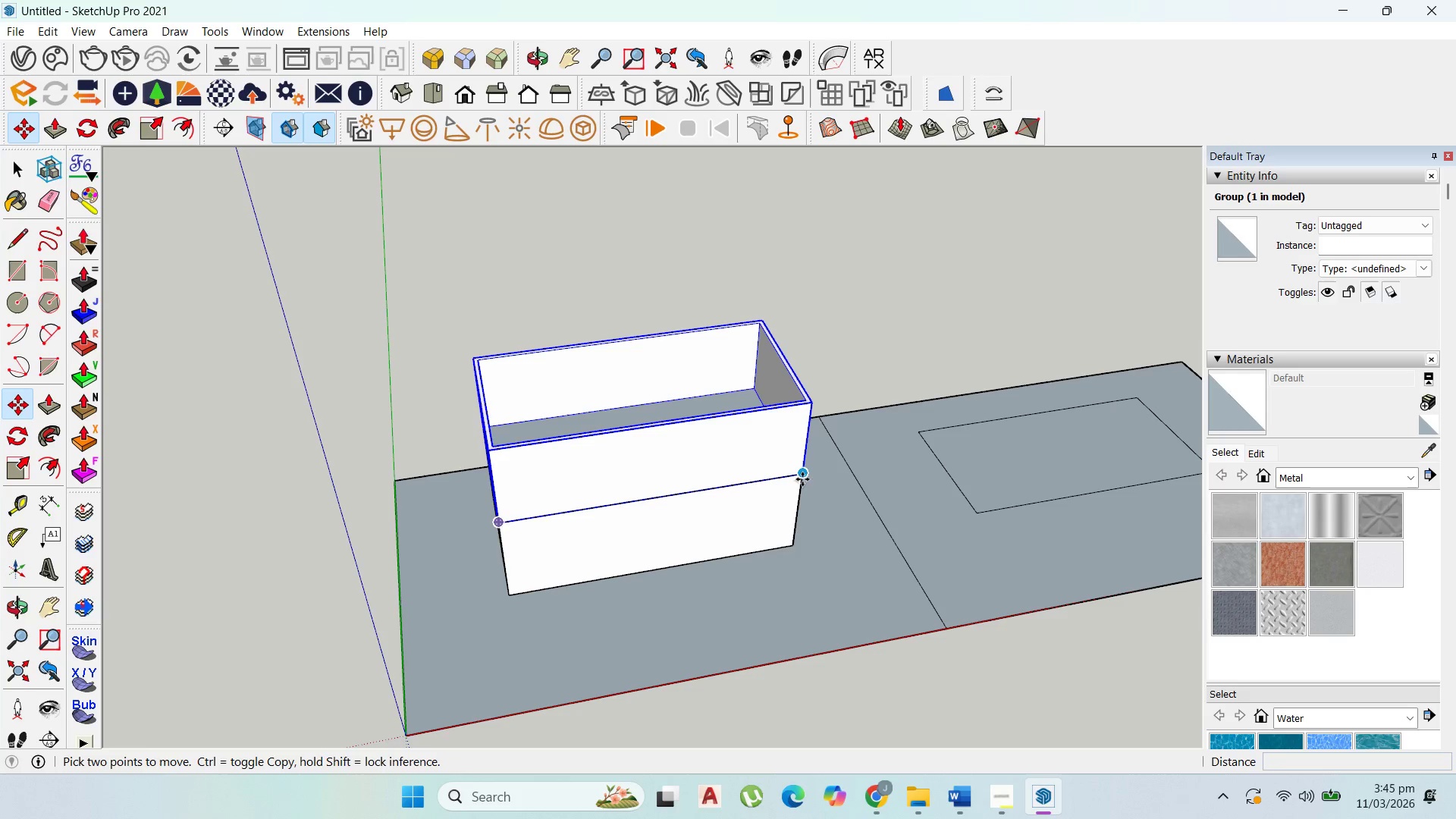 
left_click([802, 479])
 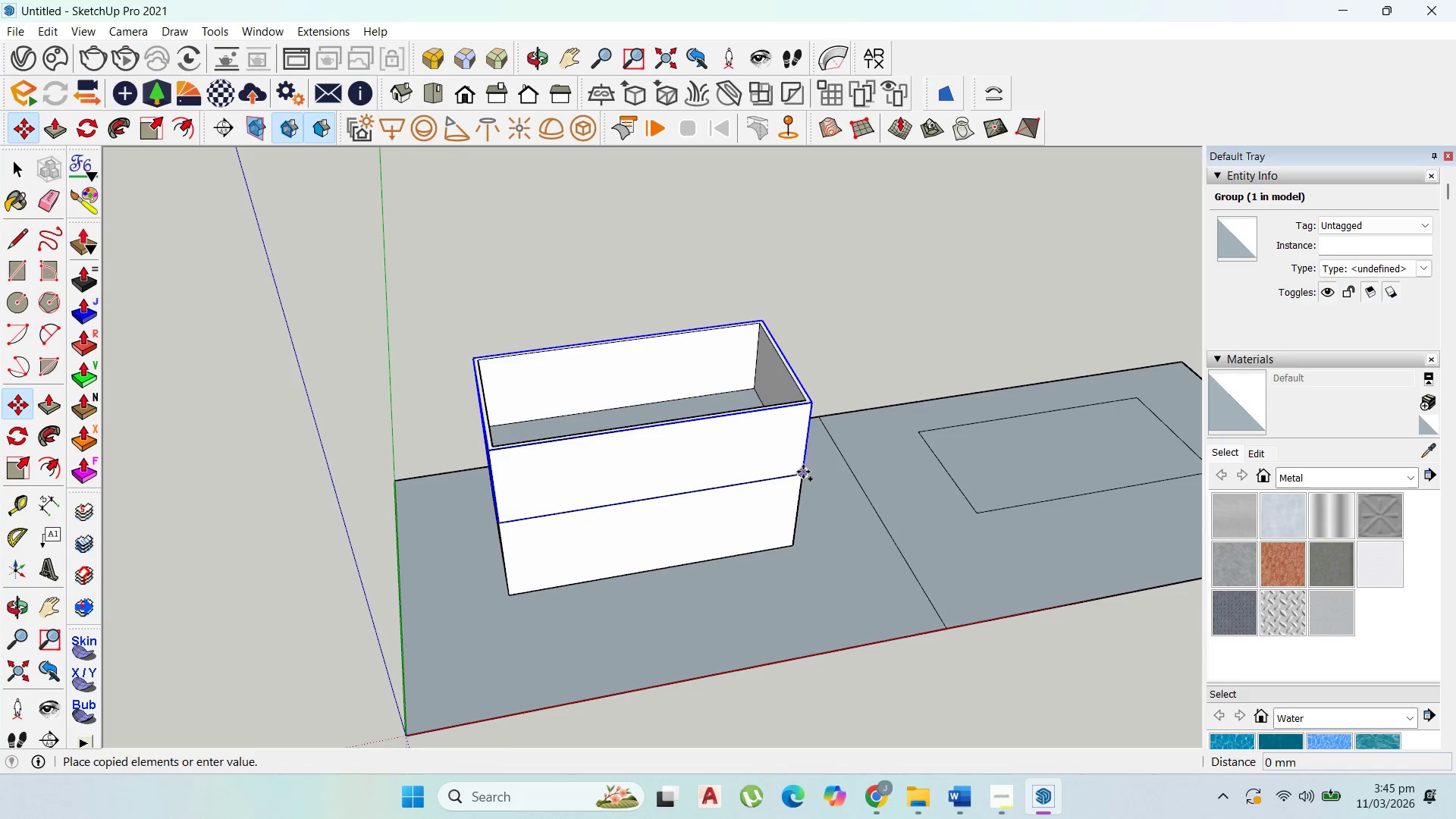 
key(Control+ControlLeft)
 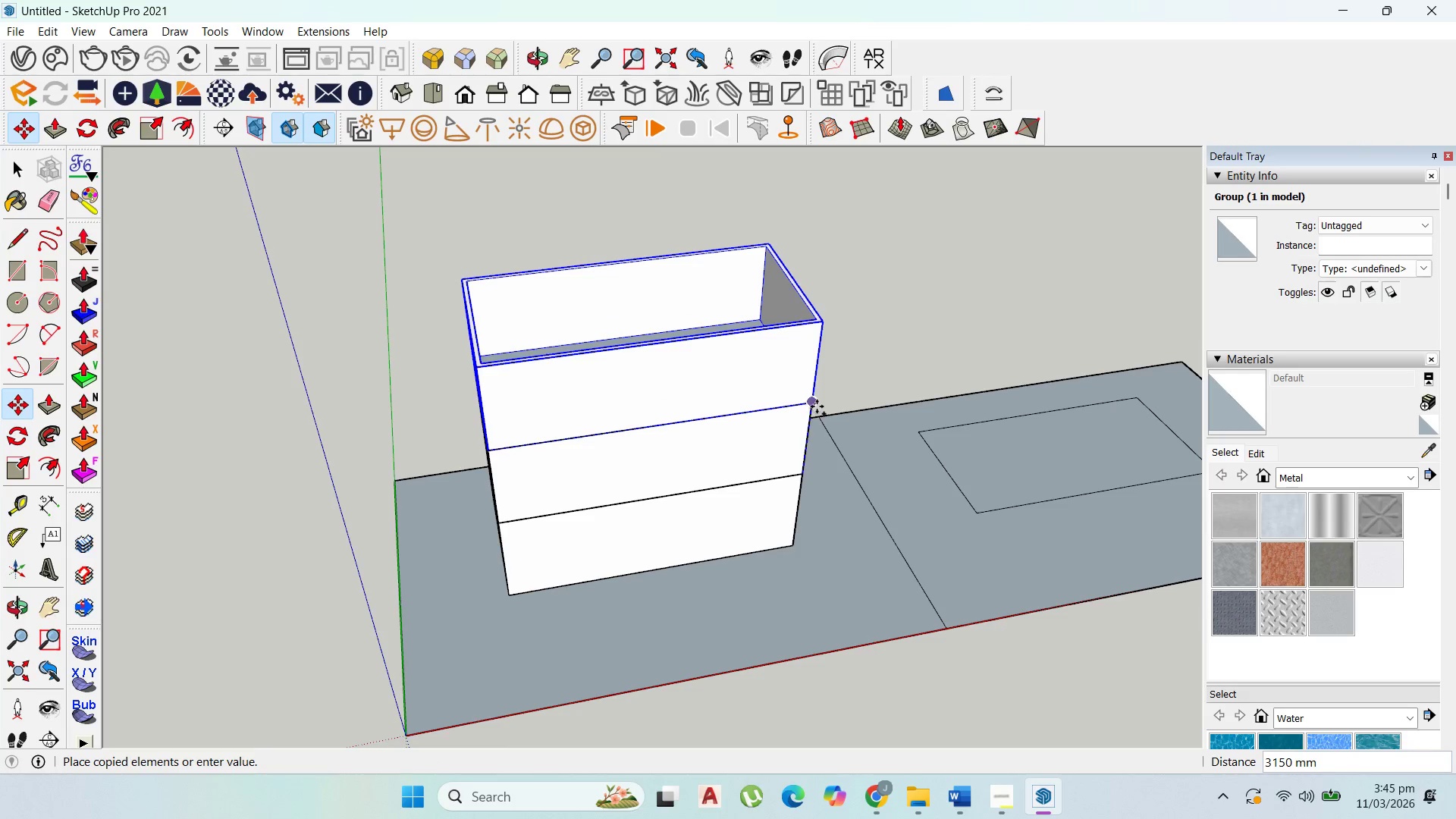 
left_click([817, 406])
 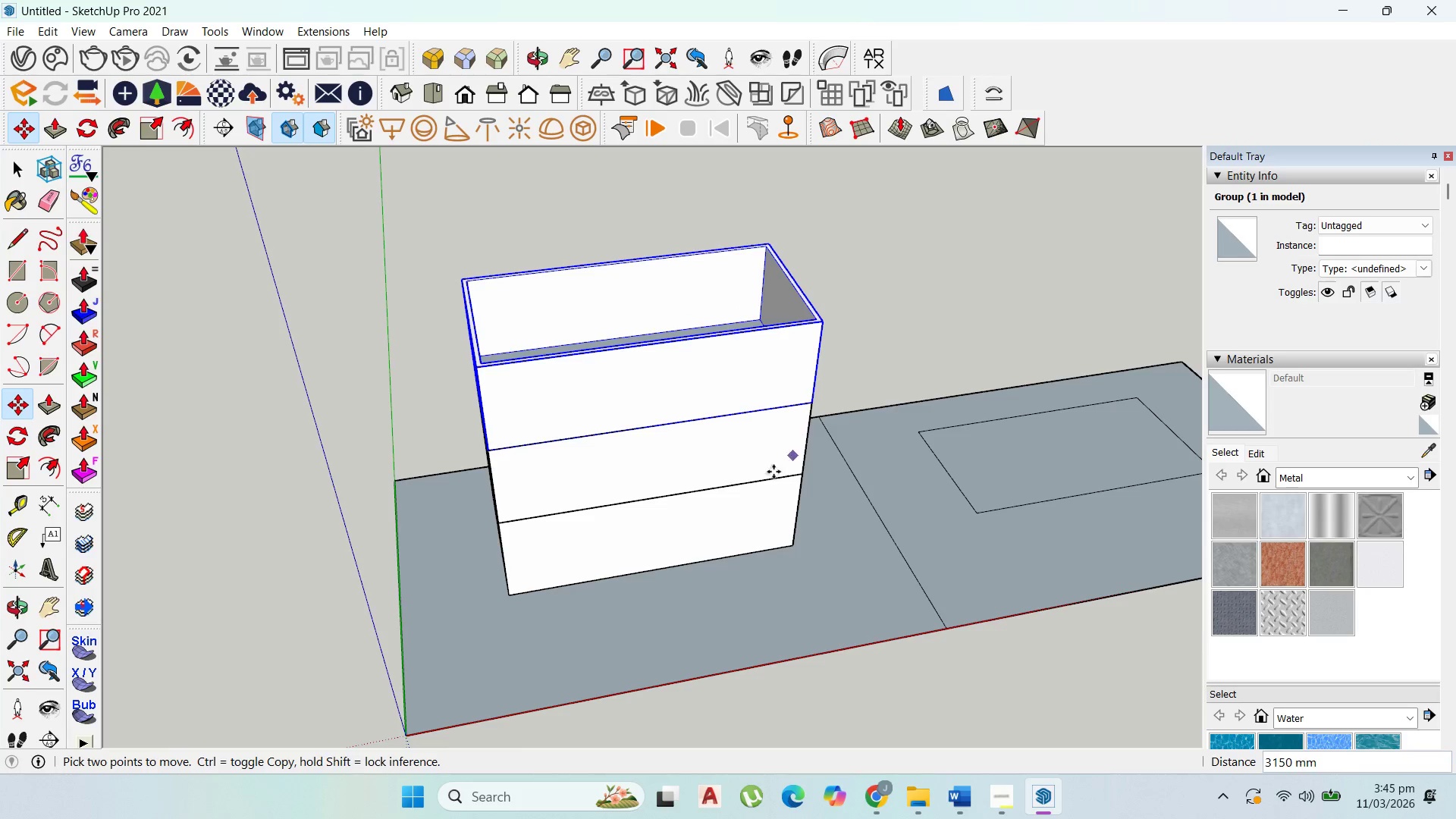 
scroll: coordinate [682, 566], scroll_direction: down, amount: 5.0
 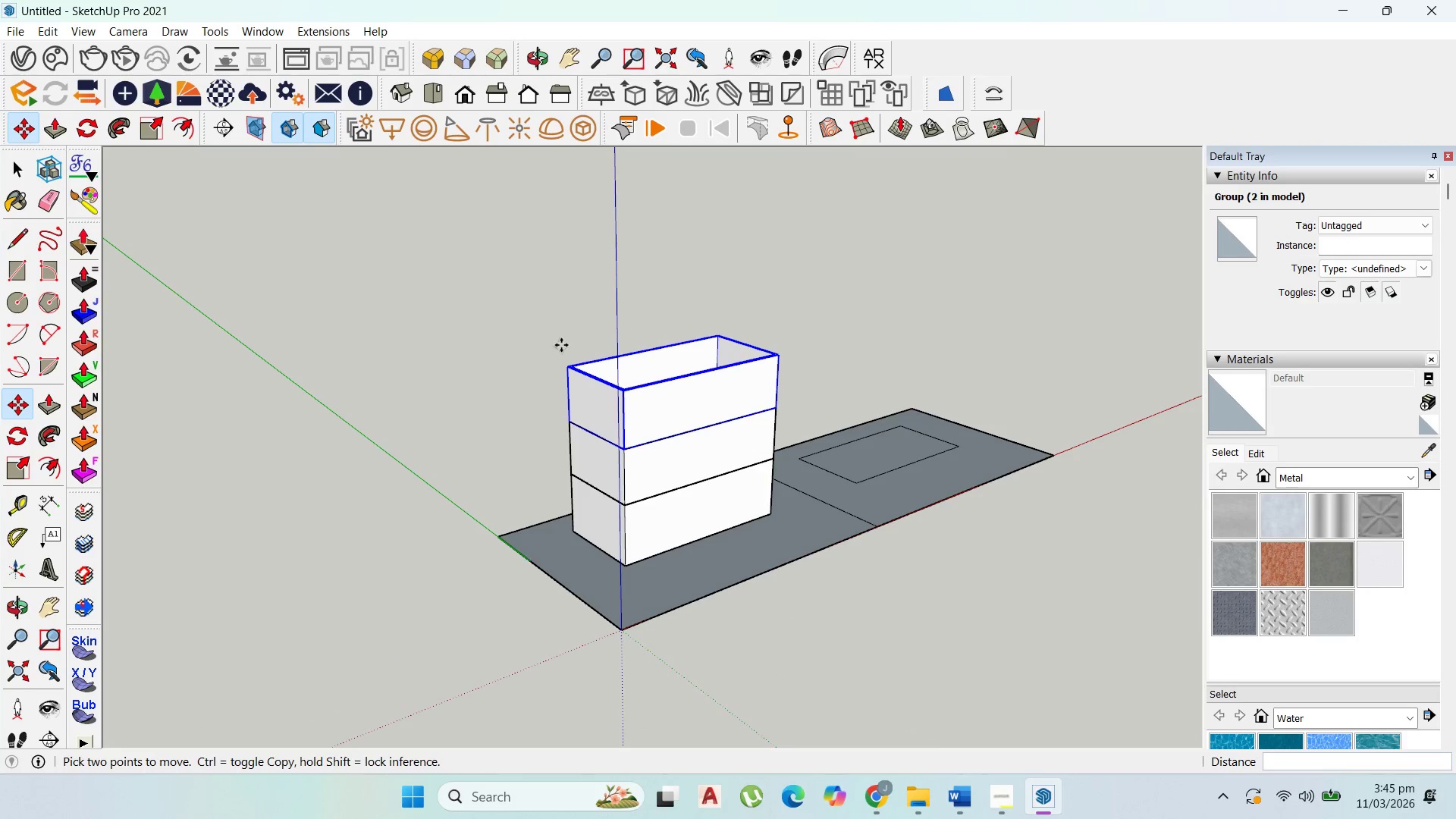 
key(Delete)
 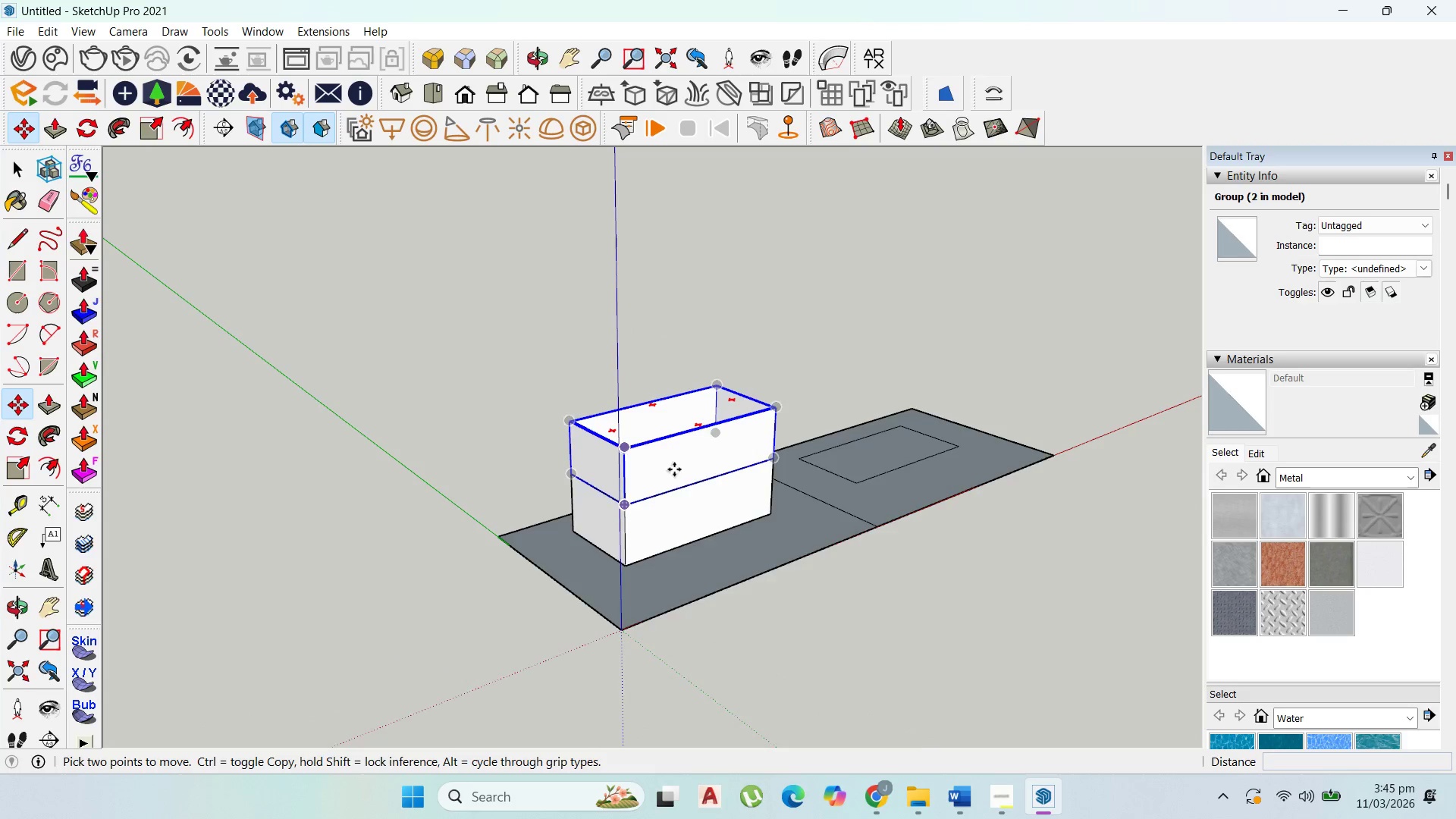 
scroll: coordinate [709, 516], scroll_direction: up, amount: 3.0
 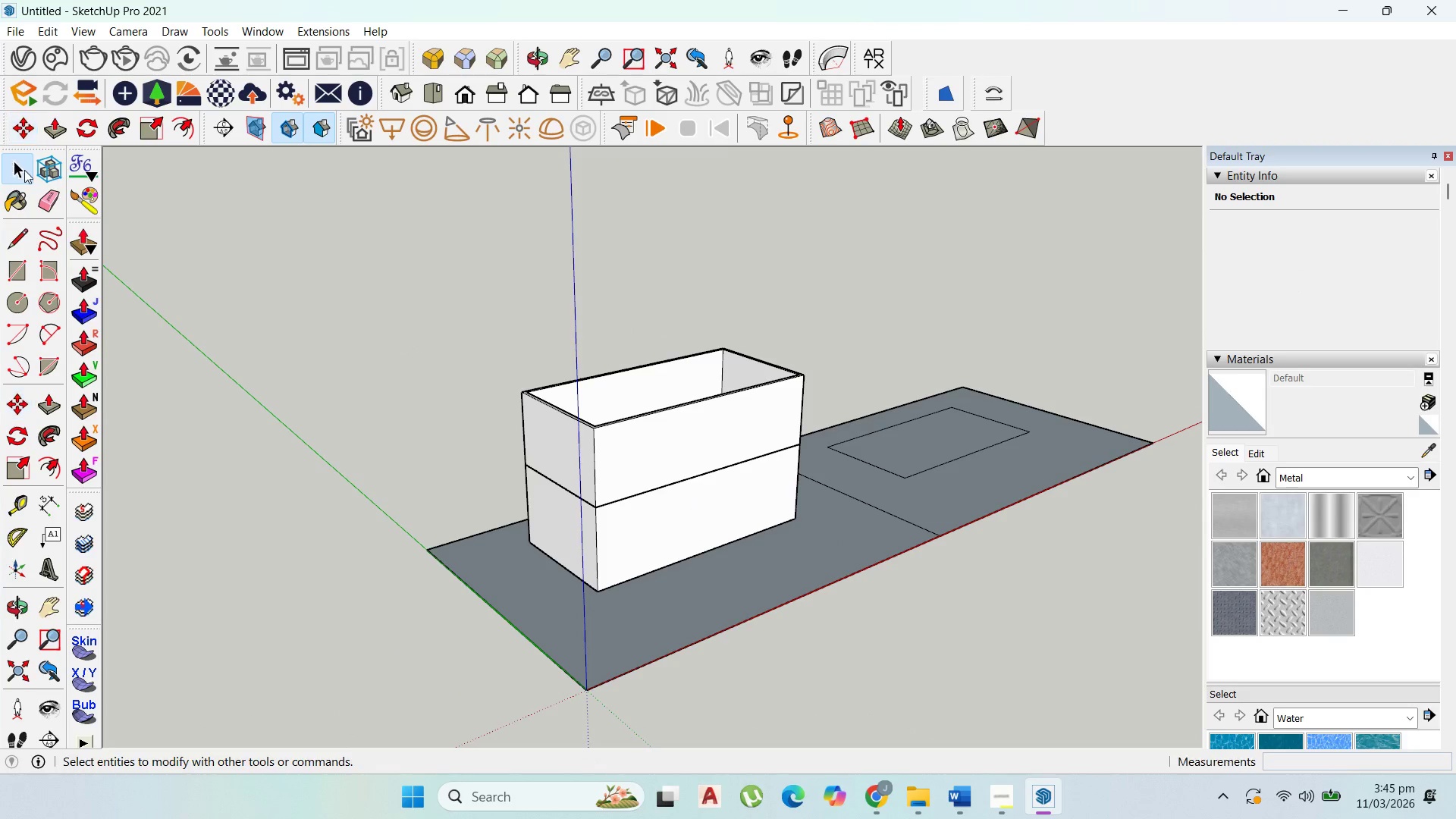 
scroll: coordinate [765, 431], scroll_direction: down, amount: 3.0
 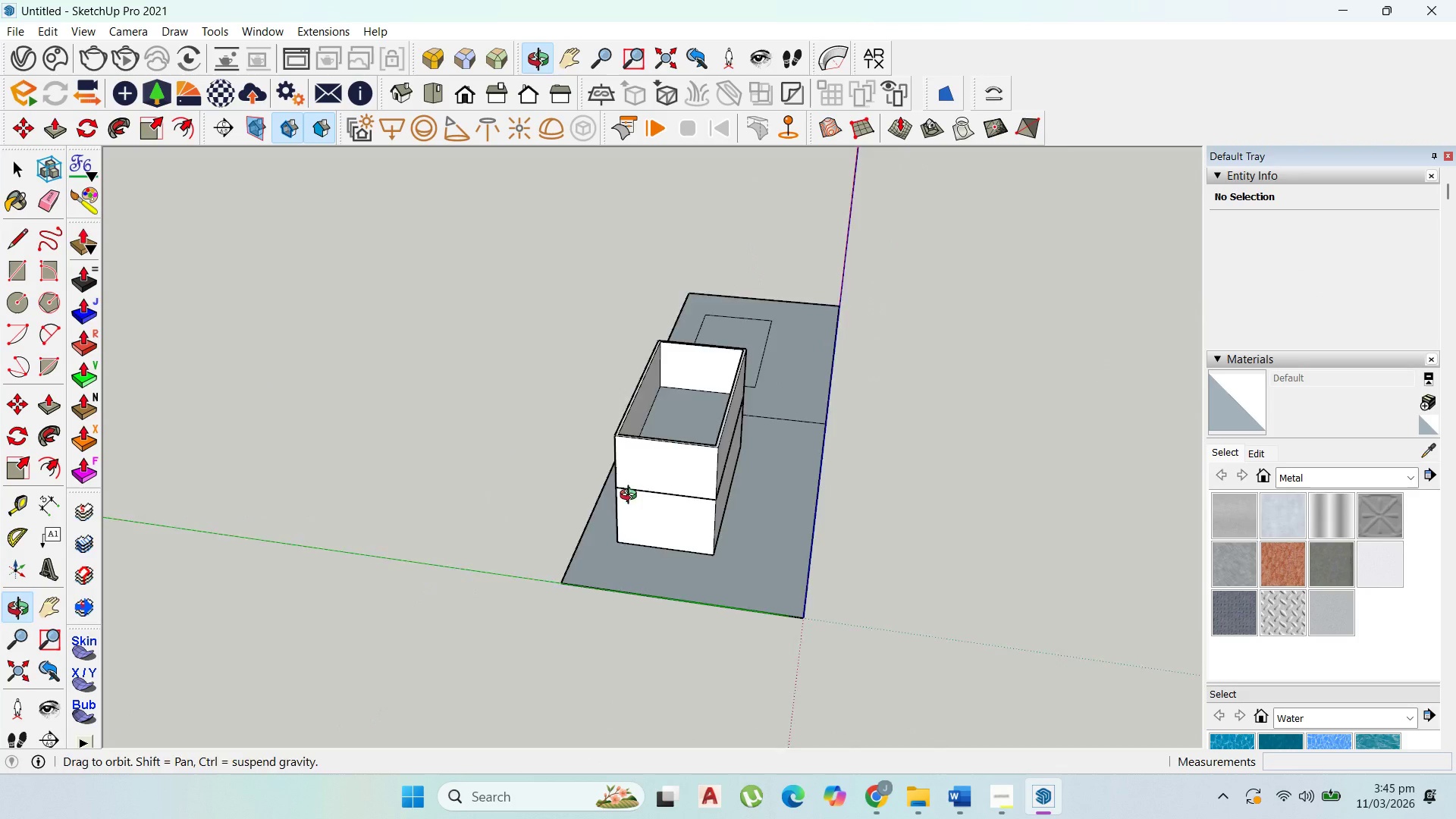 
scroll: coordinate [762, 570], scroll_direction: up, amount: 2.0
 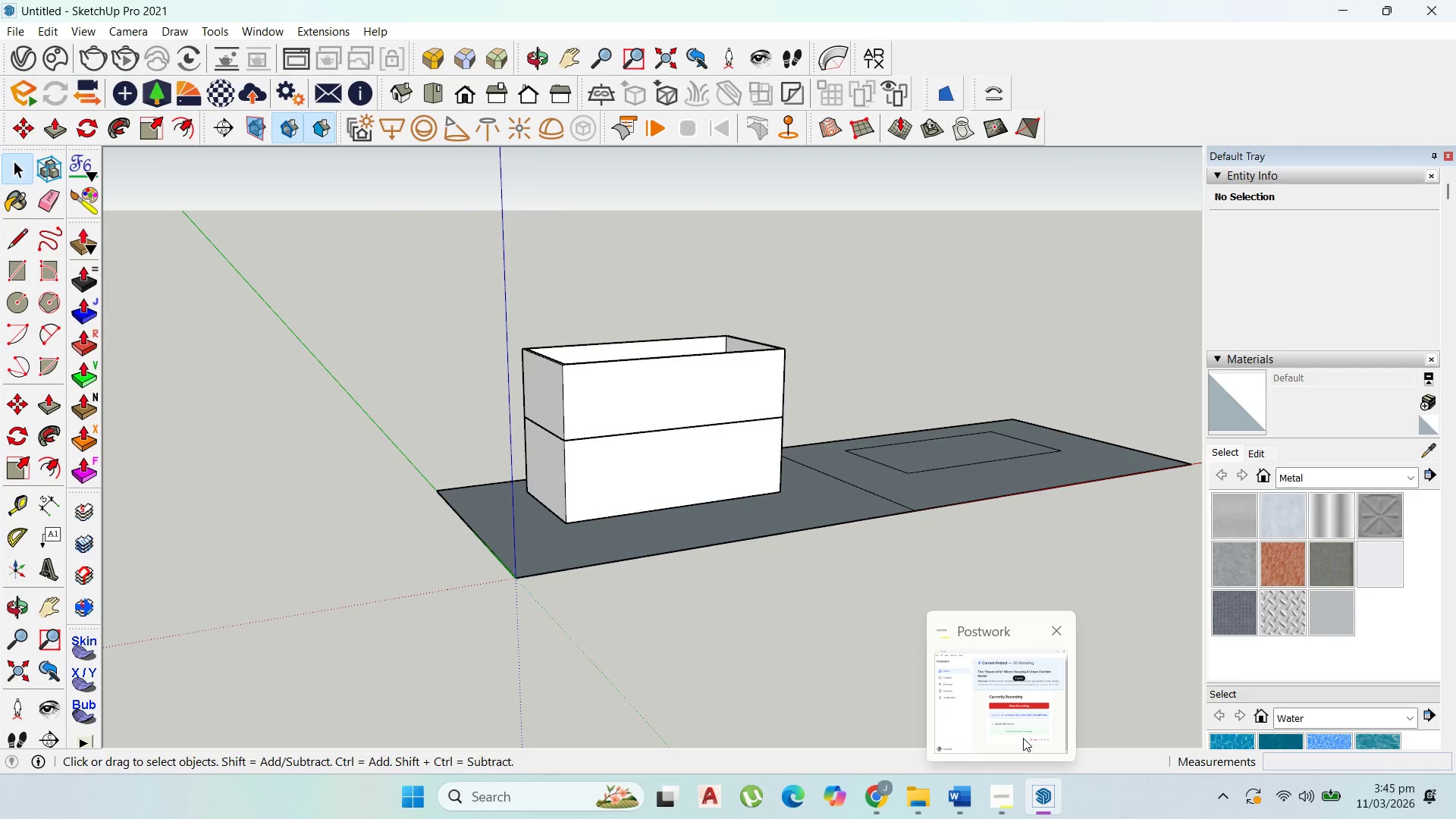 
wait(7.85)
 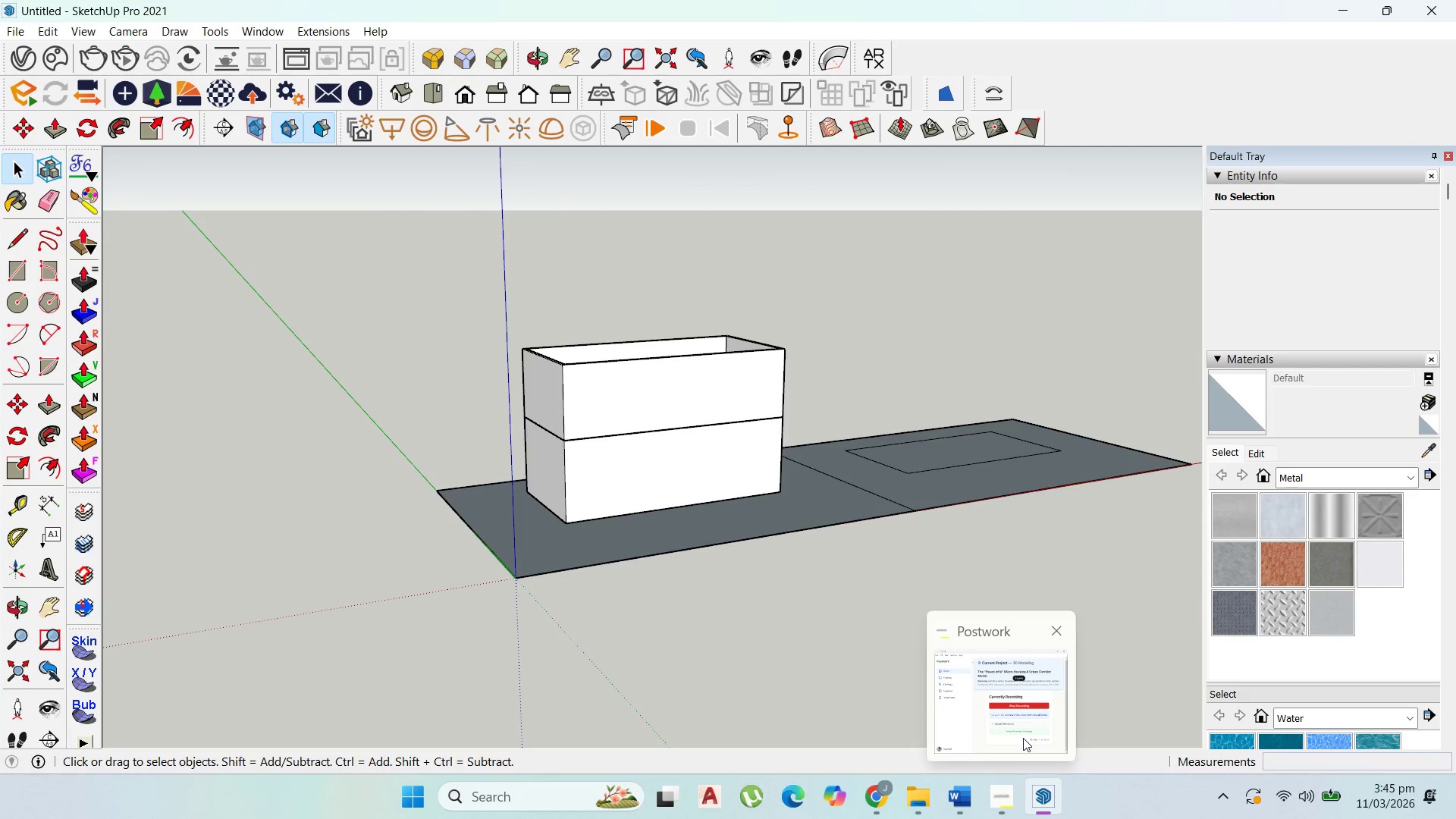 
left_click([647, 564])
 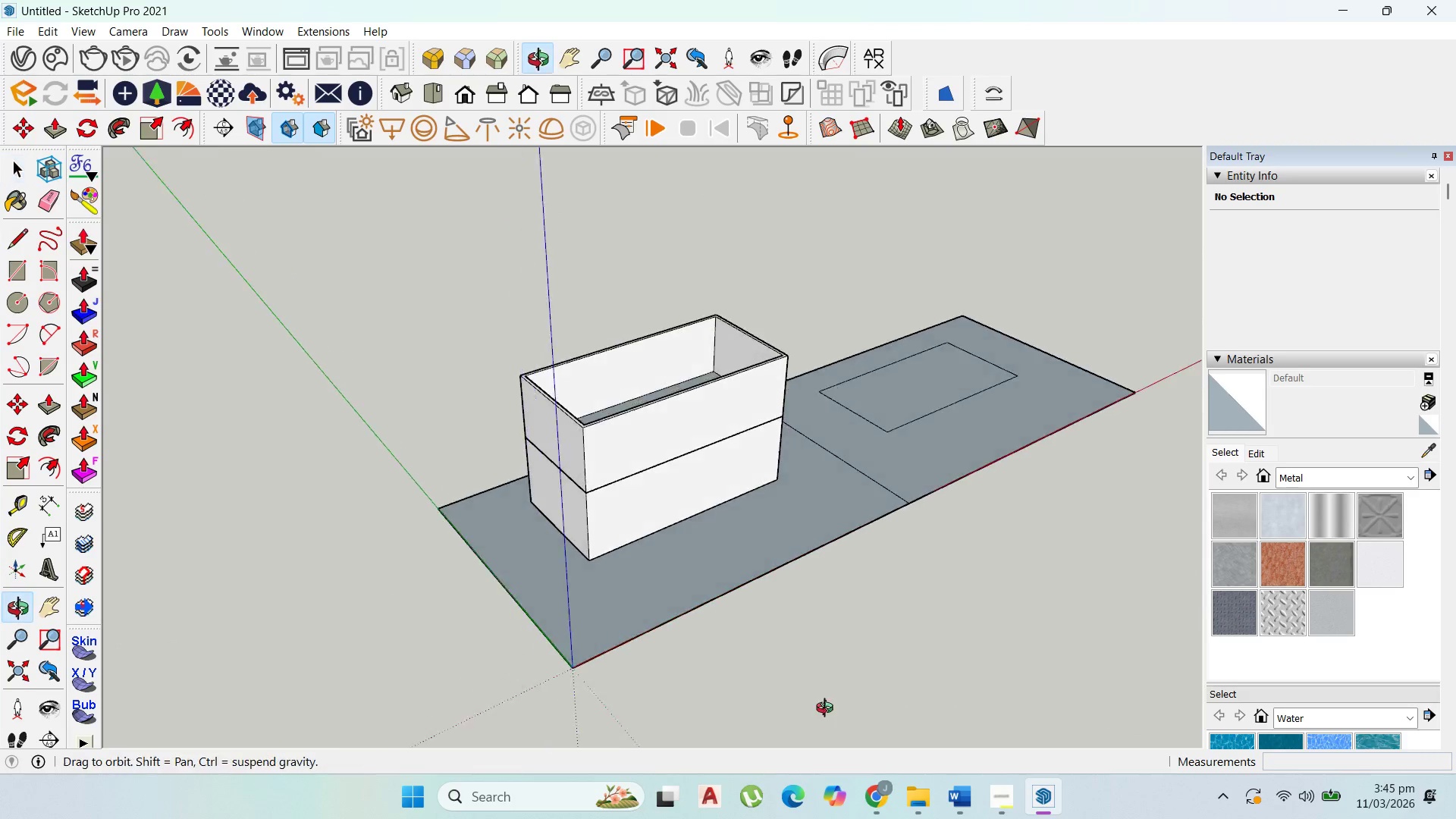 
scroll: coordinate [750, 423], scroll_direction: up, amount: 3.0
 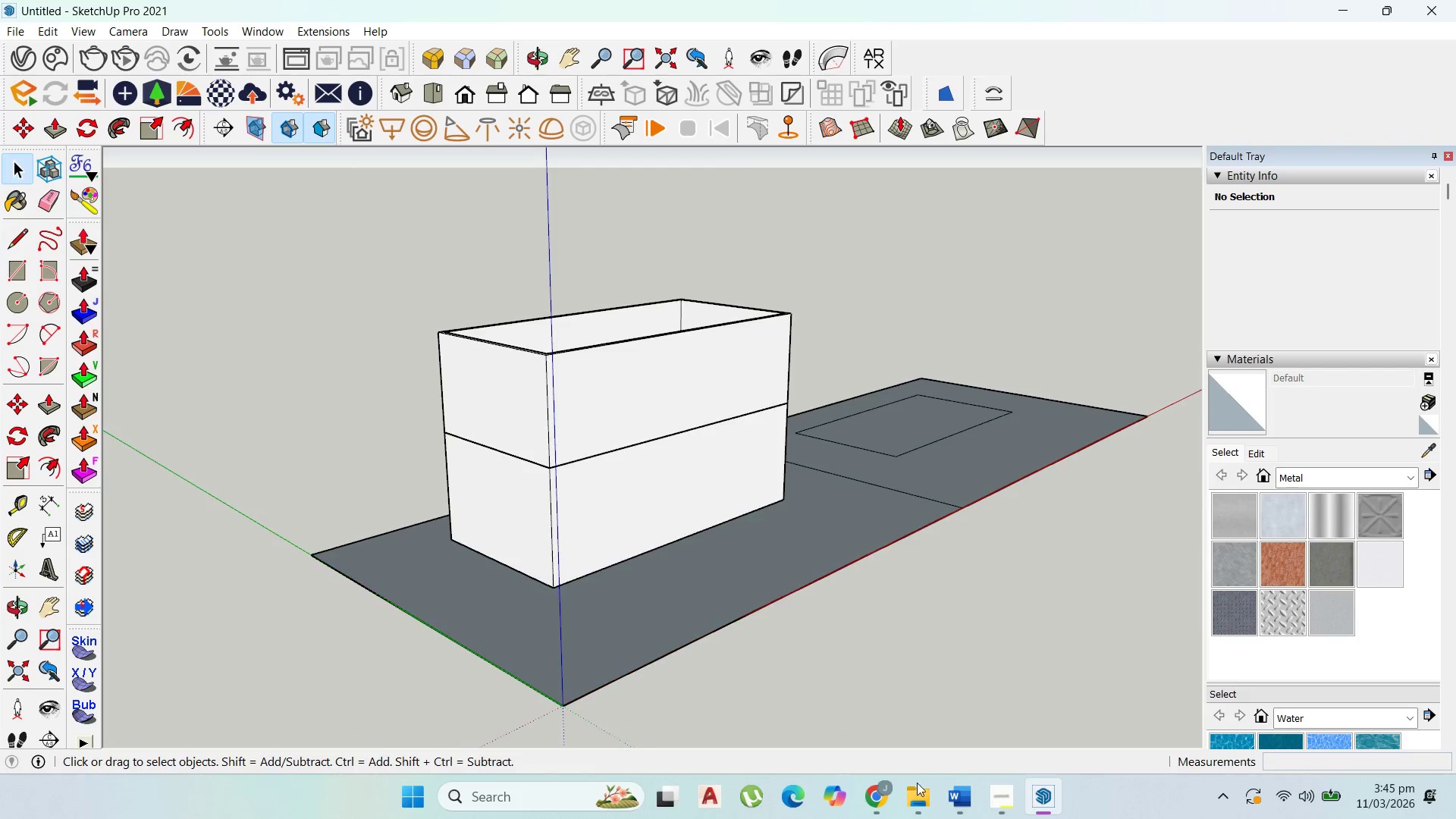 
left_click([932, 731])
 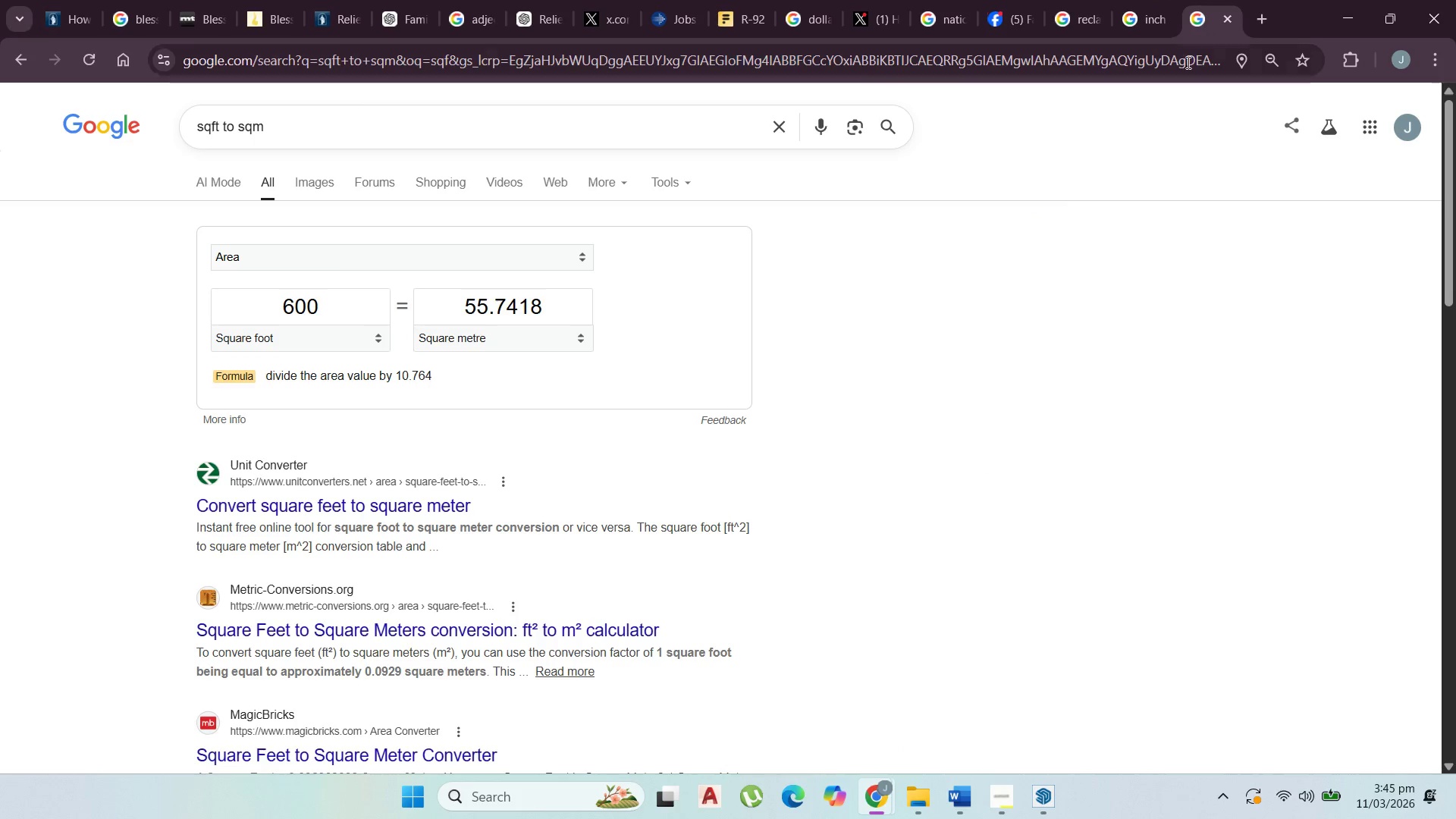 
left_click([1258, 12])
 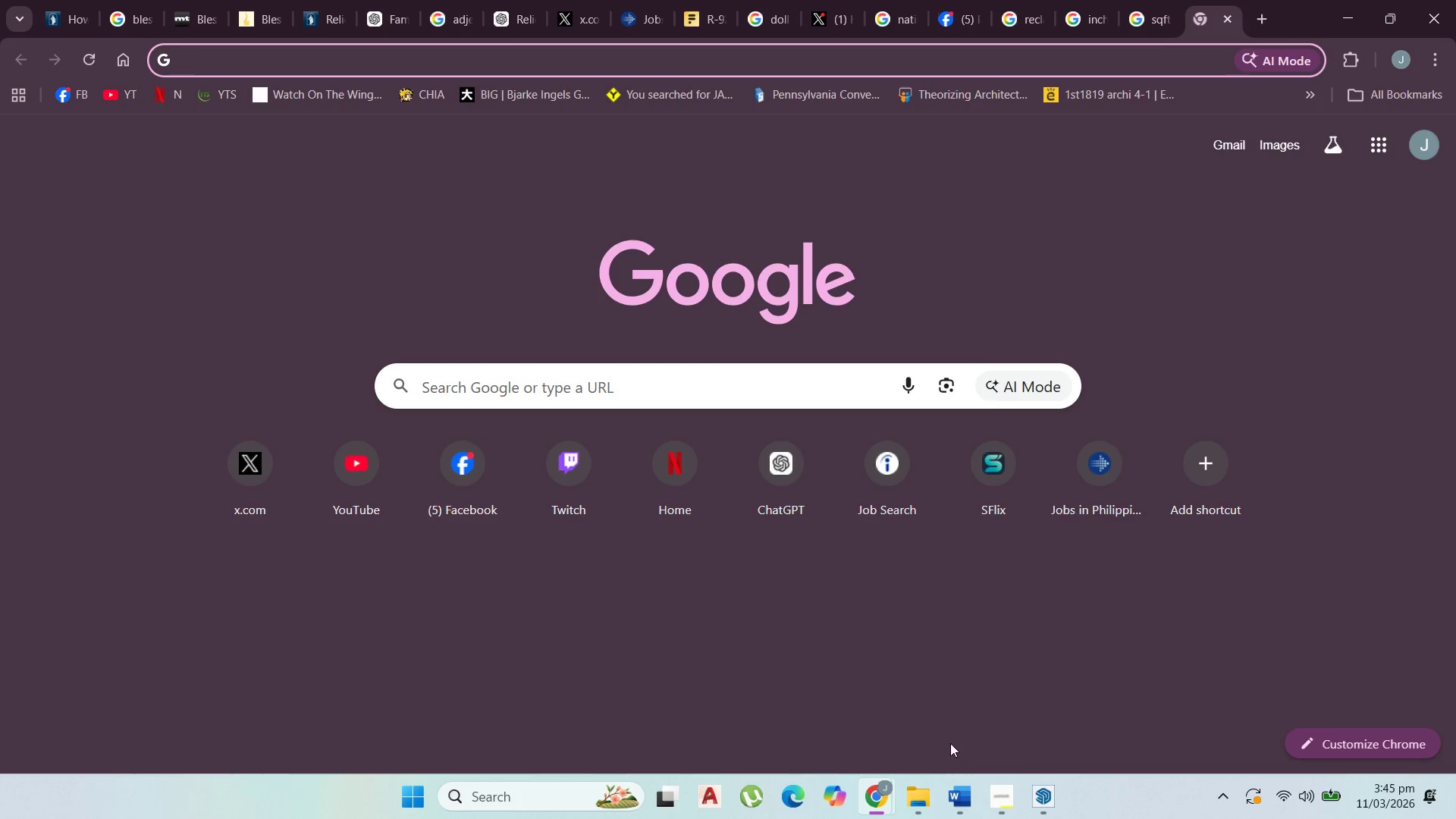 
left_click([998, 787])